 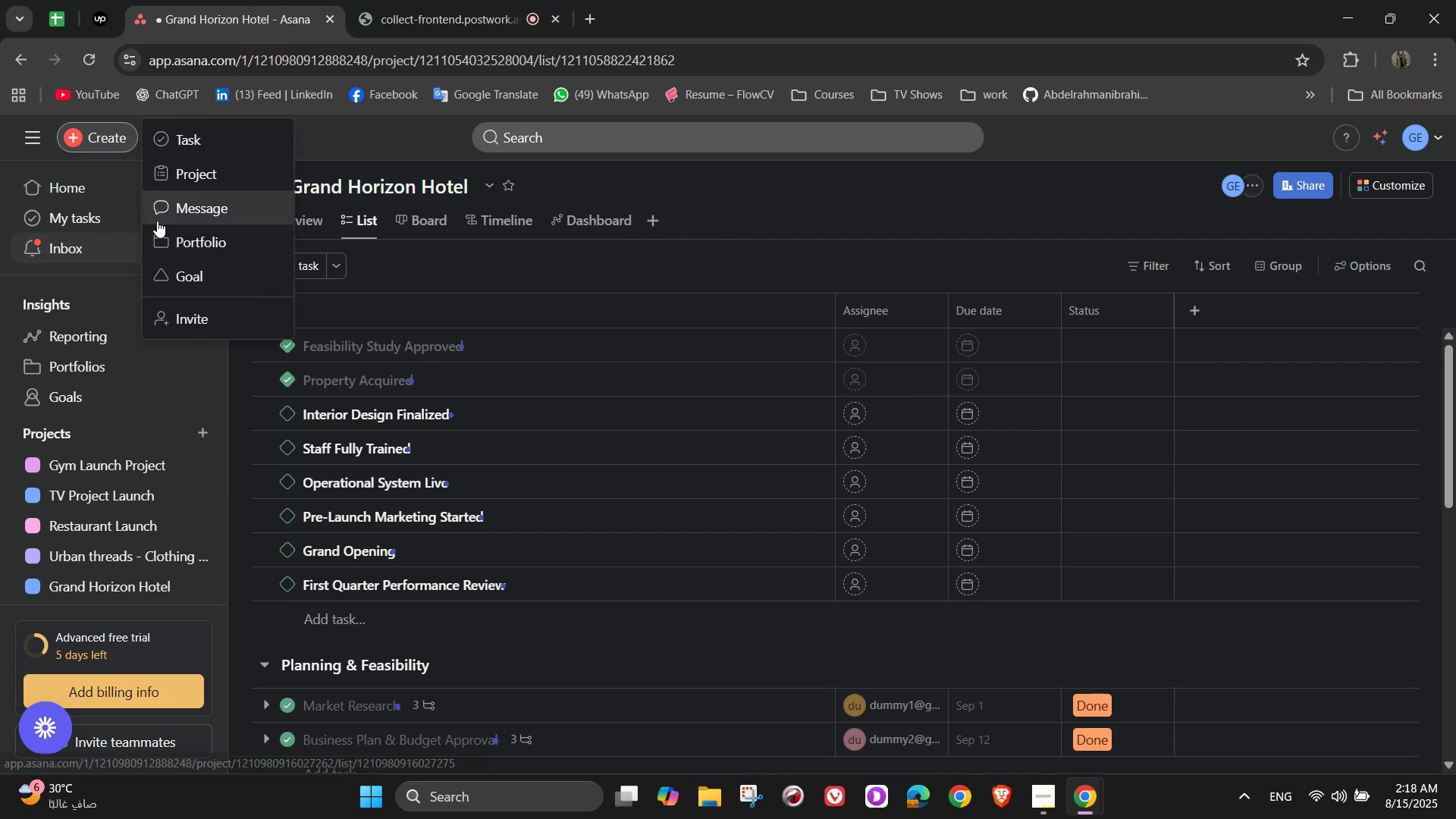 
double_click([1043, 805])
 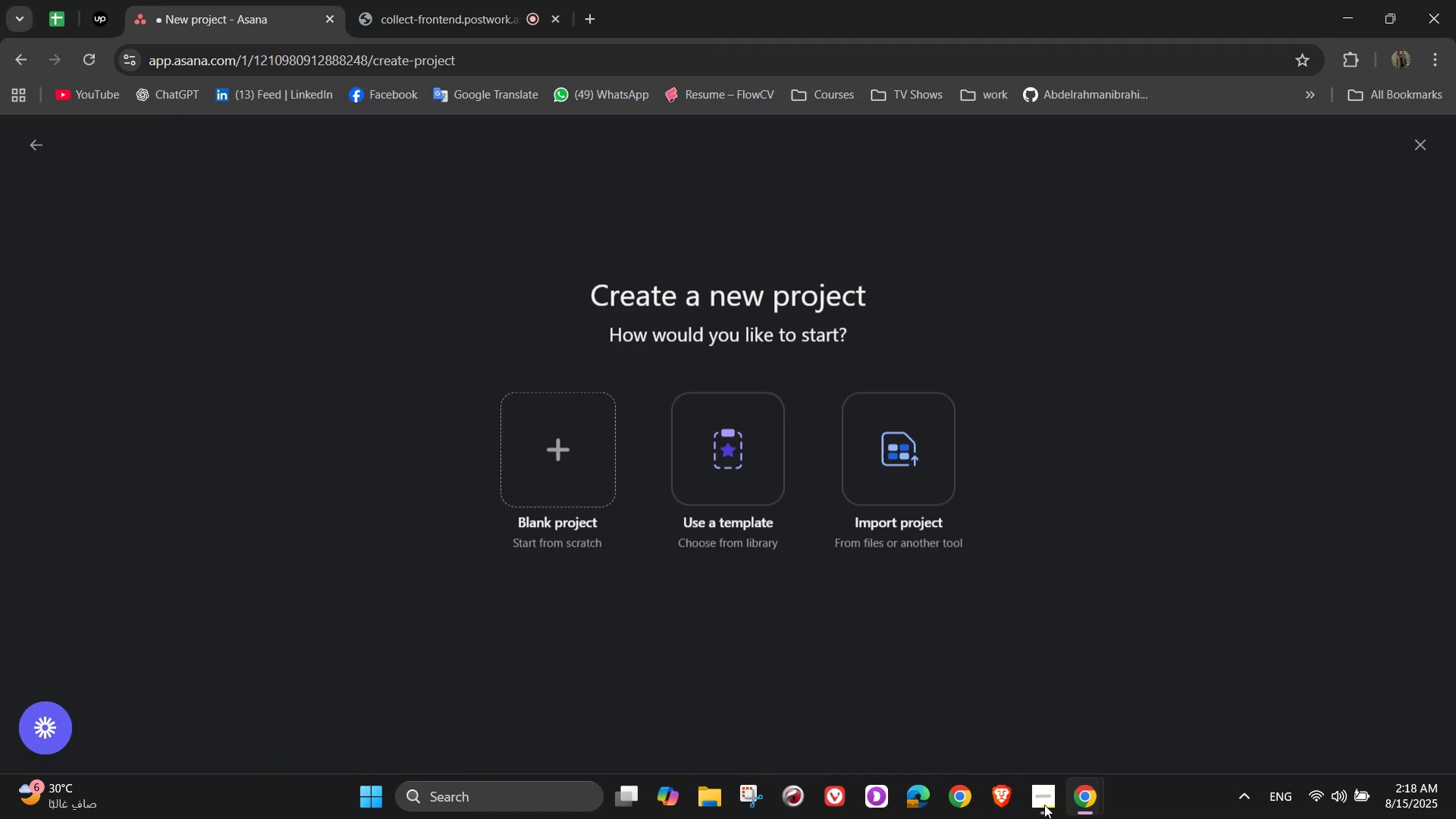 
triple_click([1044, 805])
 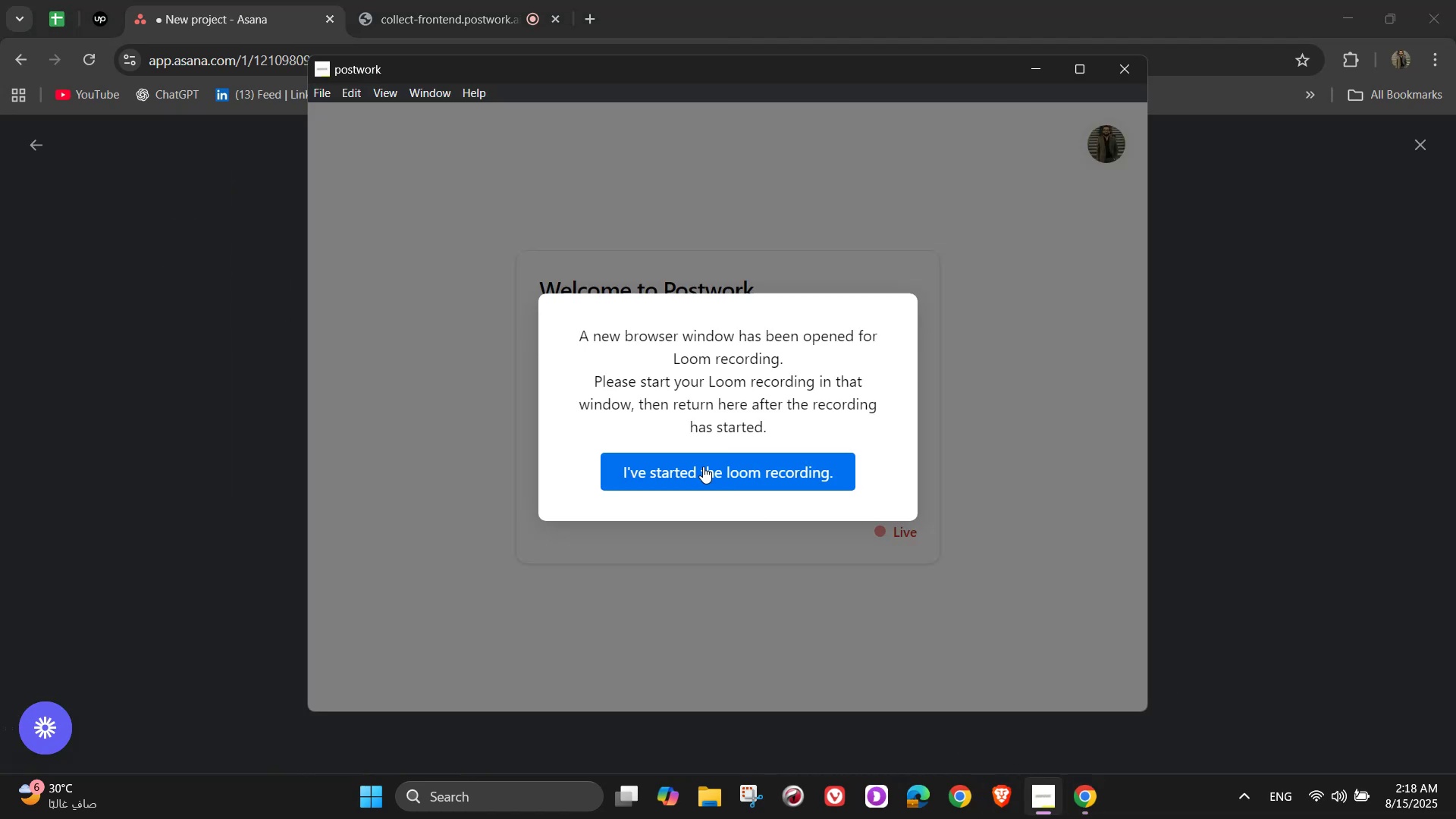 
triple_click([702, 465])
 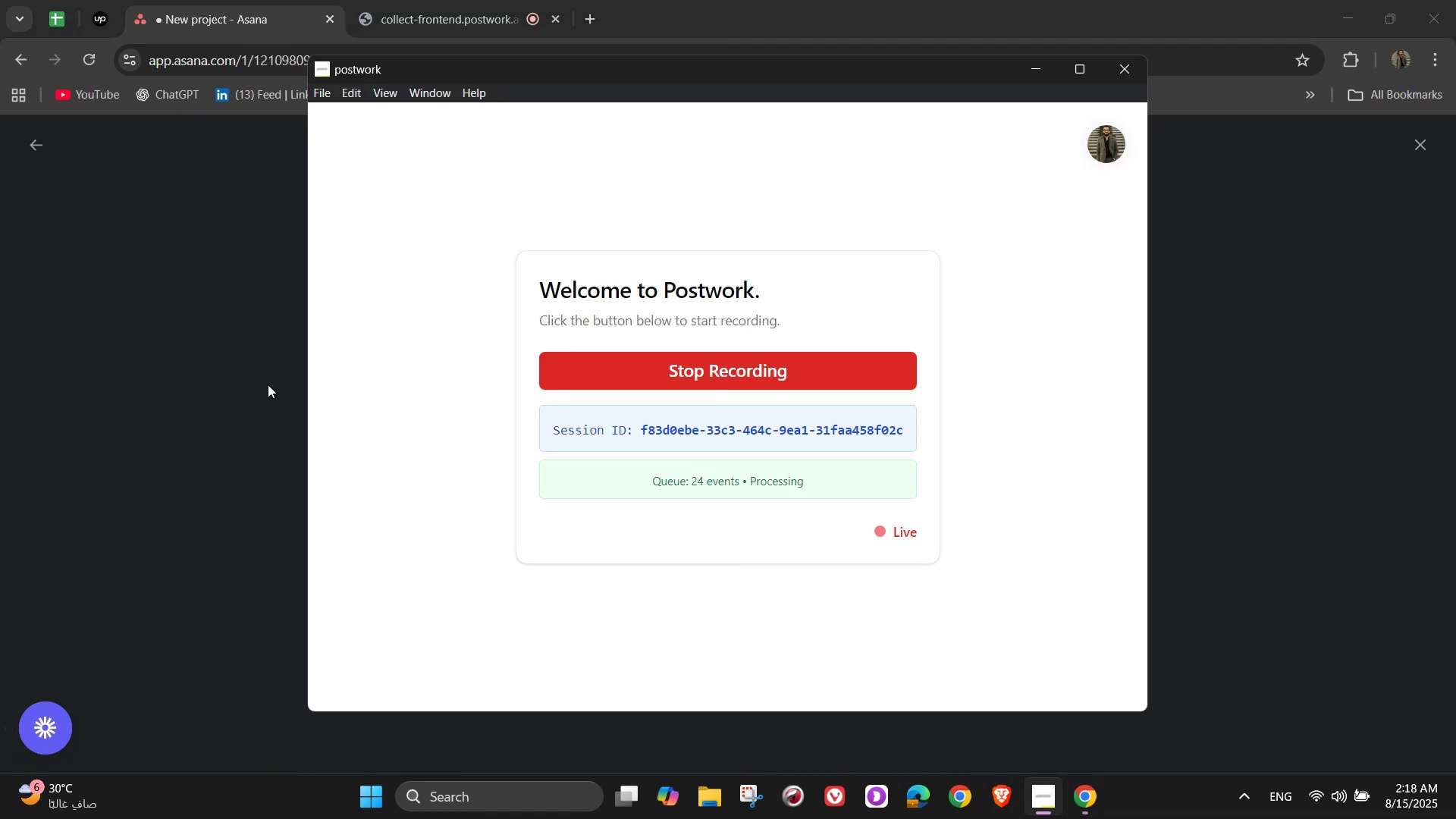 
left_click([225, 377])
 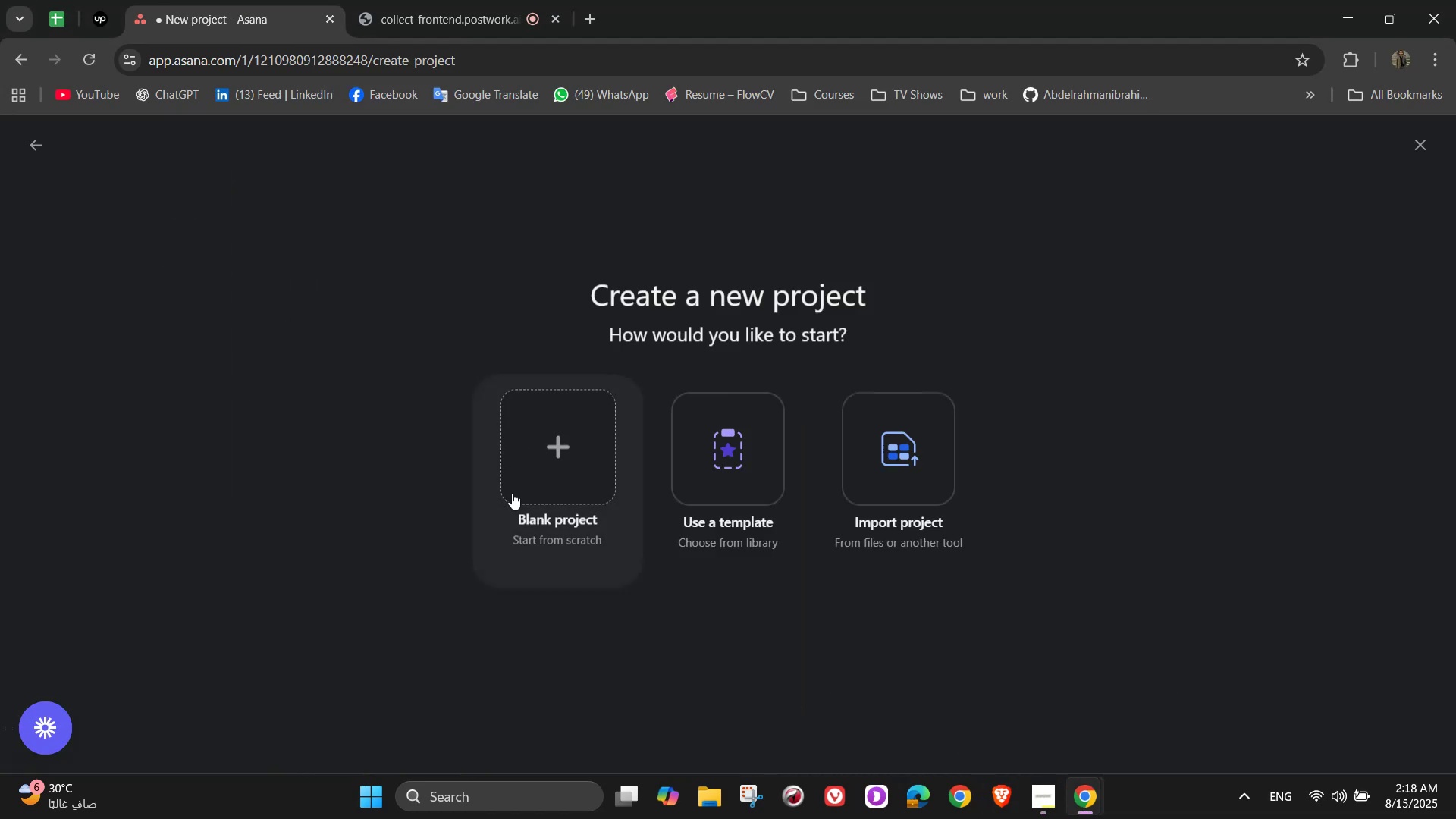 
left_click([512, 494])
 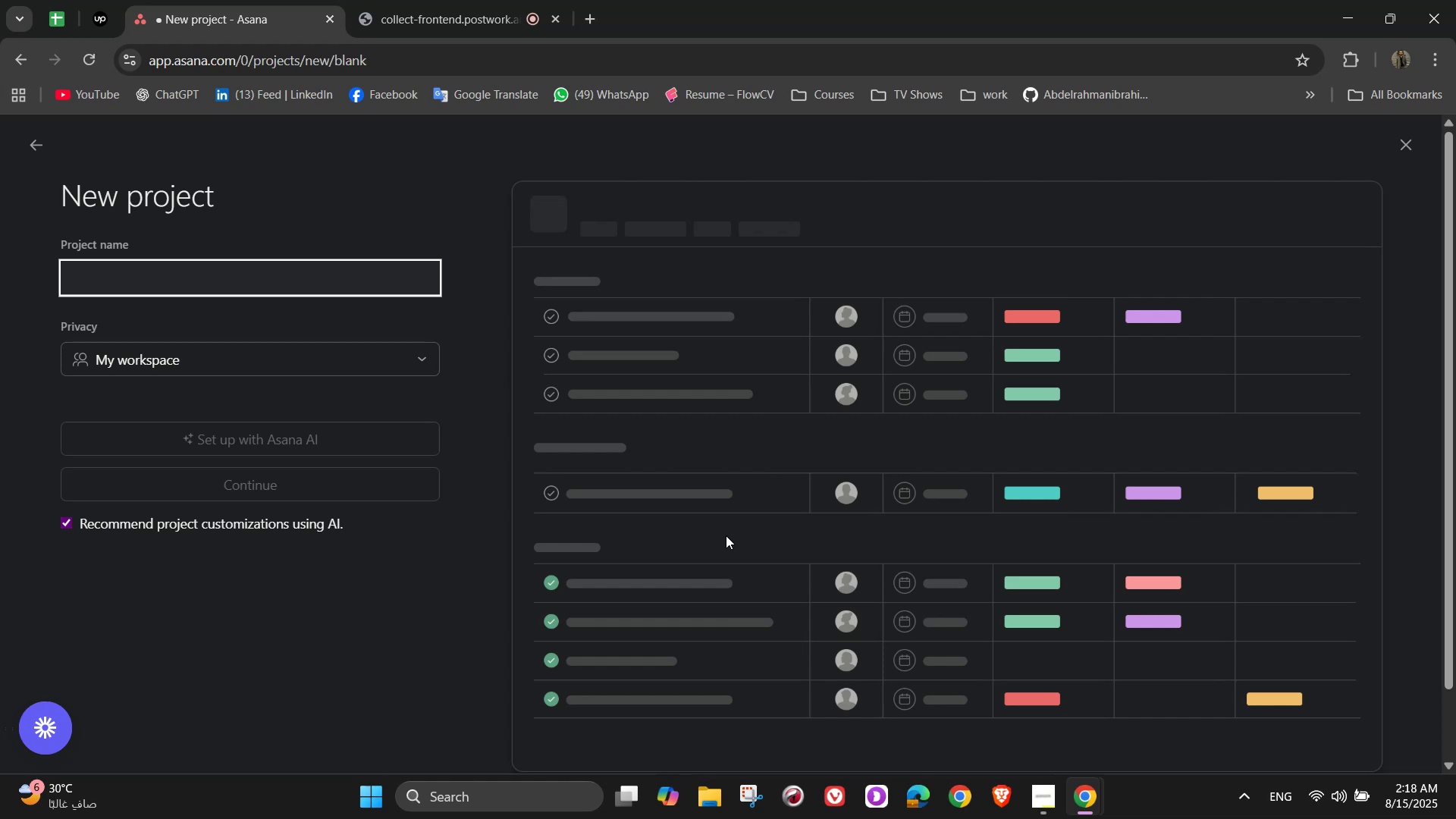 
wait(10.96)
 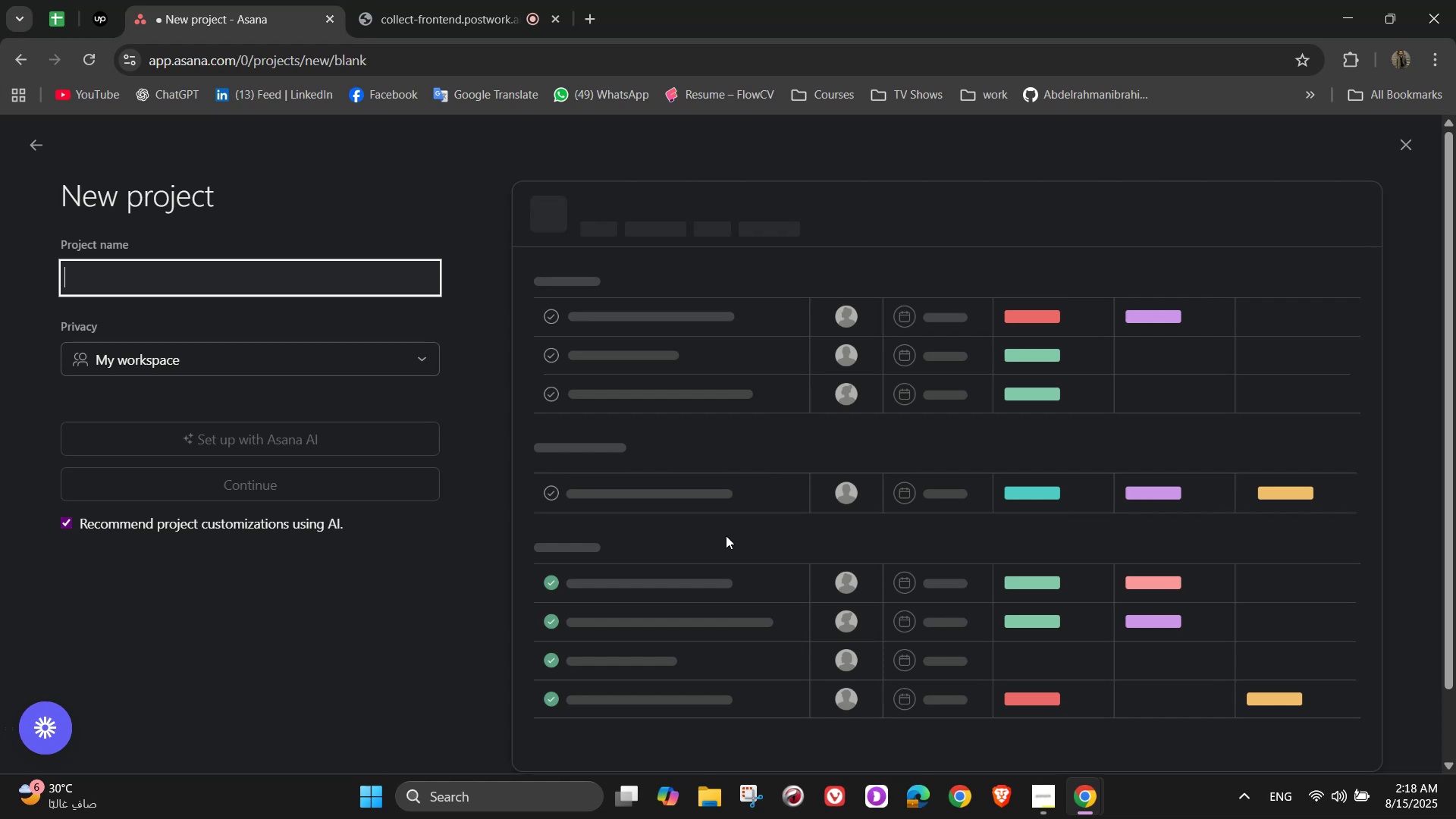 
type(AI-Powered )
 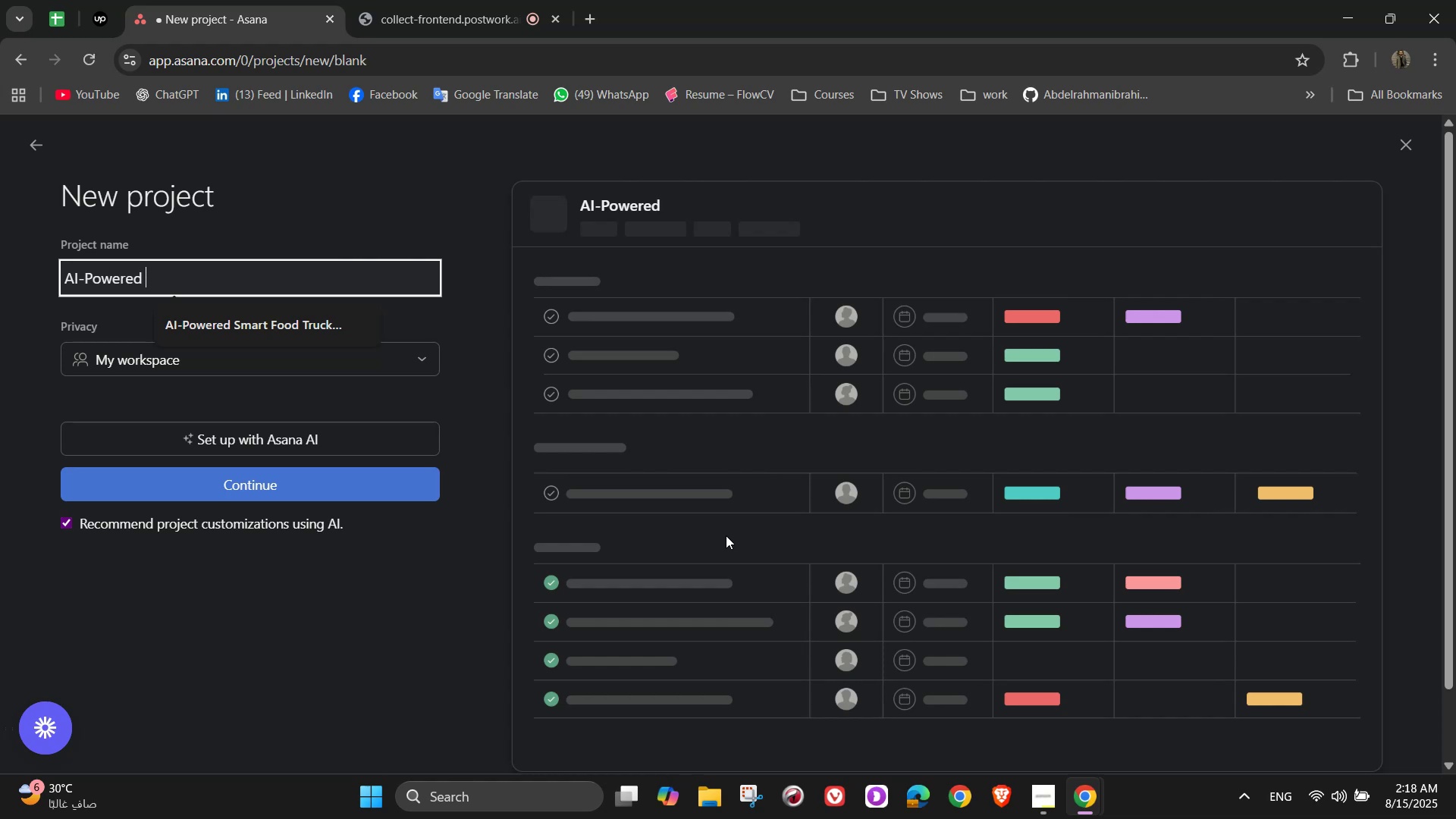 
hold_key(key=ShiftLeft, duration=1.52)
 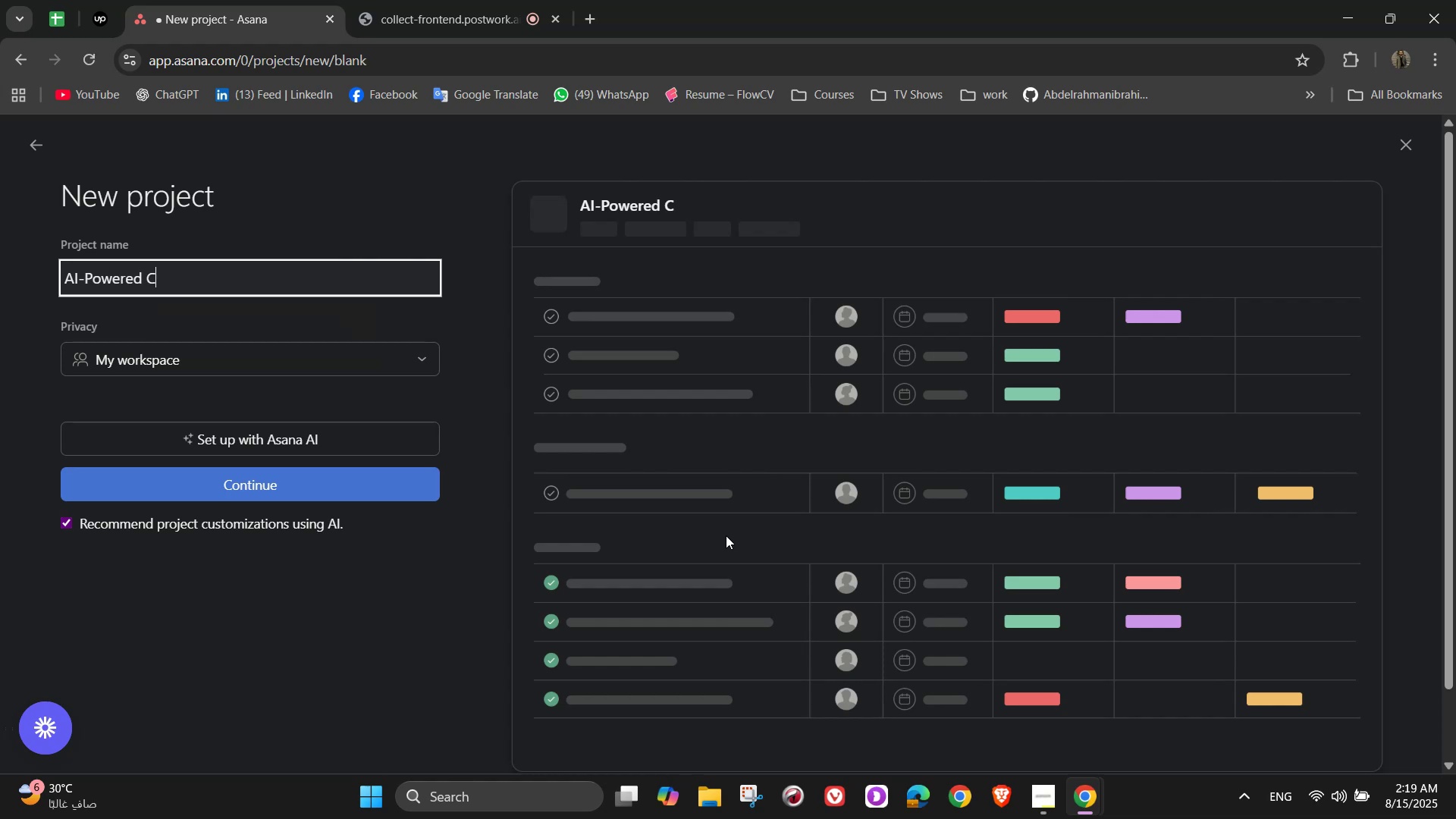 
type(Clothing Store )
 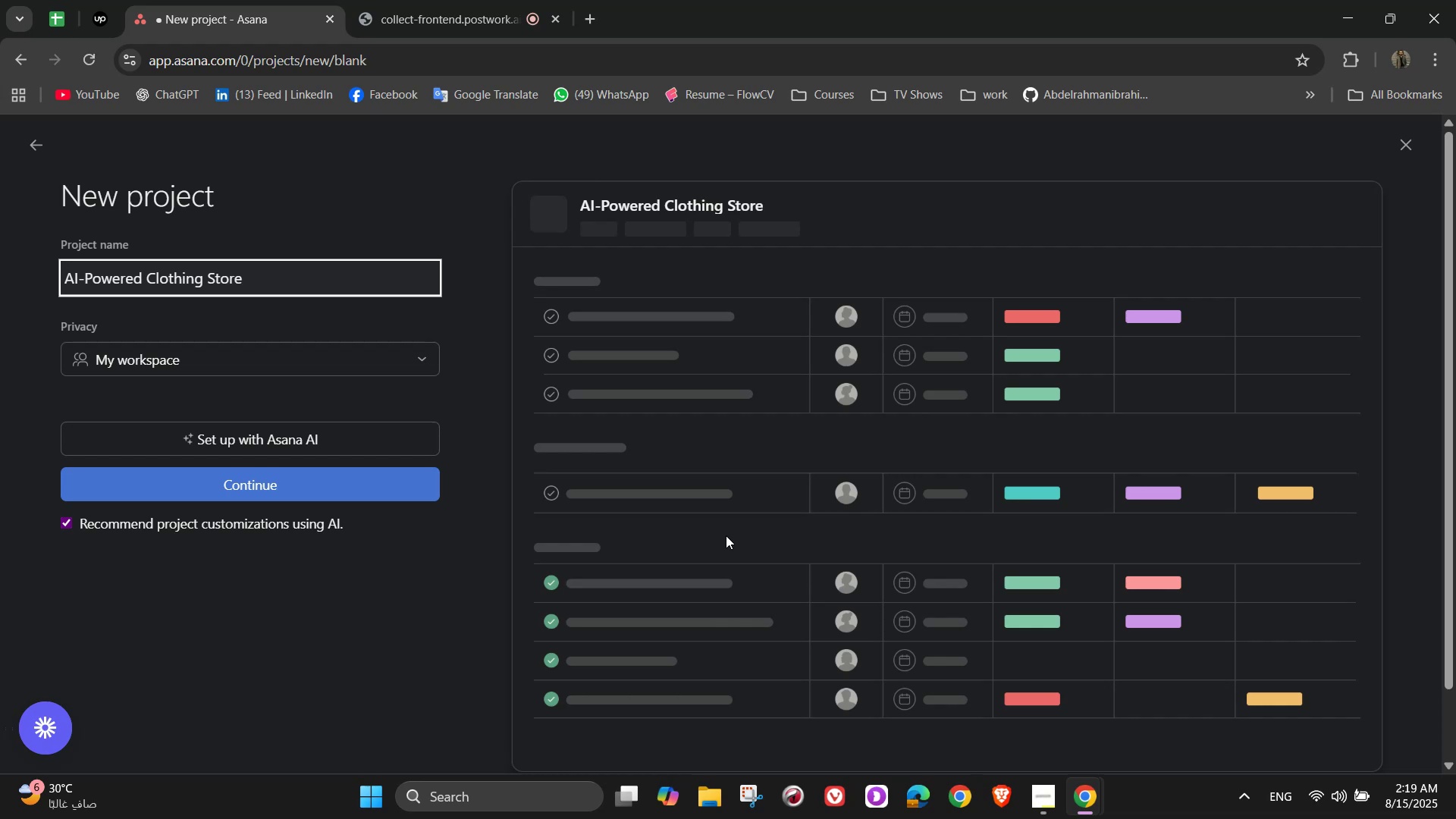 
left_click([174, 491])
 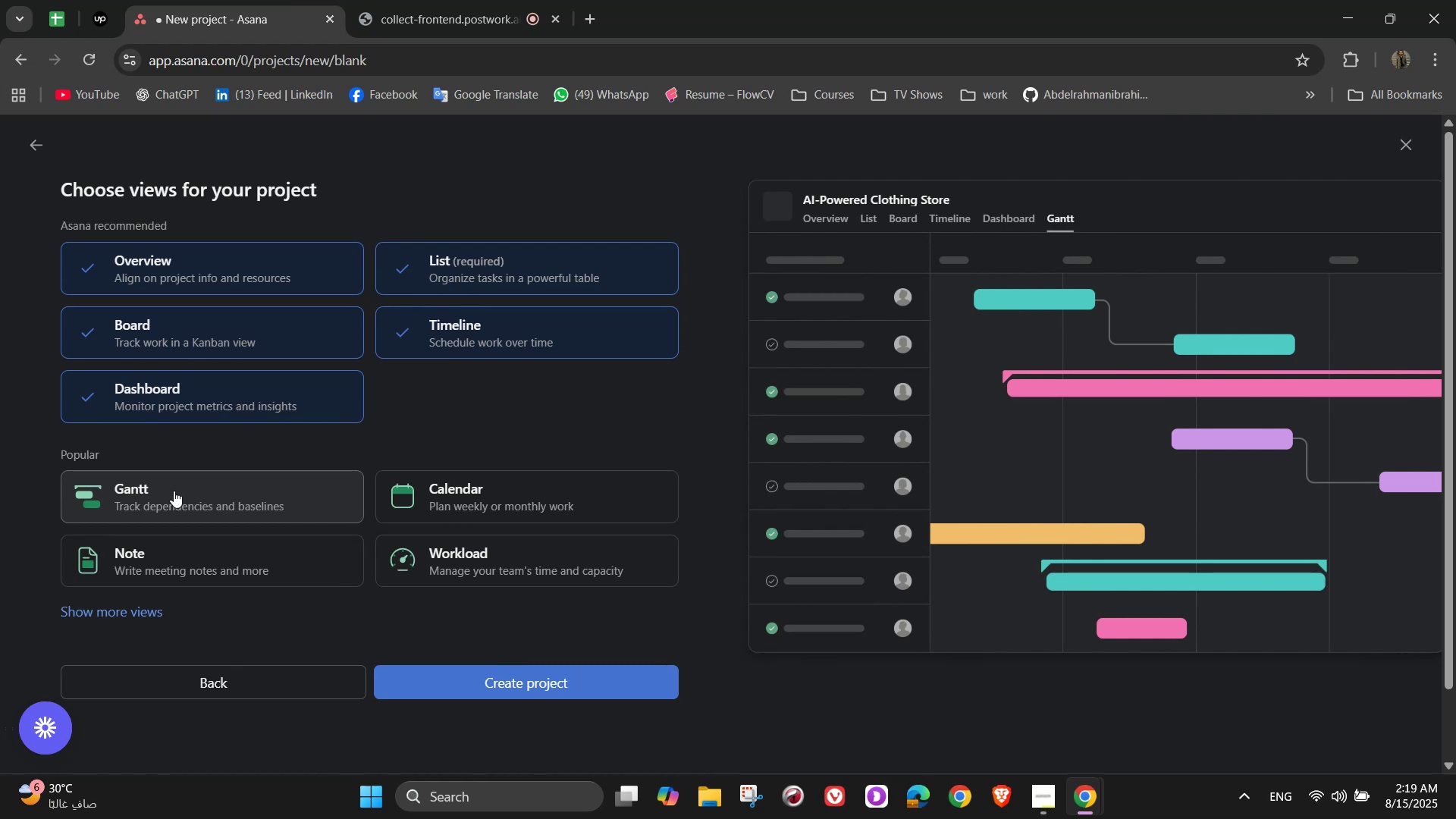 
wait(15.82)
 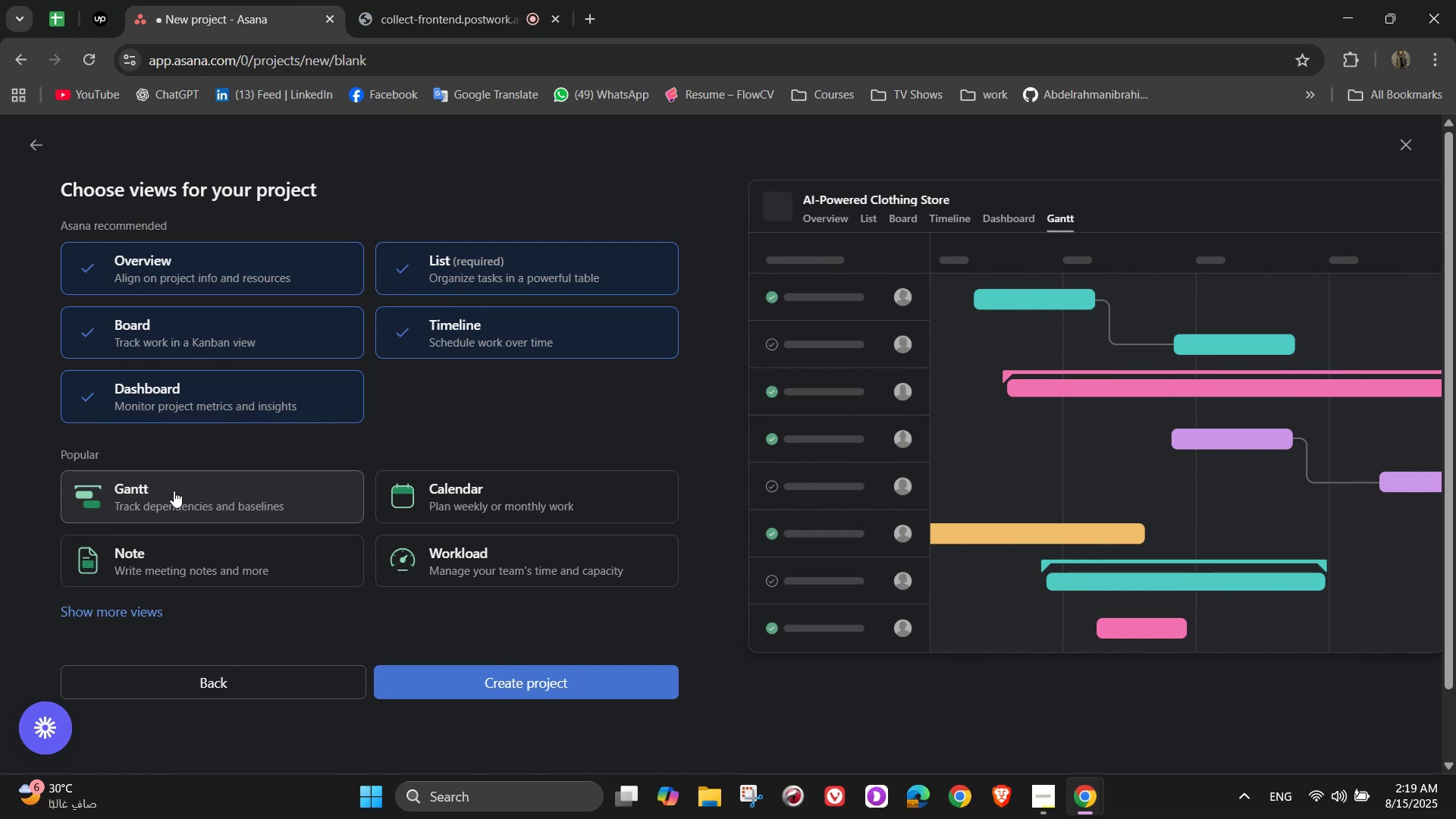 
double_click([584, 691])
 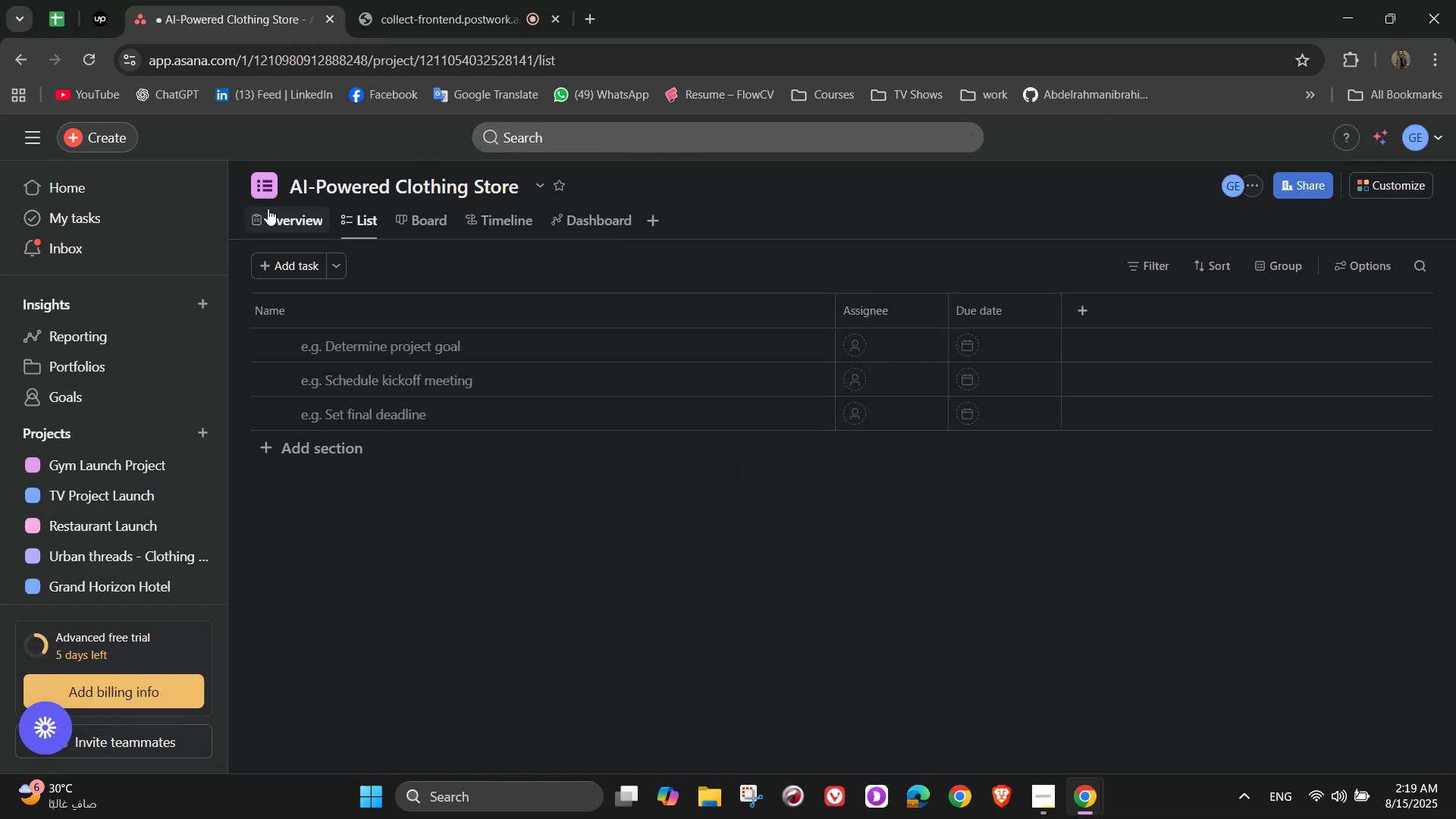 
wait(5.48)
 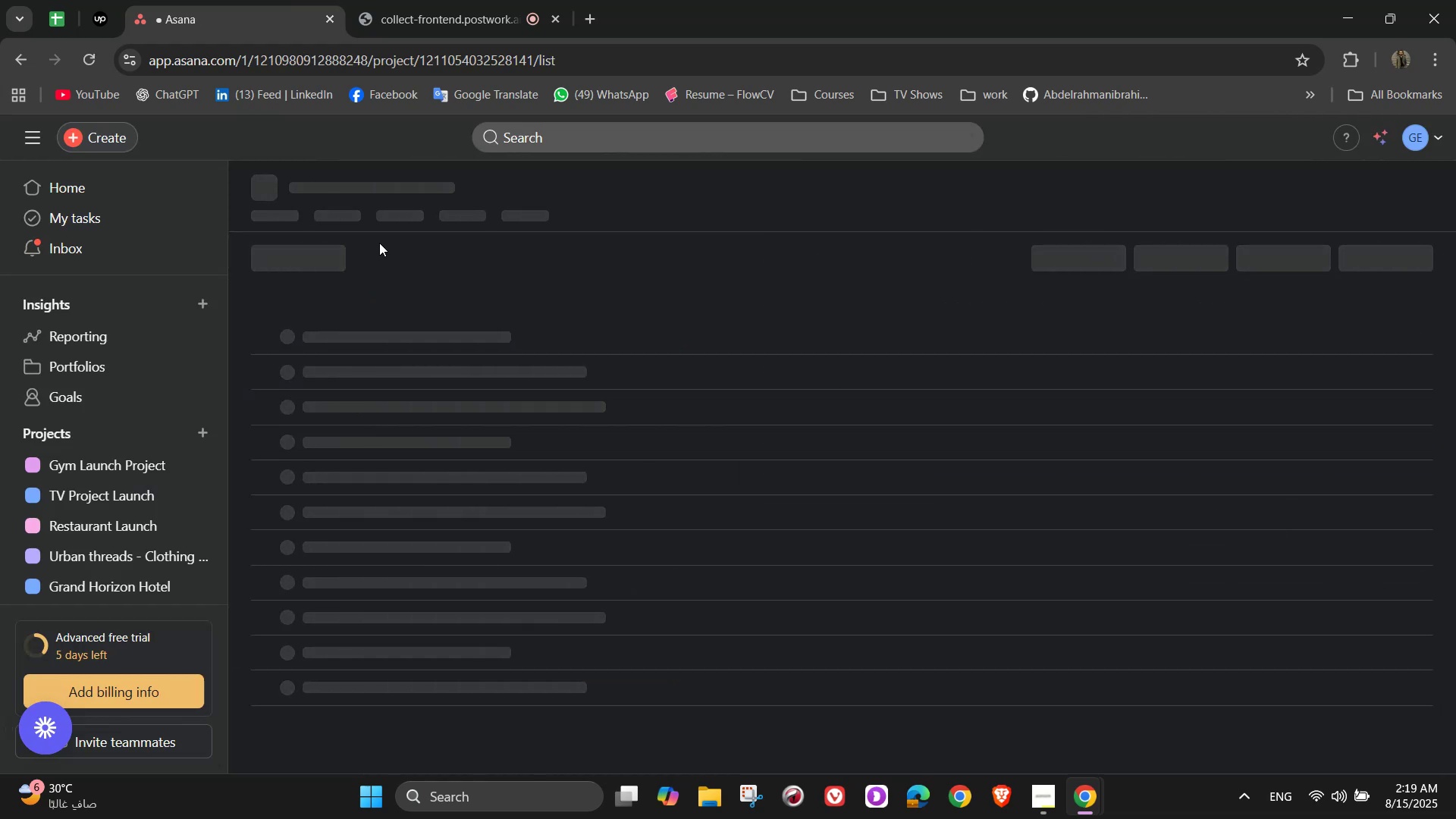 
left_click([287, 228])
 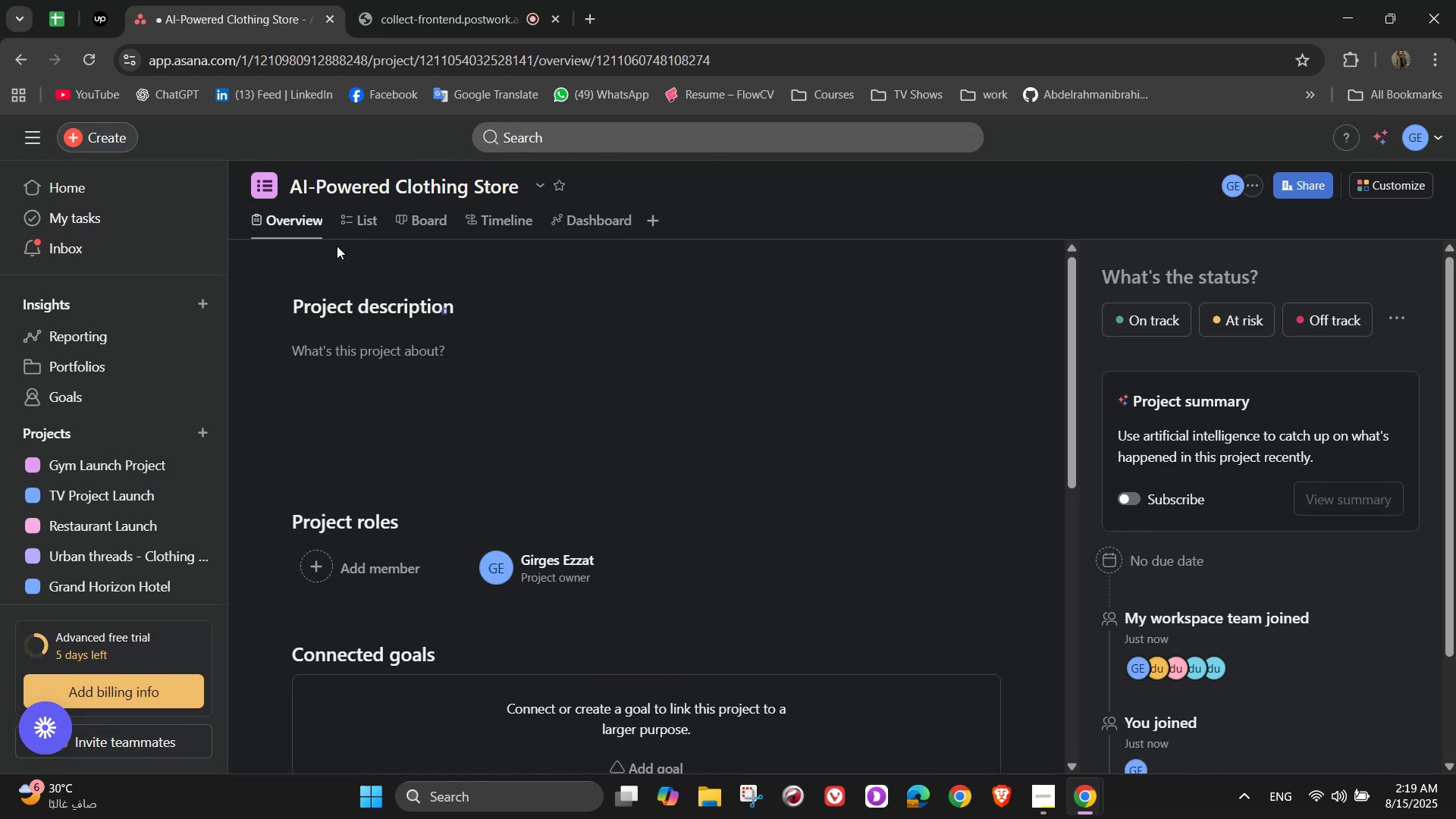 
left_click([371, 228])
 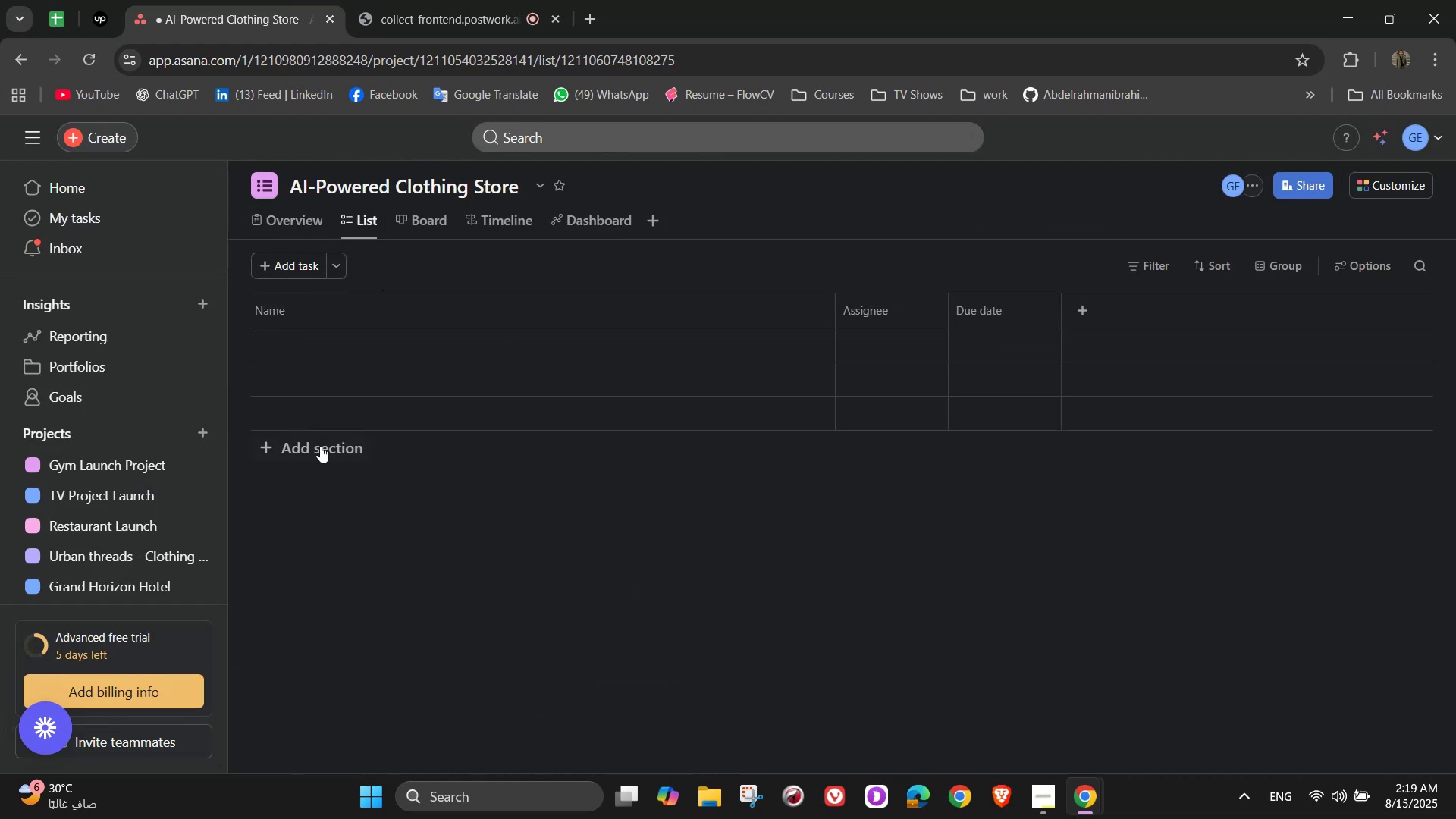 
left_click([307, 449])
 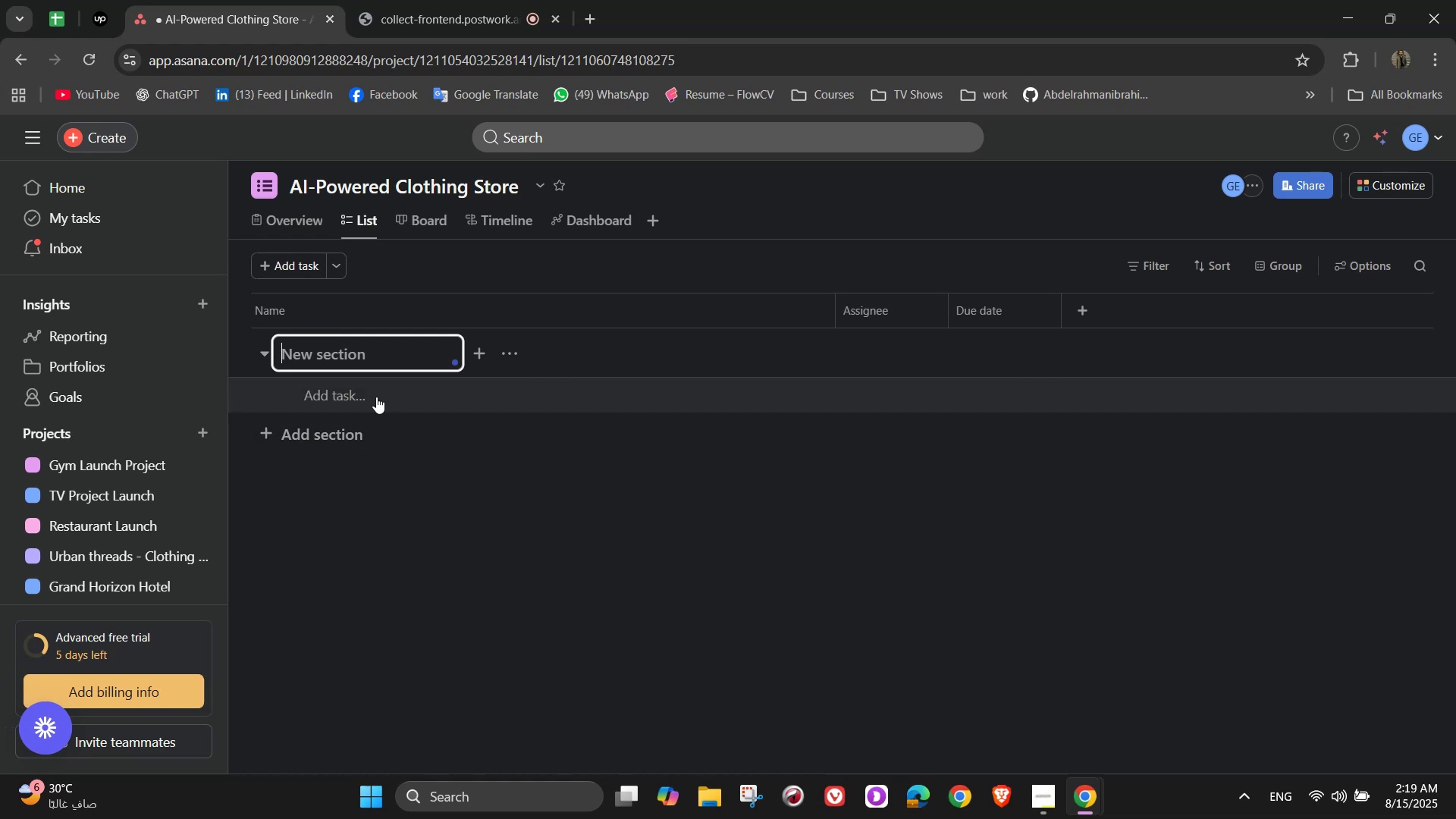 
type(Project Planning & Setup )
key(Backspace)
 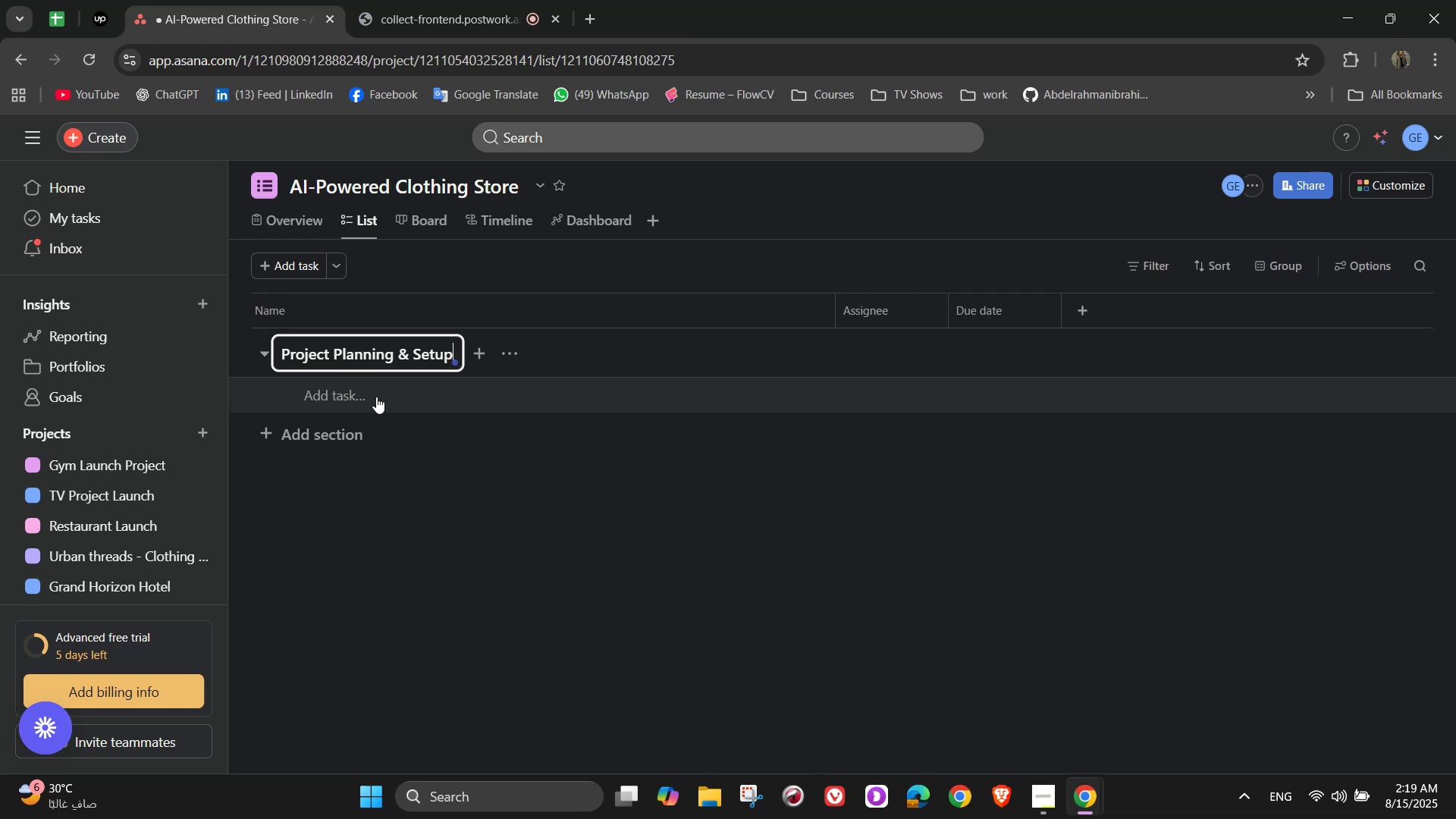 
wait(12.64)
 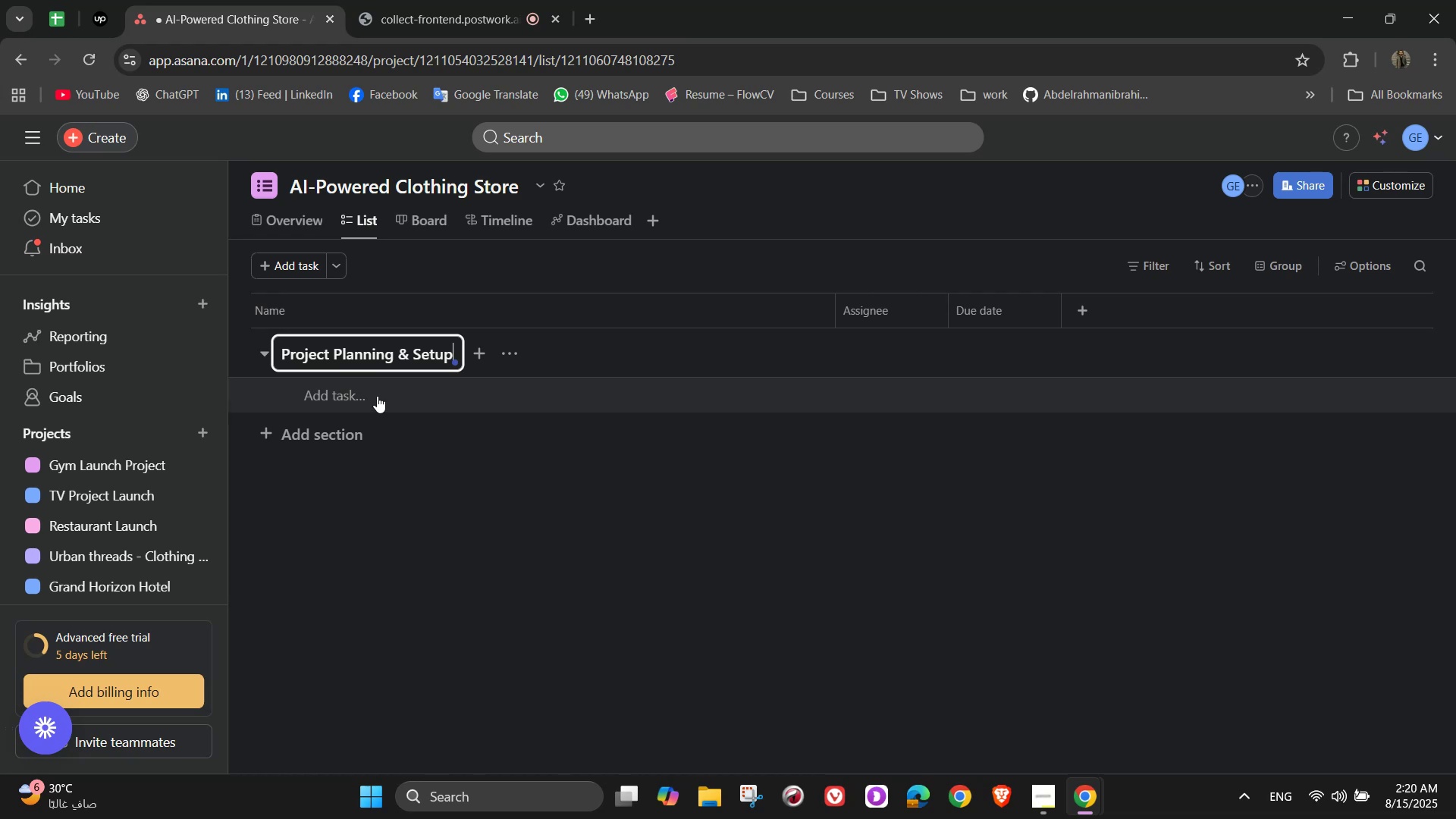 
left_click([347, 408])
 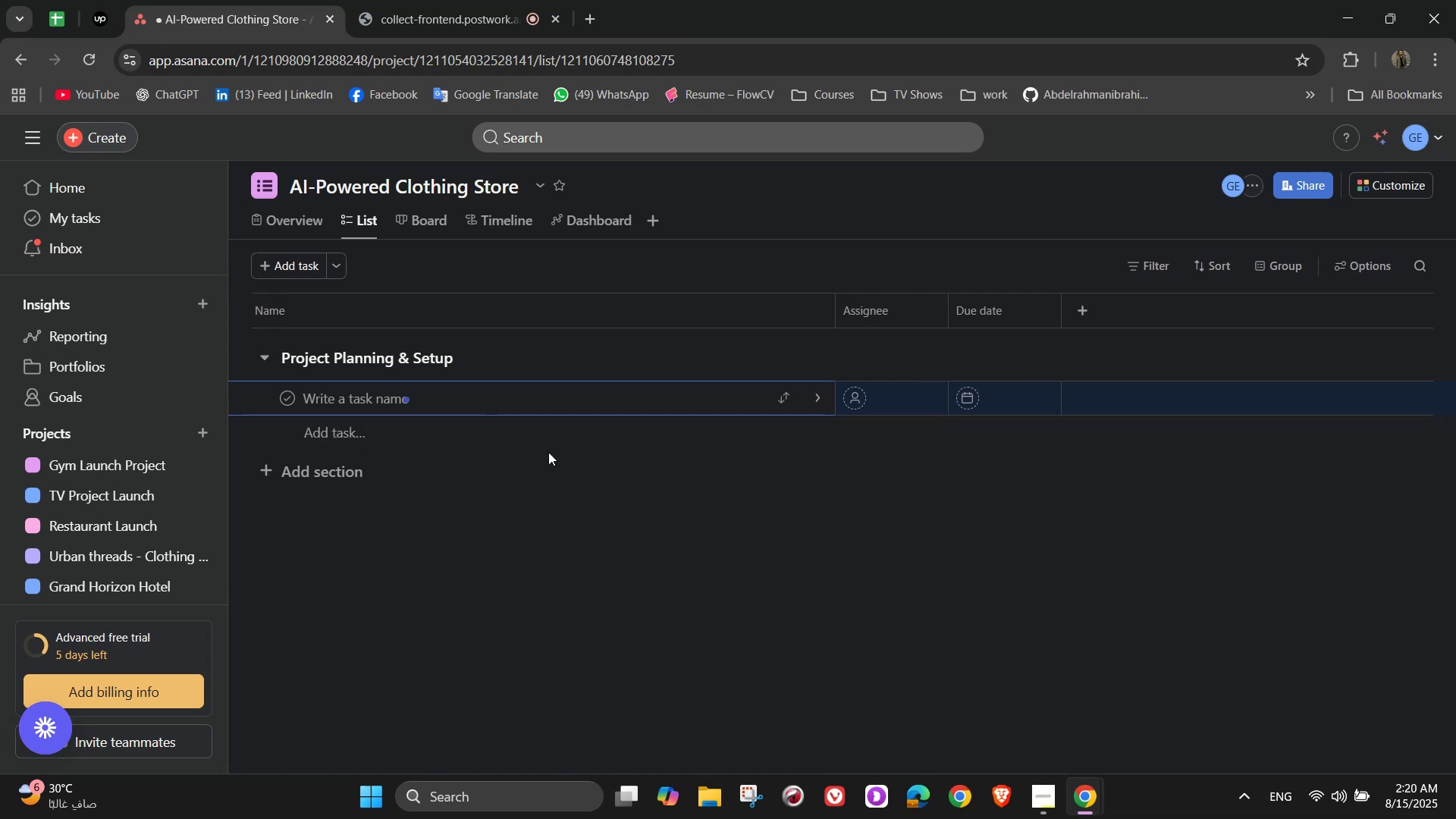 
wait(36.65)
 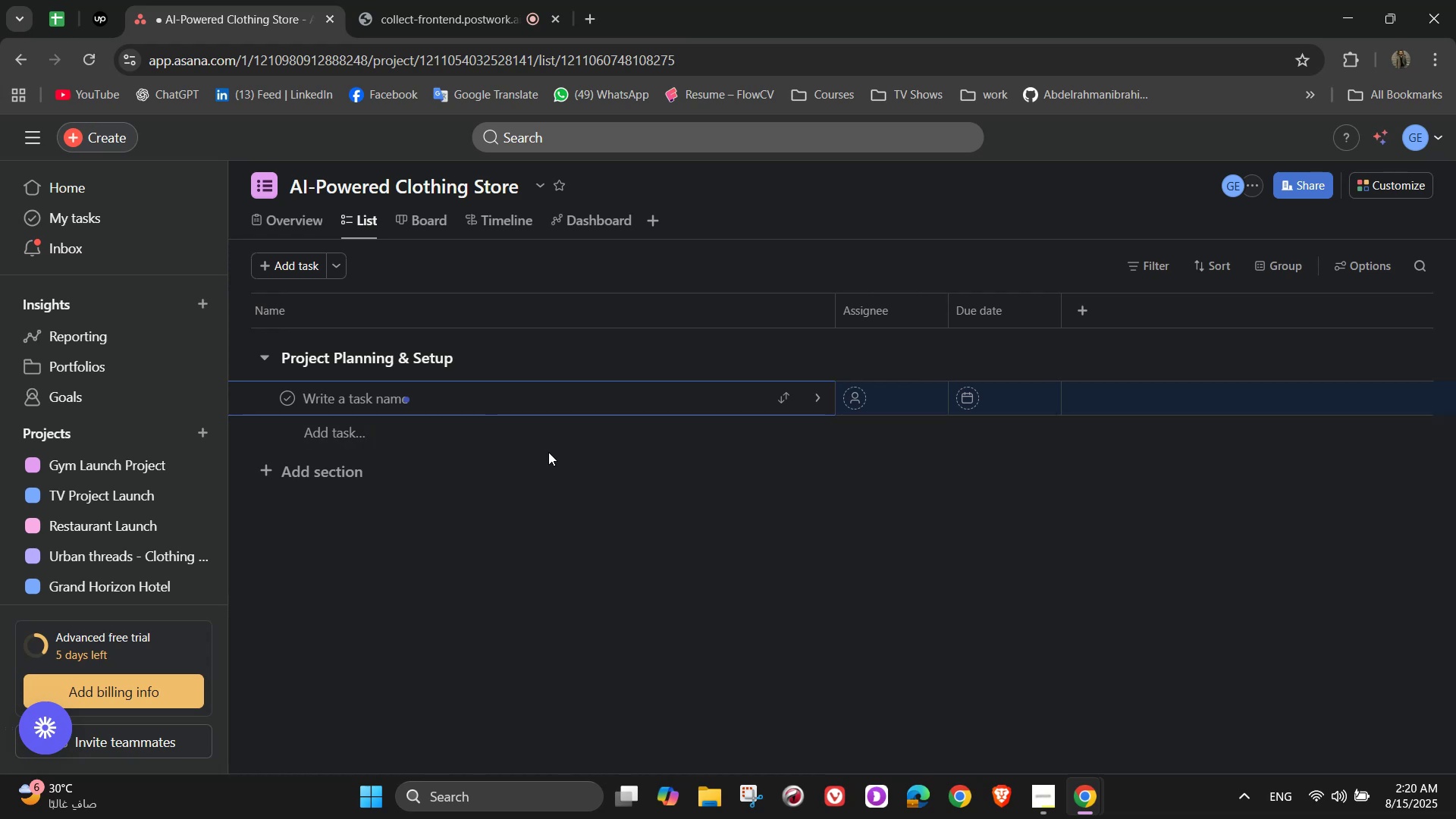 
left_click([494, 353])
 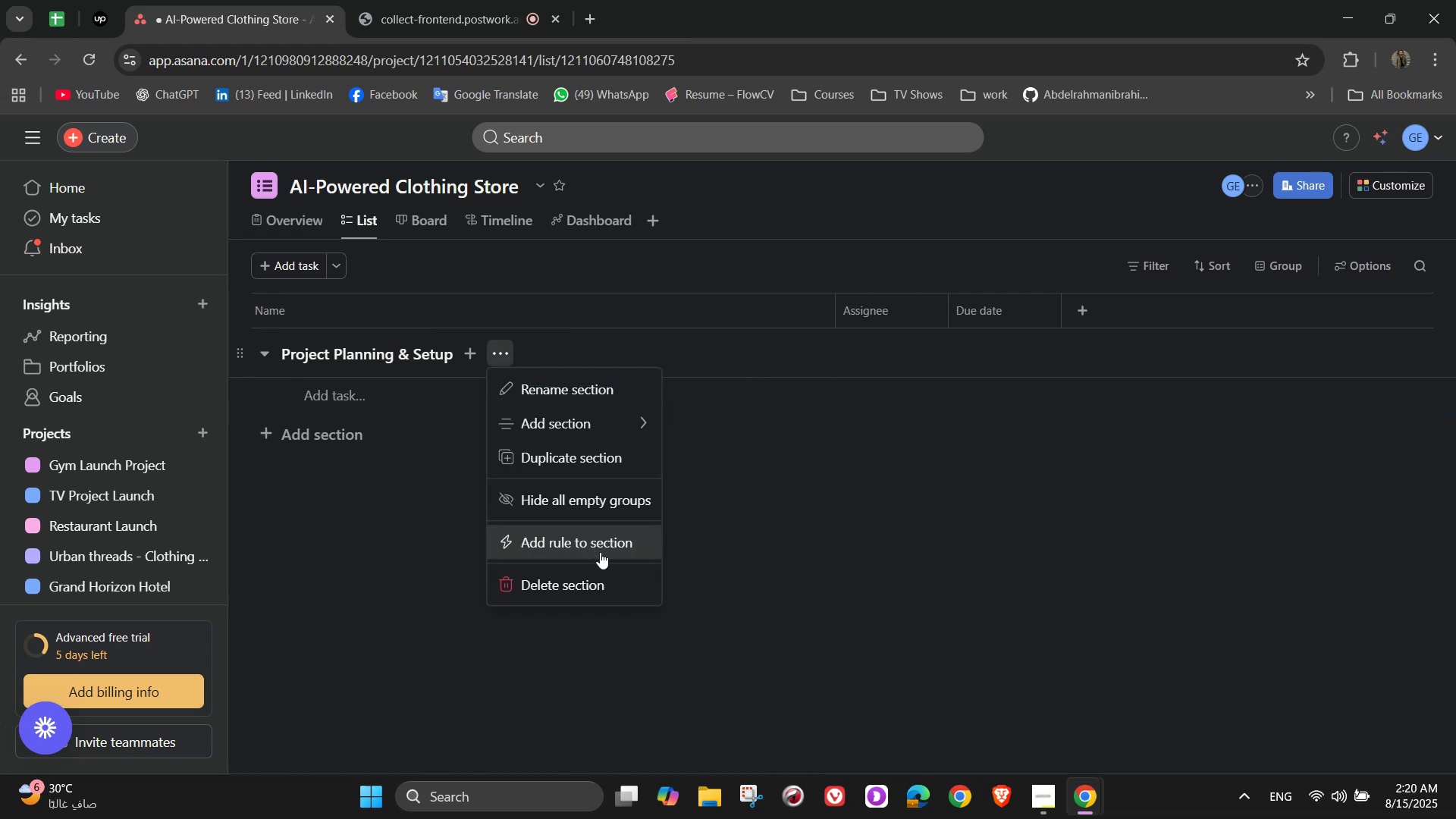 
left_click([600, 572])
 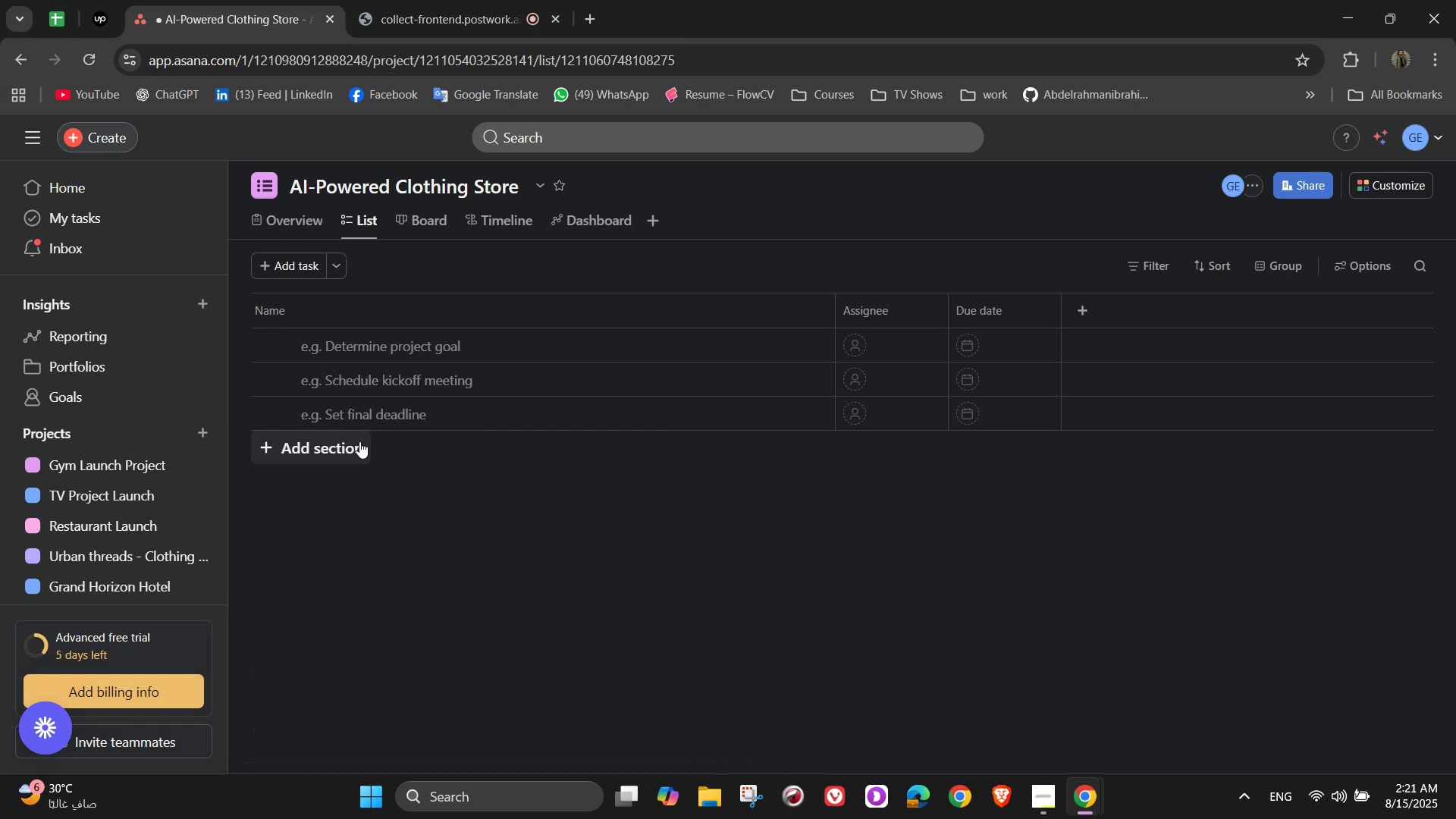 
wait(23.93)
 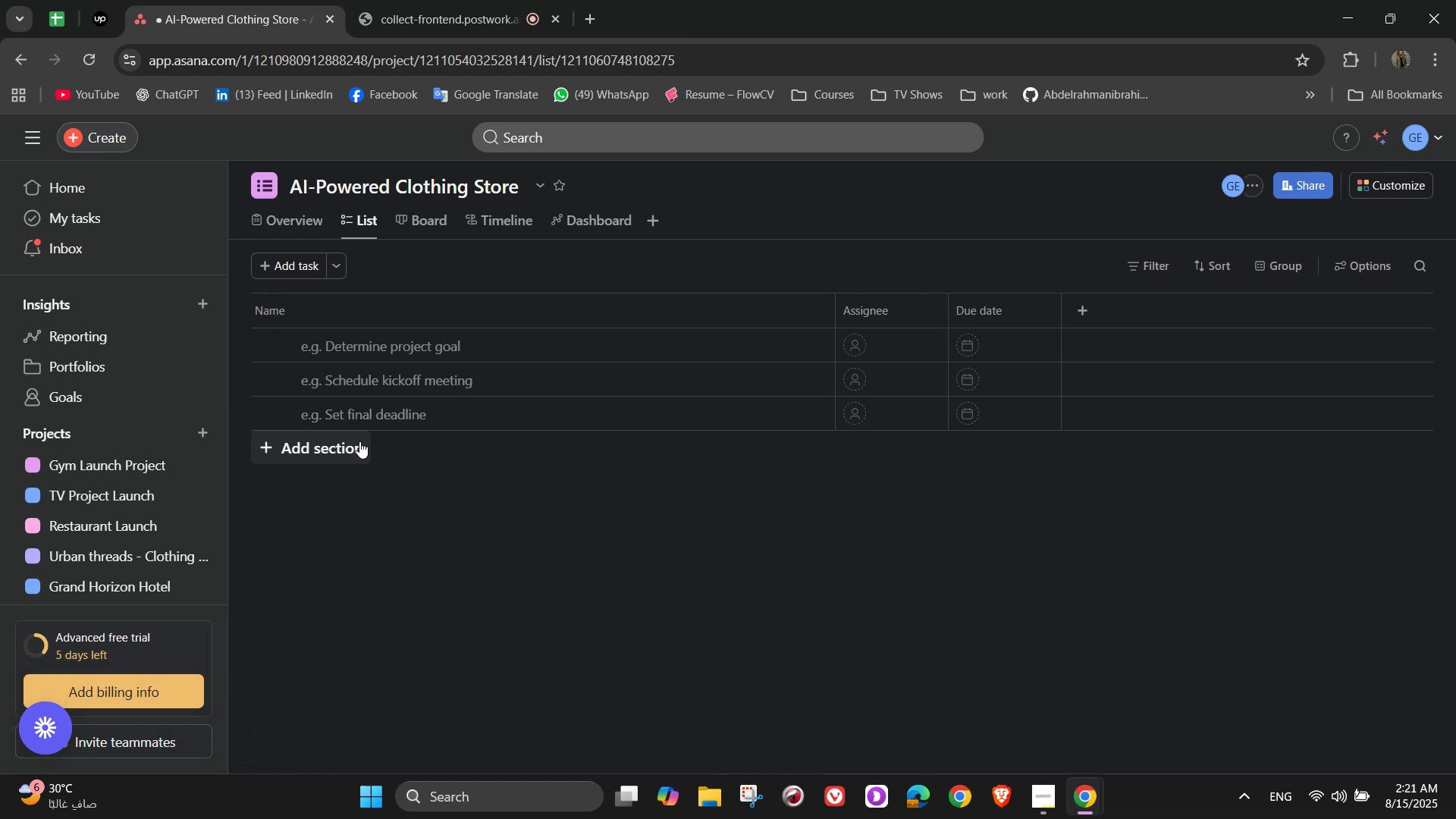 
left_click([359, 441])
 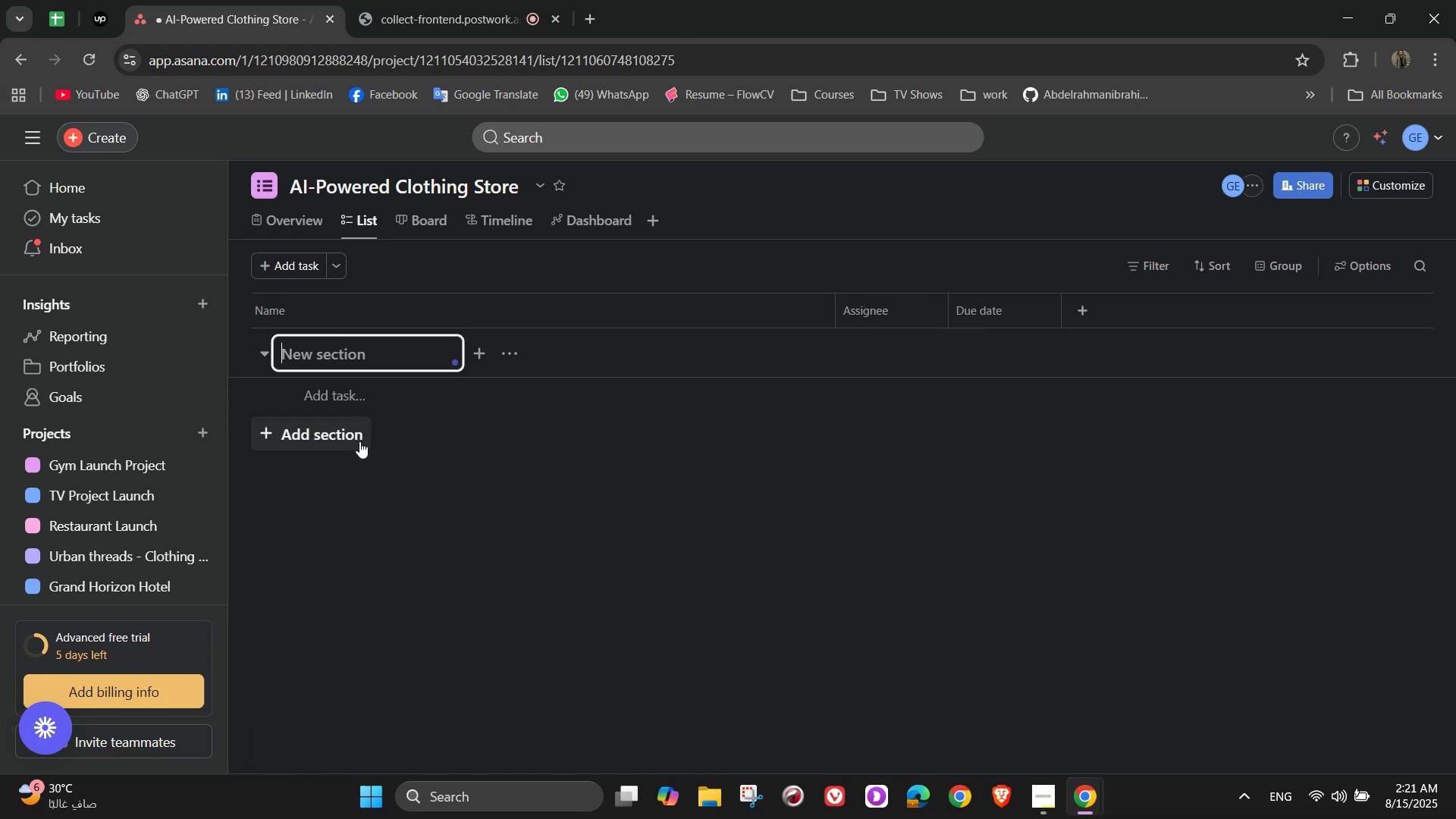 
type(Pla)
 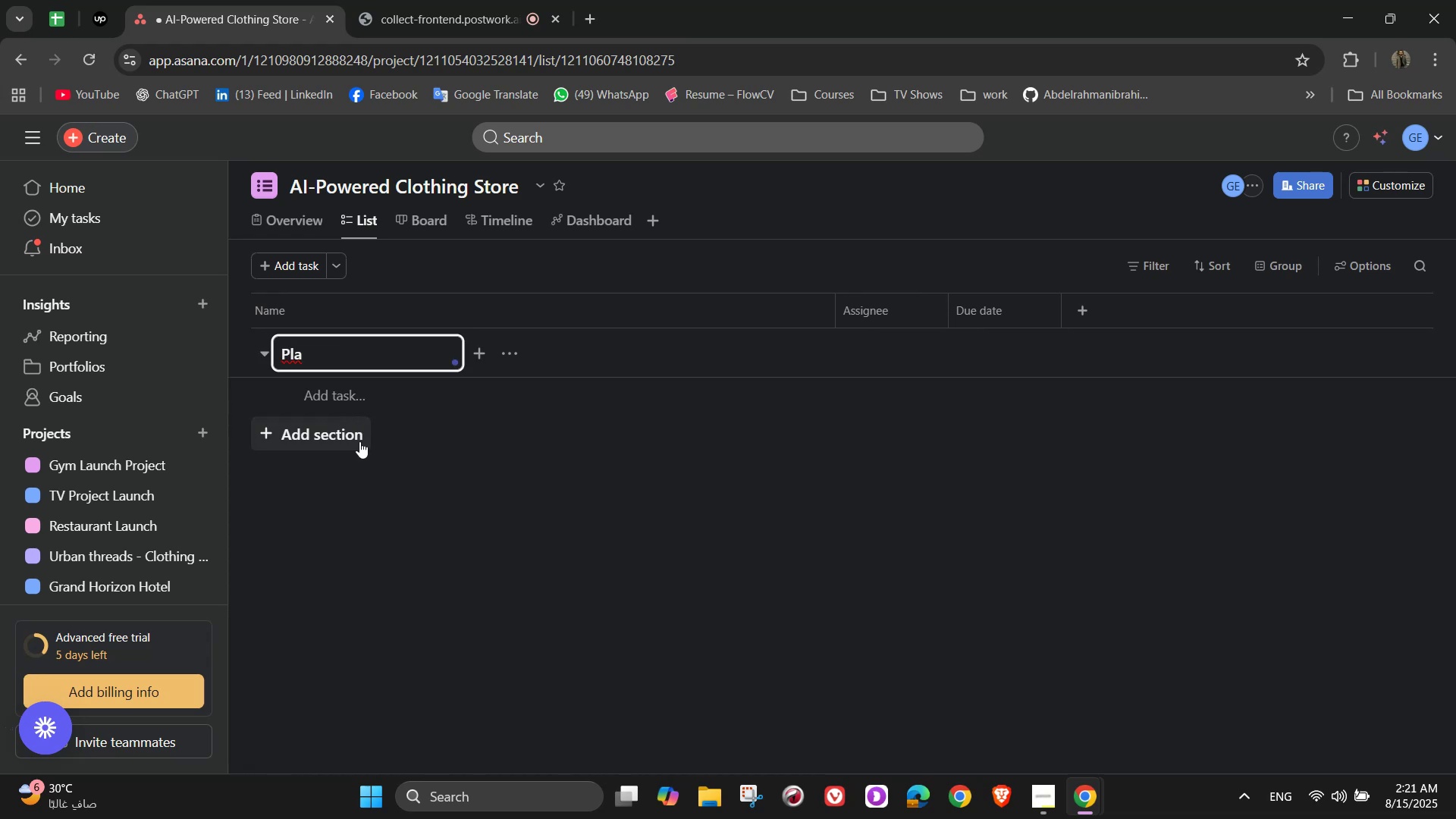 
key(Control+Z)
 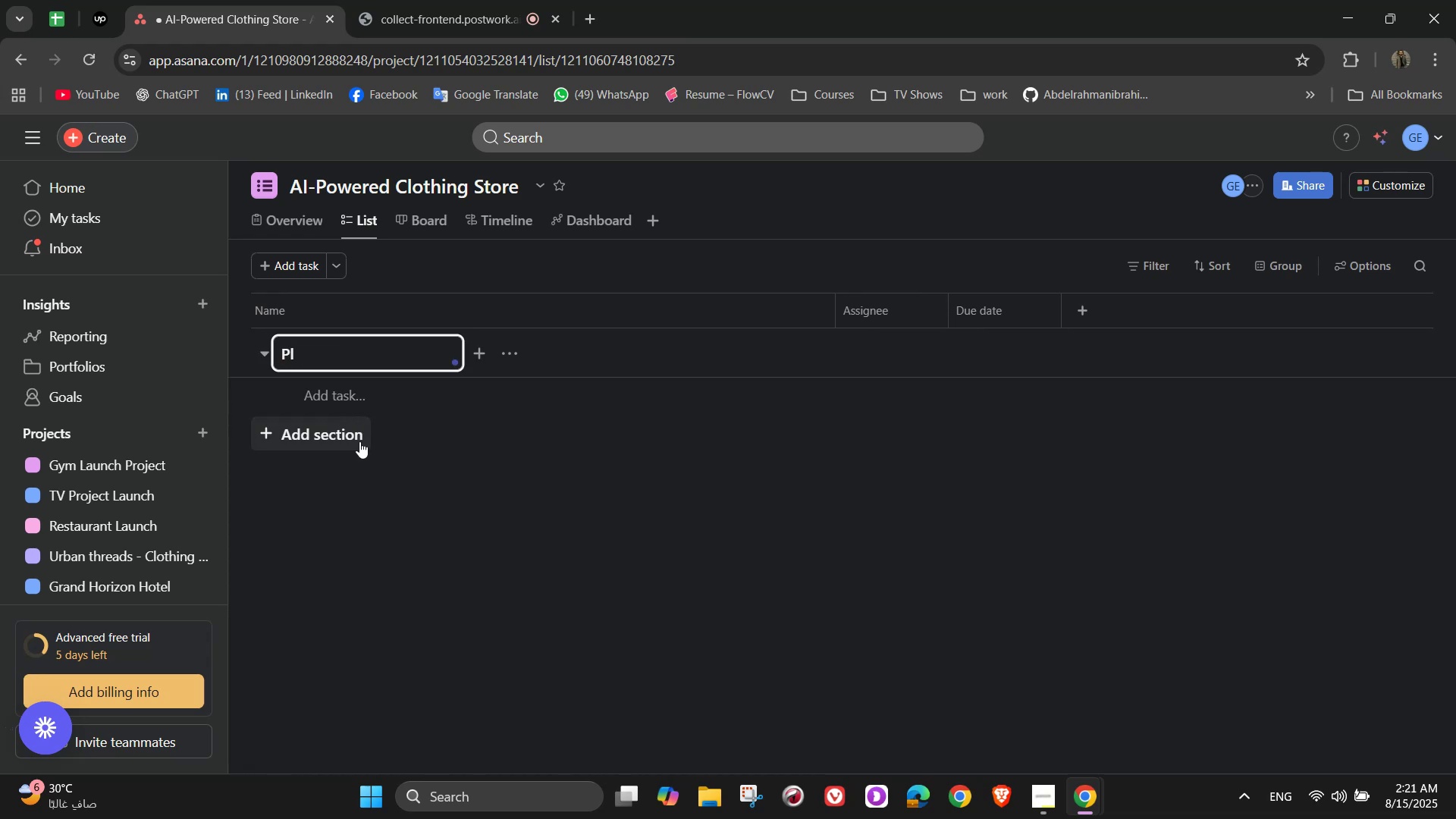 
key(Control+Z)
 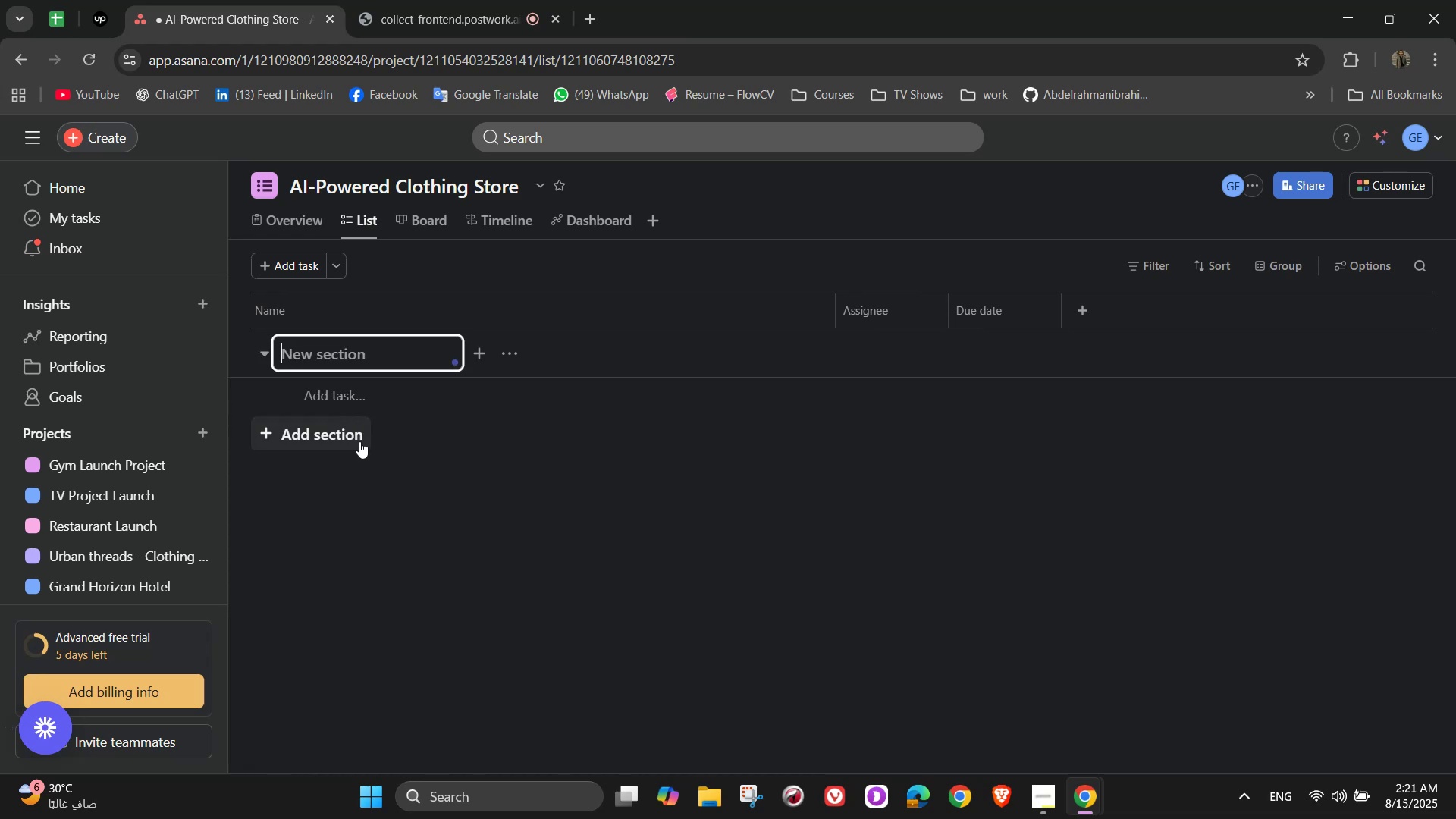 
key(Control+Z)
 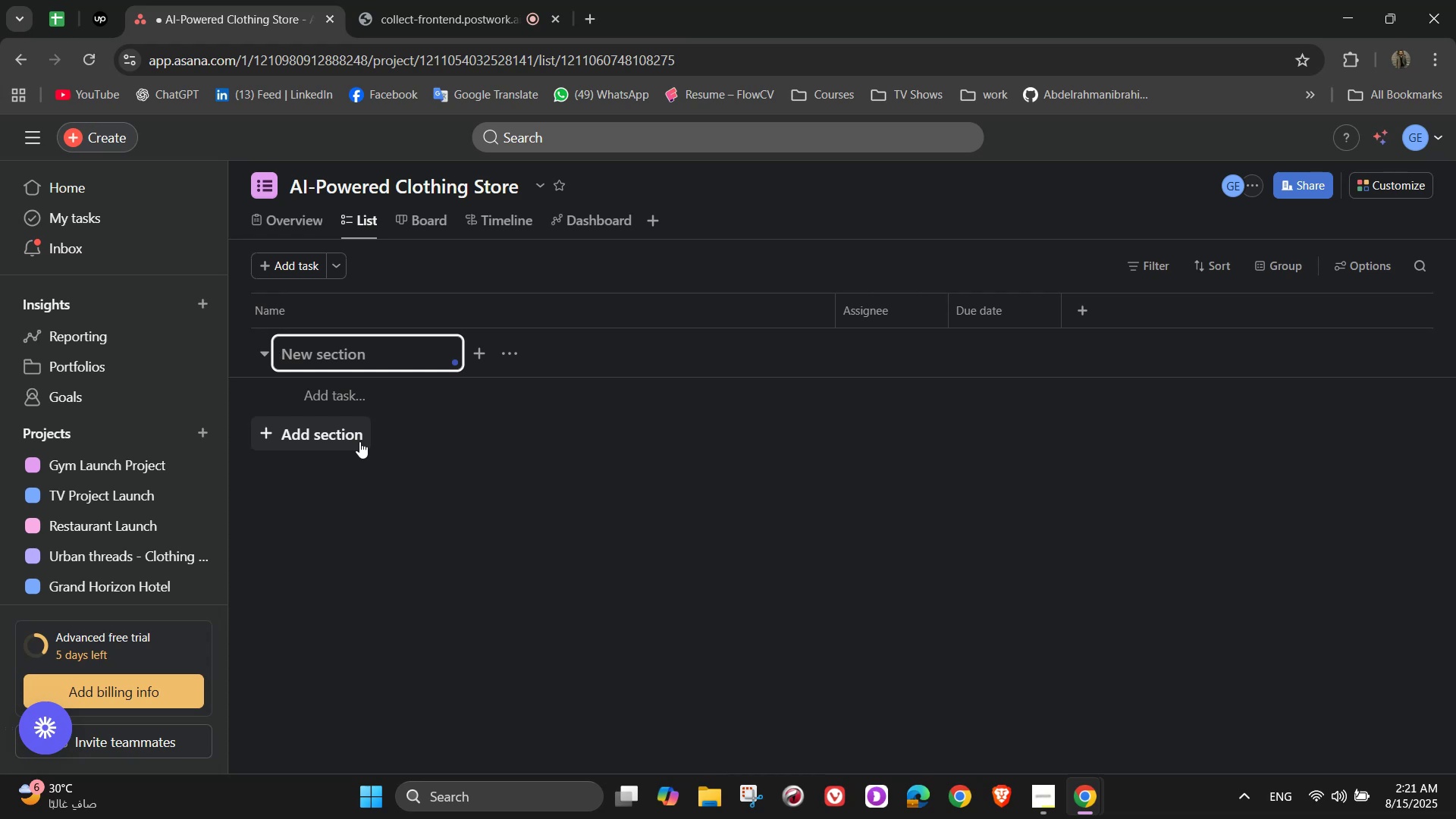 
type(Ol)
key(Backspace)
key(Backspace)
type(Planning & Setup)
 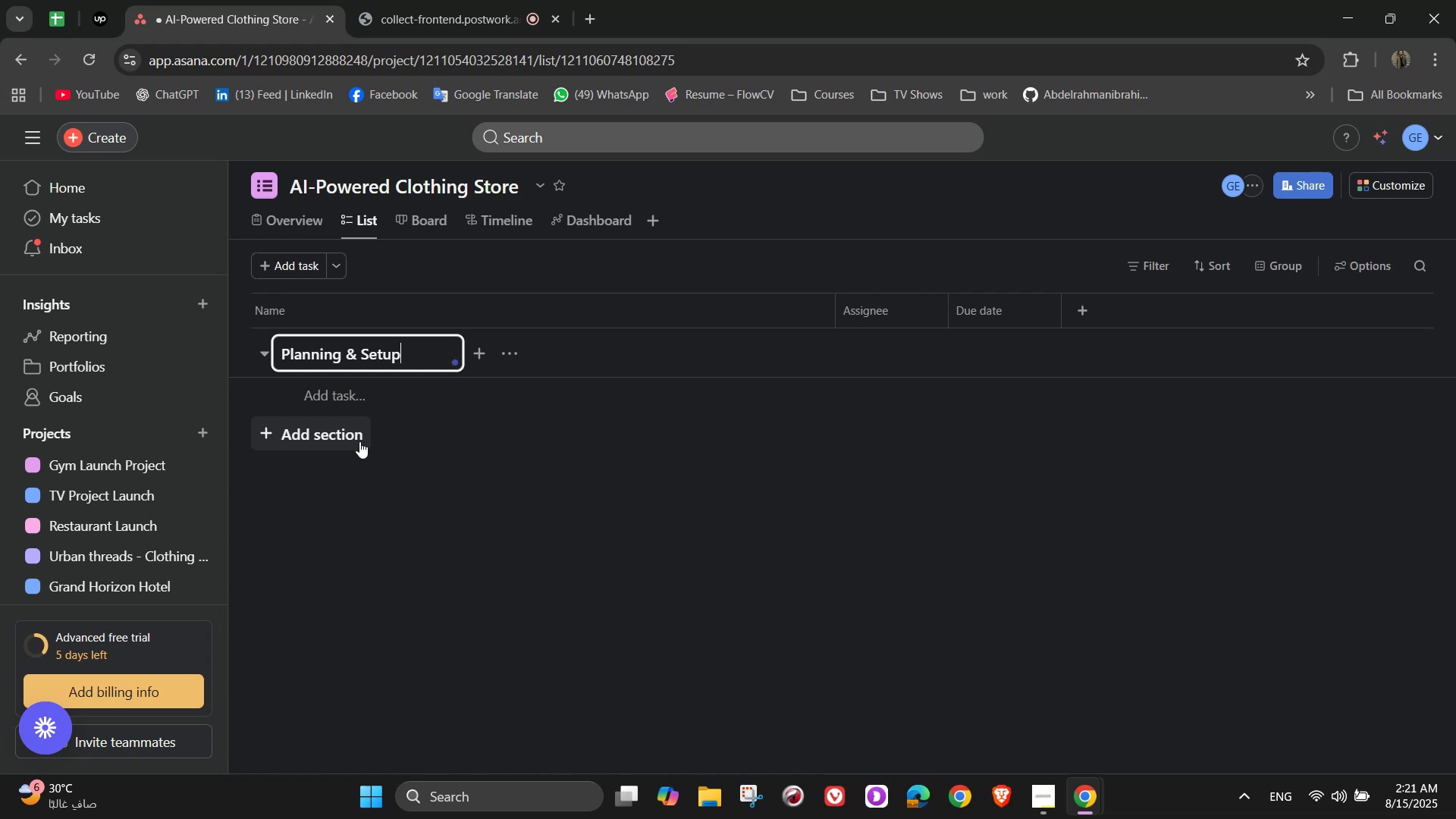 
left_click([363, 388])
 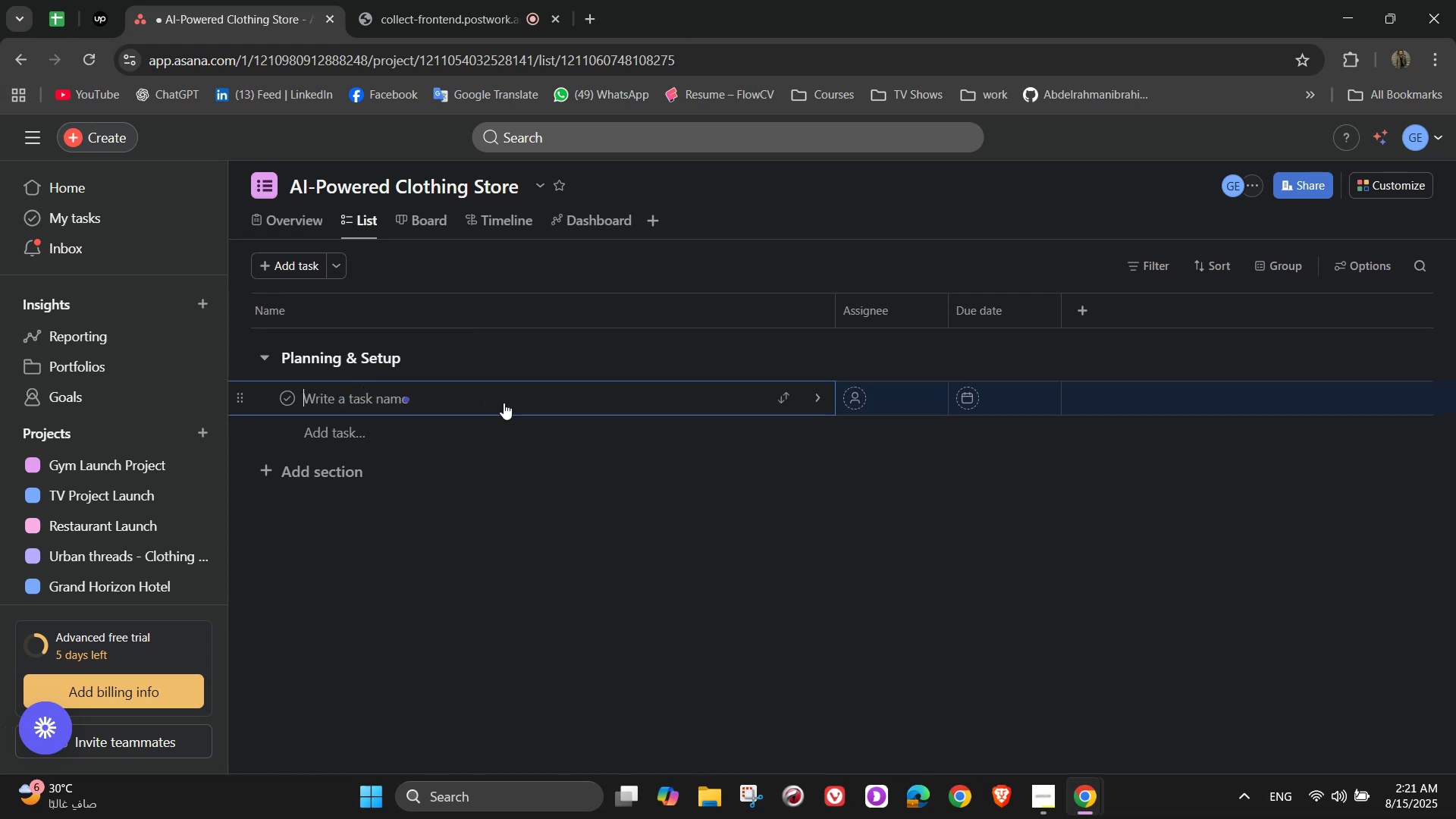 
mouse_move([617, 447])
 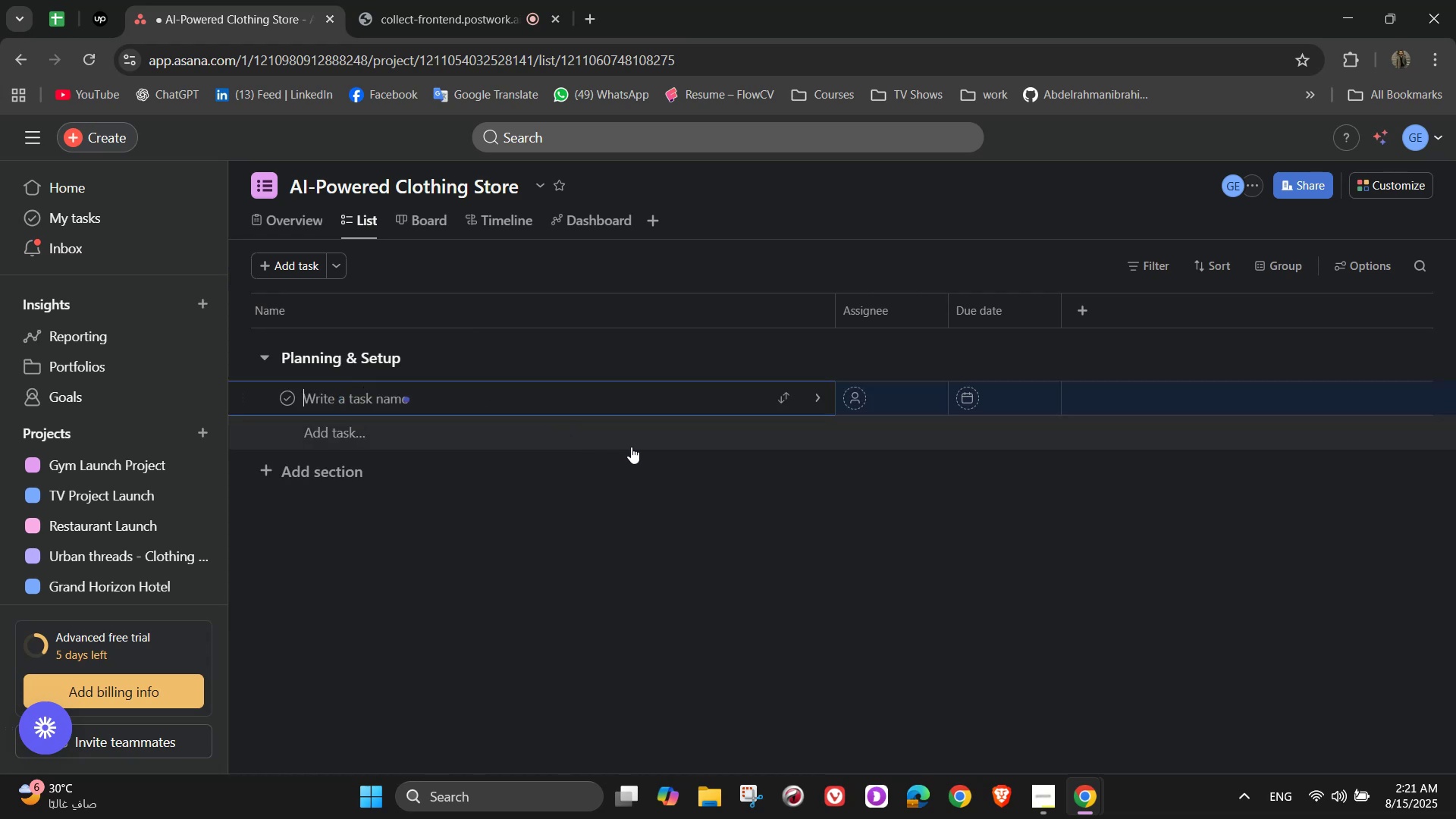 
wait(5.77)
 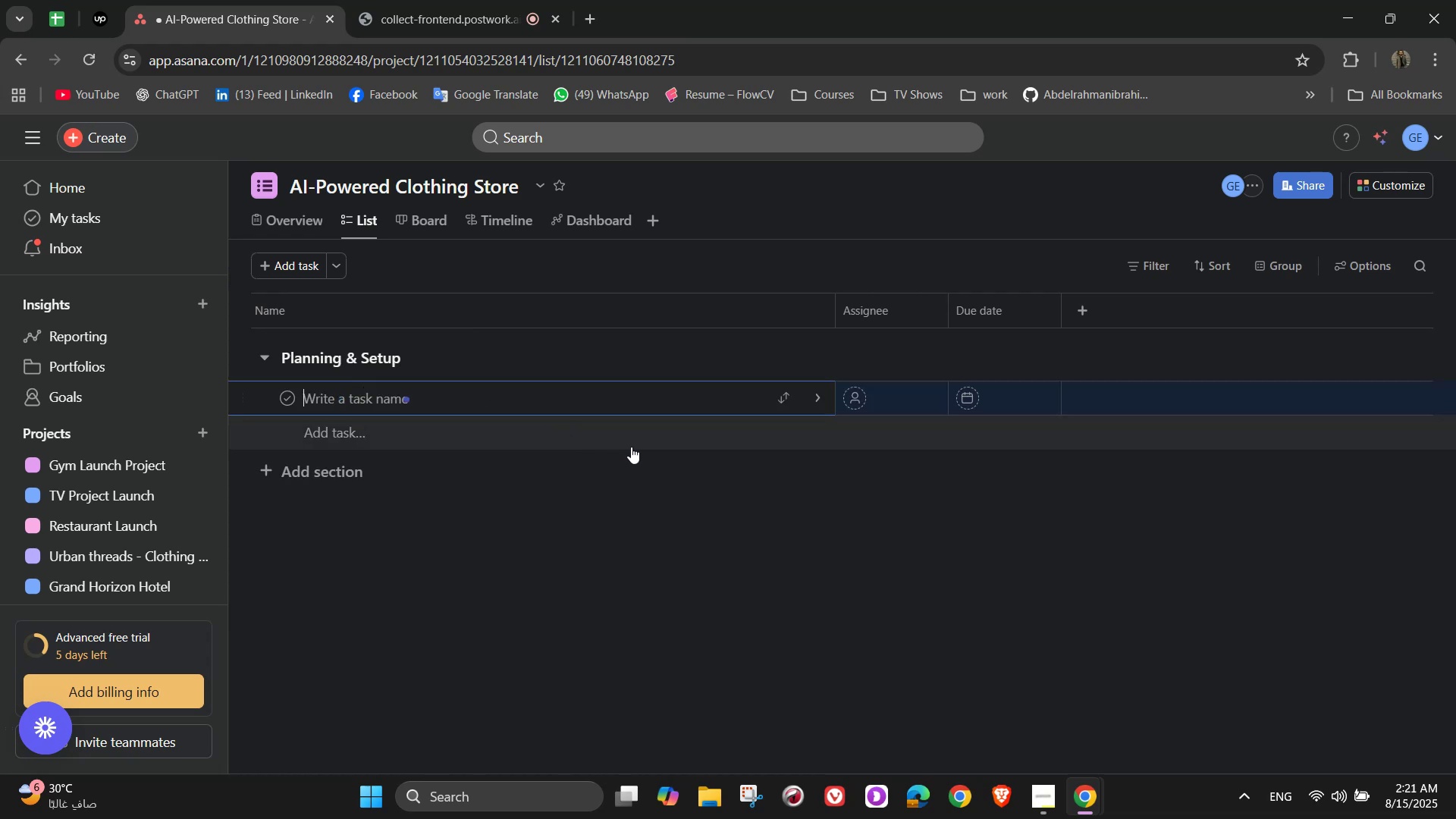 
type(Define Project Objectives)
 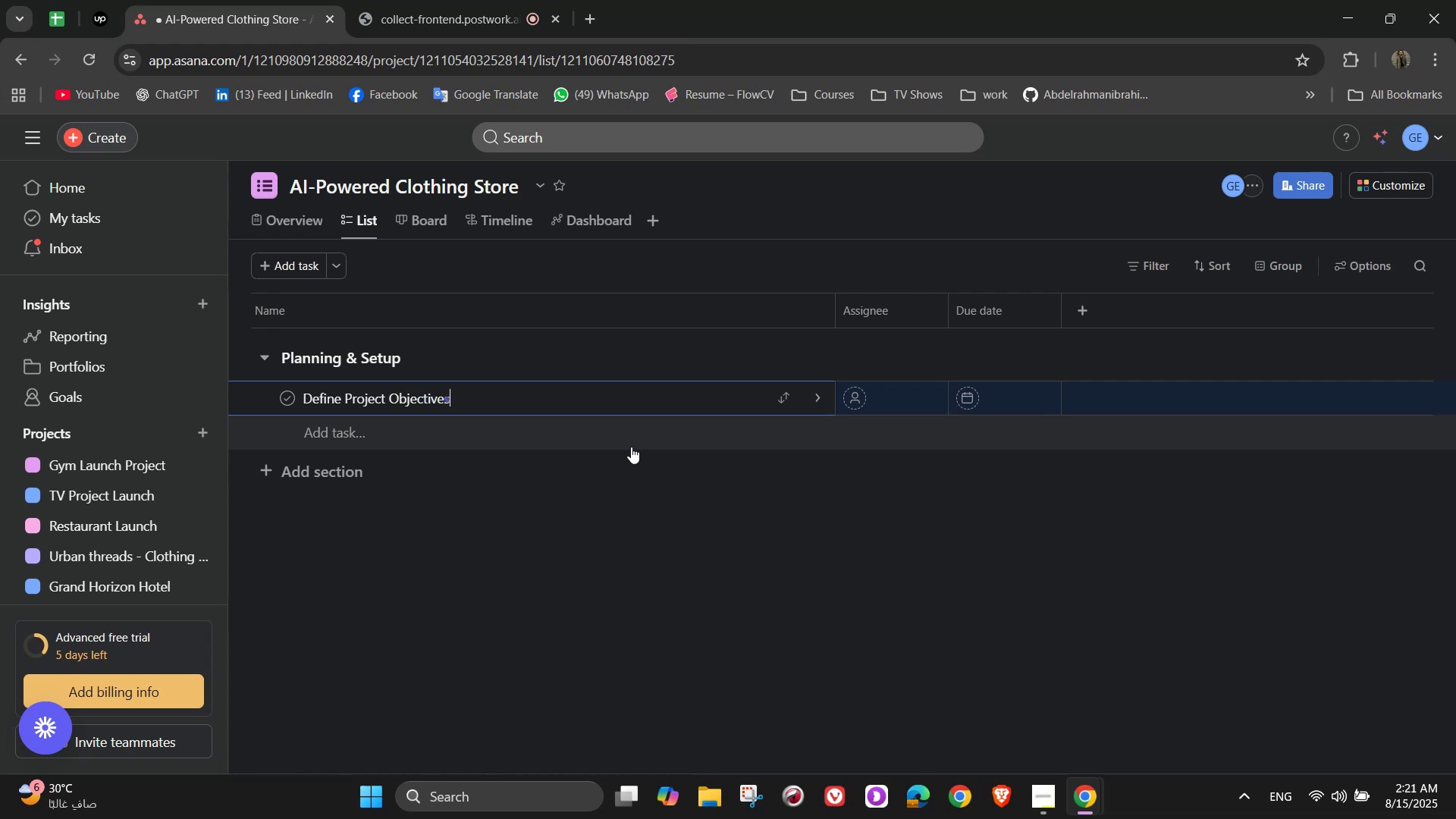 
wait(5.4)
 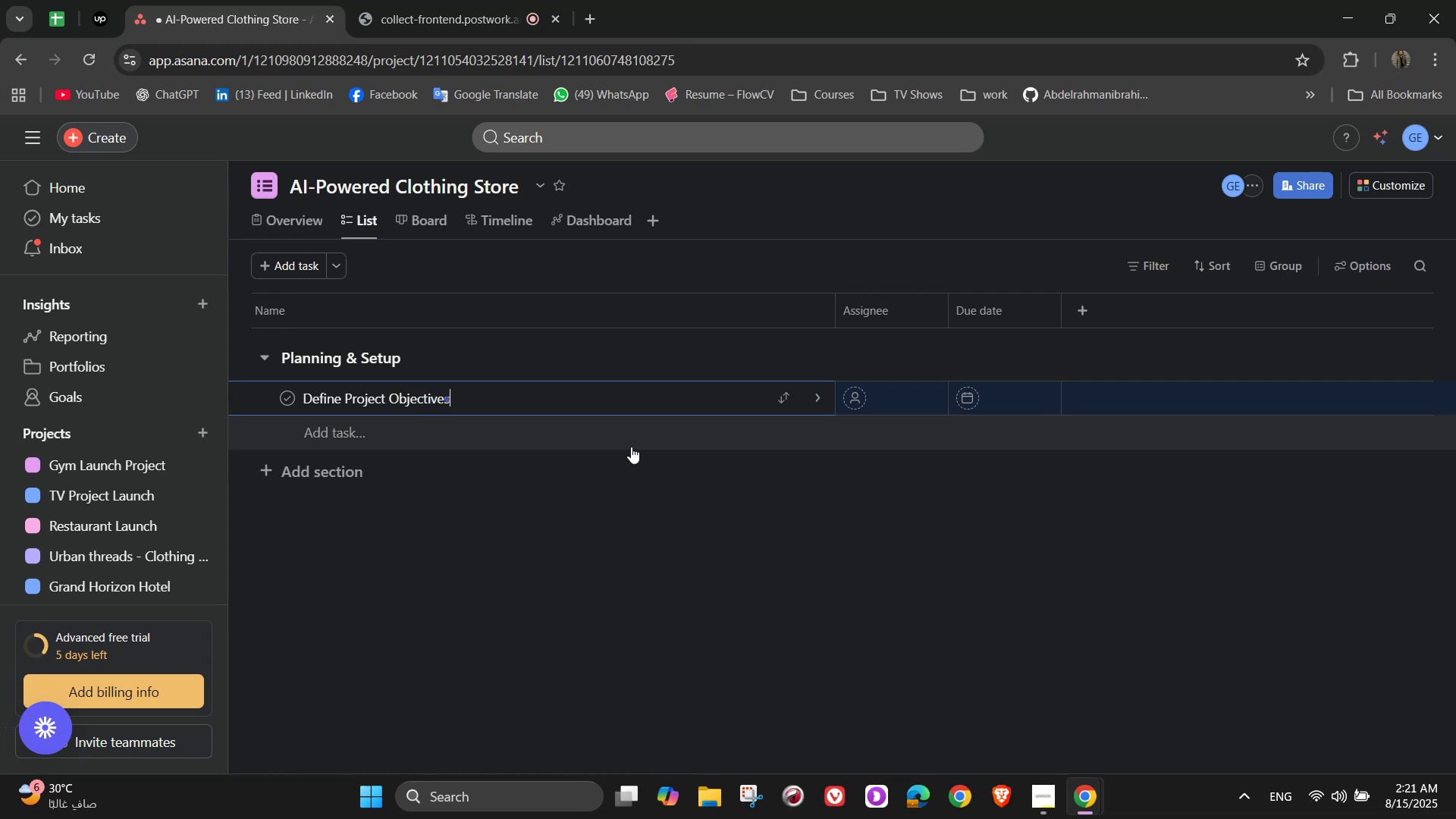 
left_click([814, 409])
 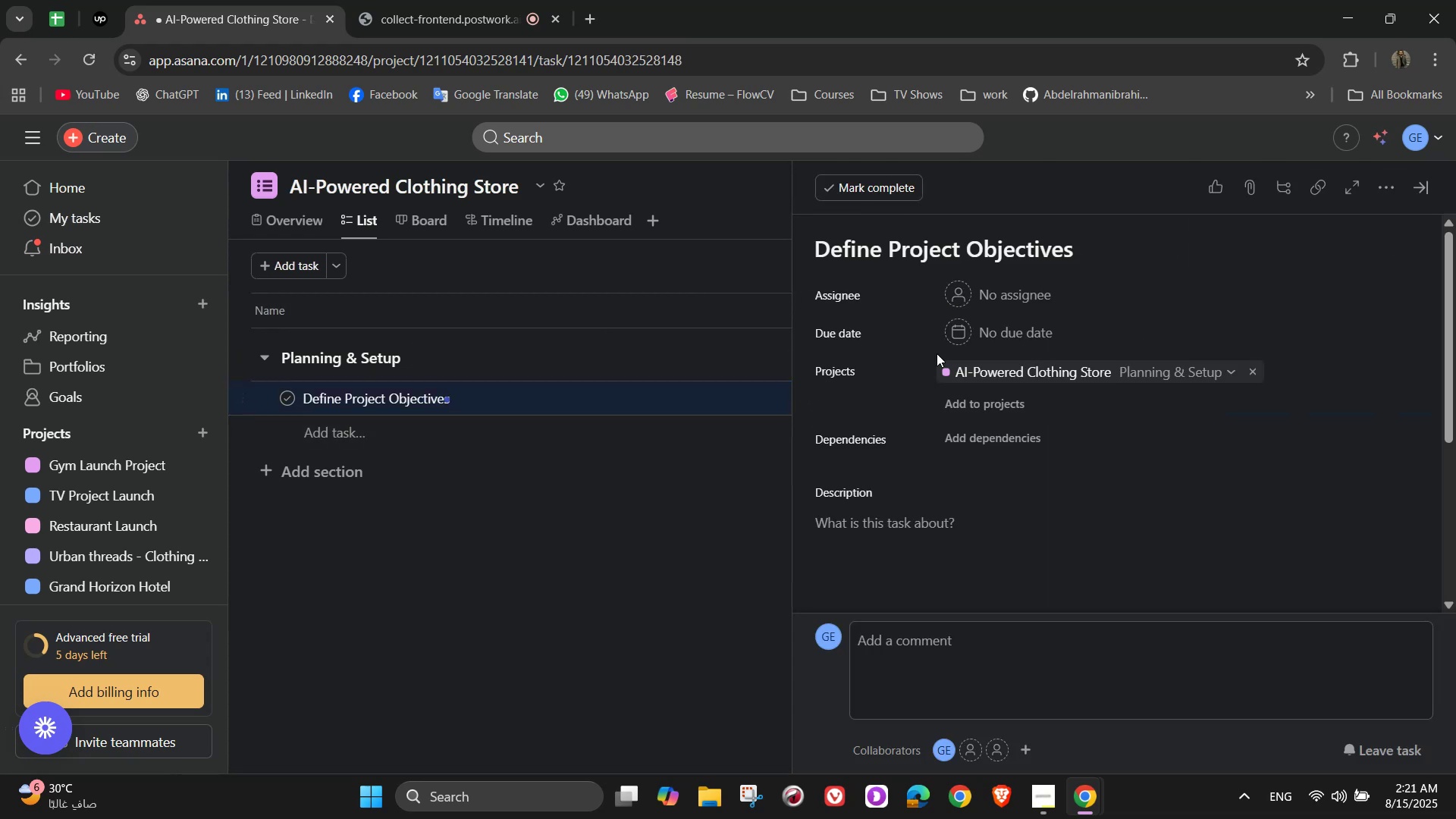 
left_click([999, 285])
 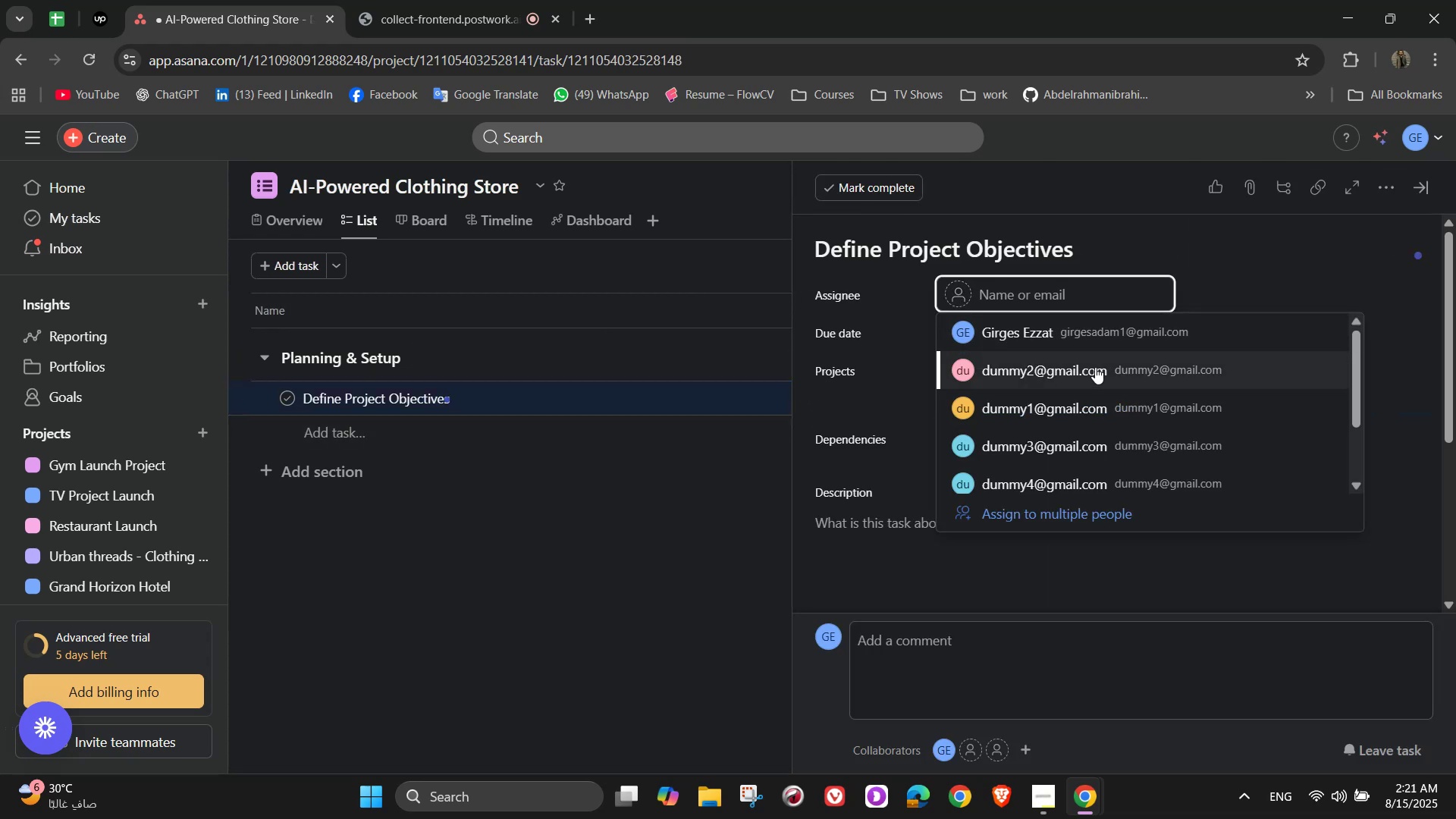 
left_click([1095, 336])
 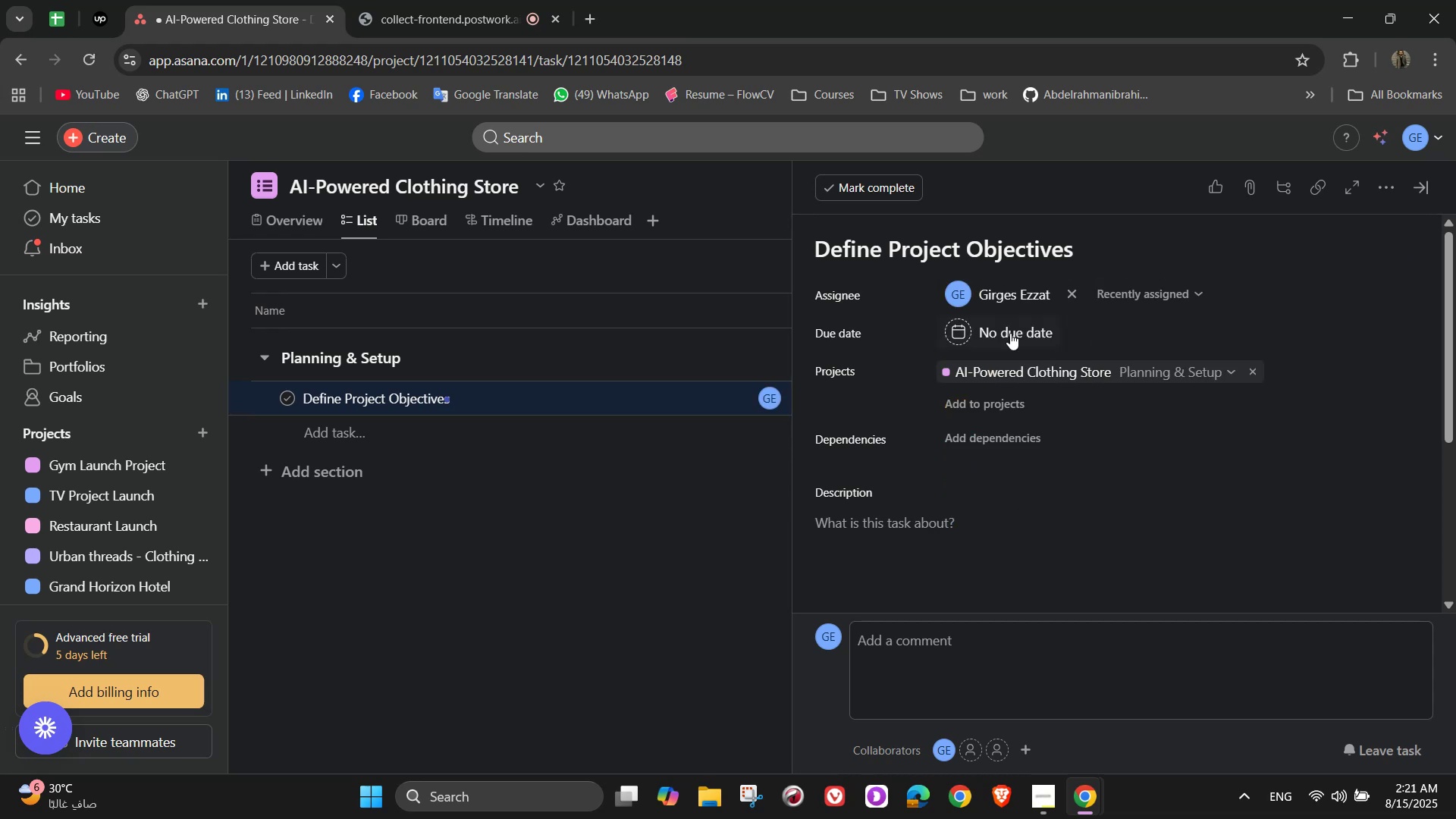 
left_click([1007, 331])
 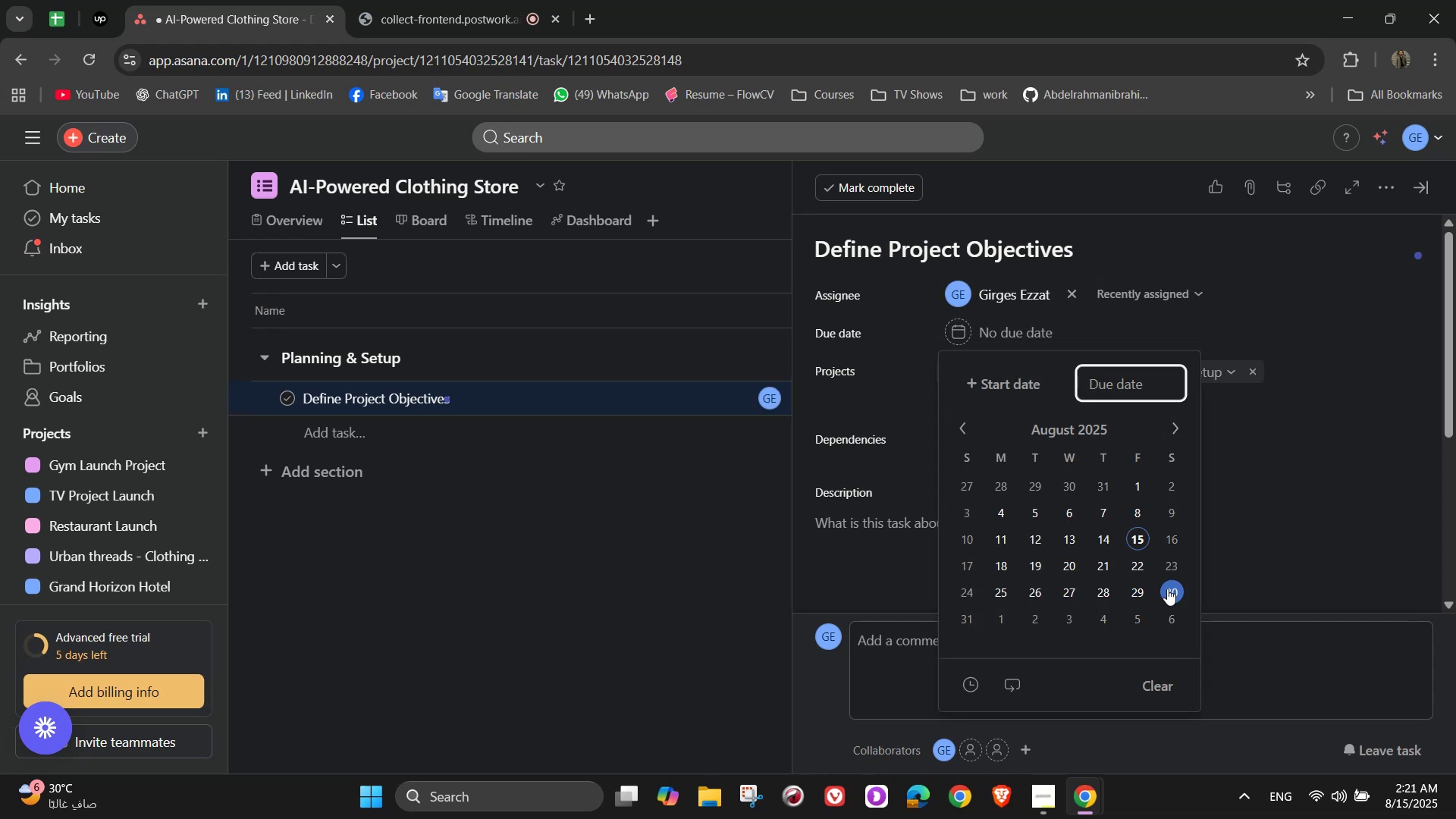 
double_click([1282, 447])
 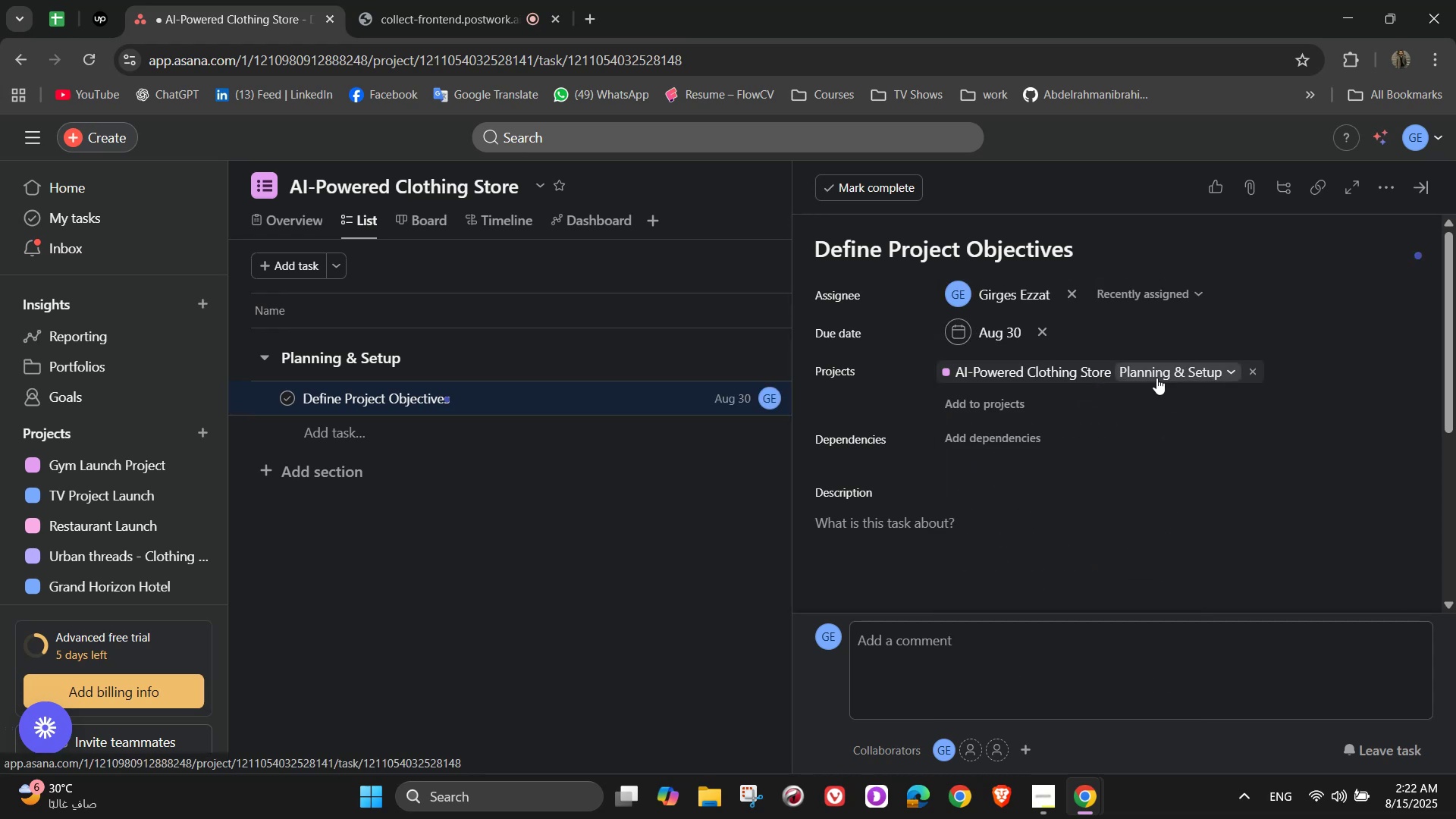 
scroll: coordinate [1156, 378], scroll_direction: up, amount: 1.0
 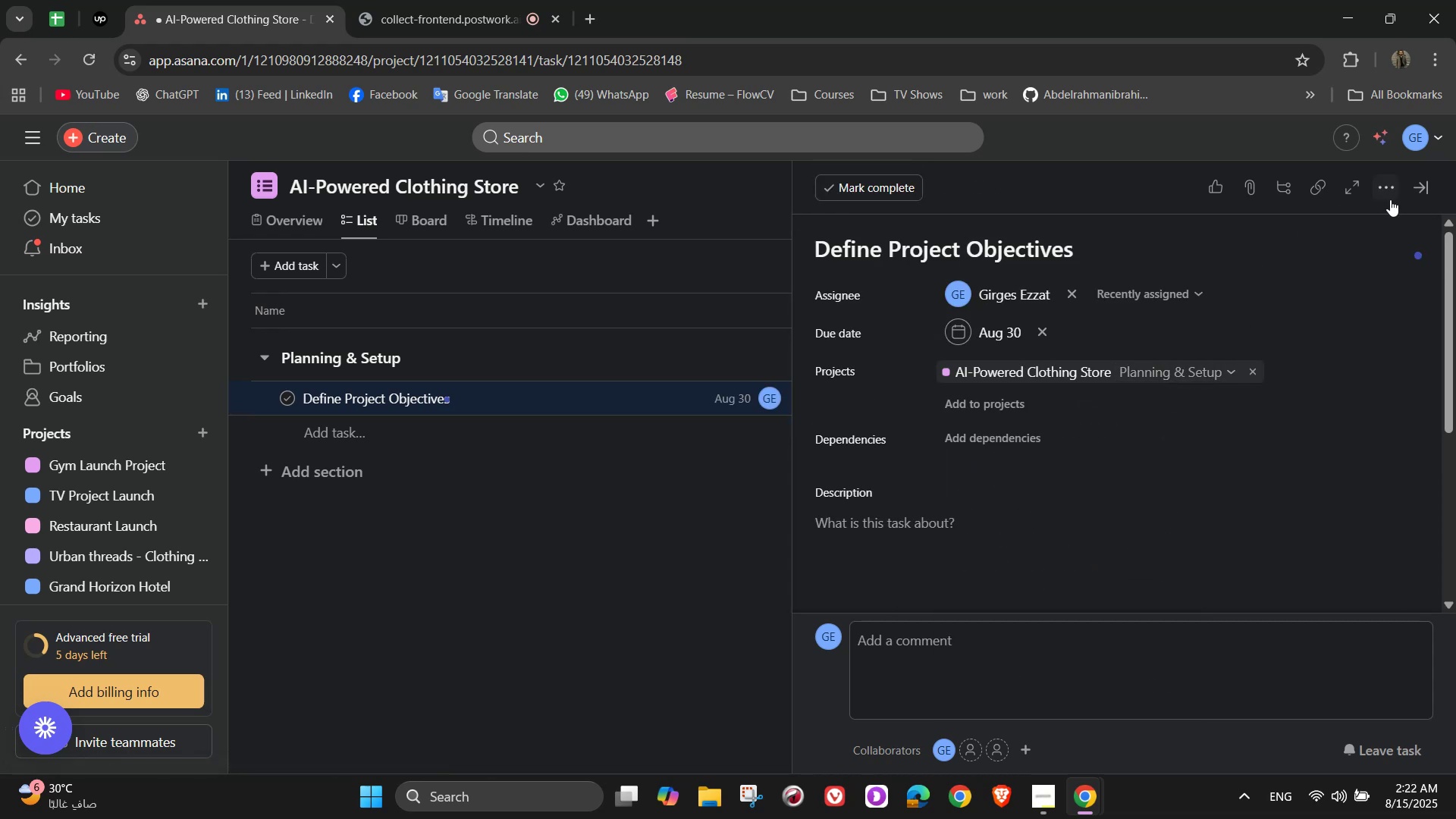 
left_click([1393, 196])
 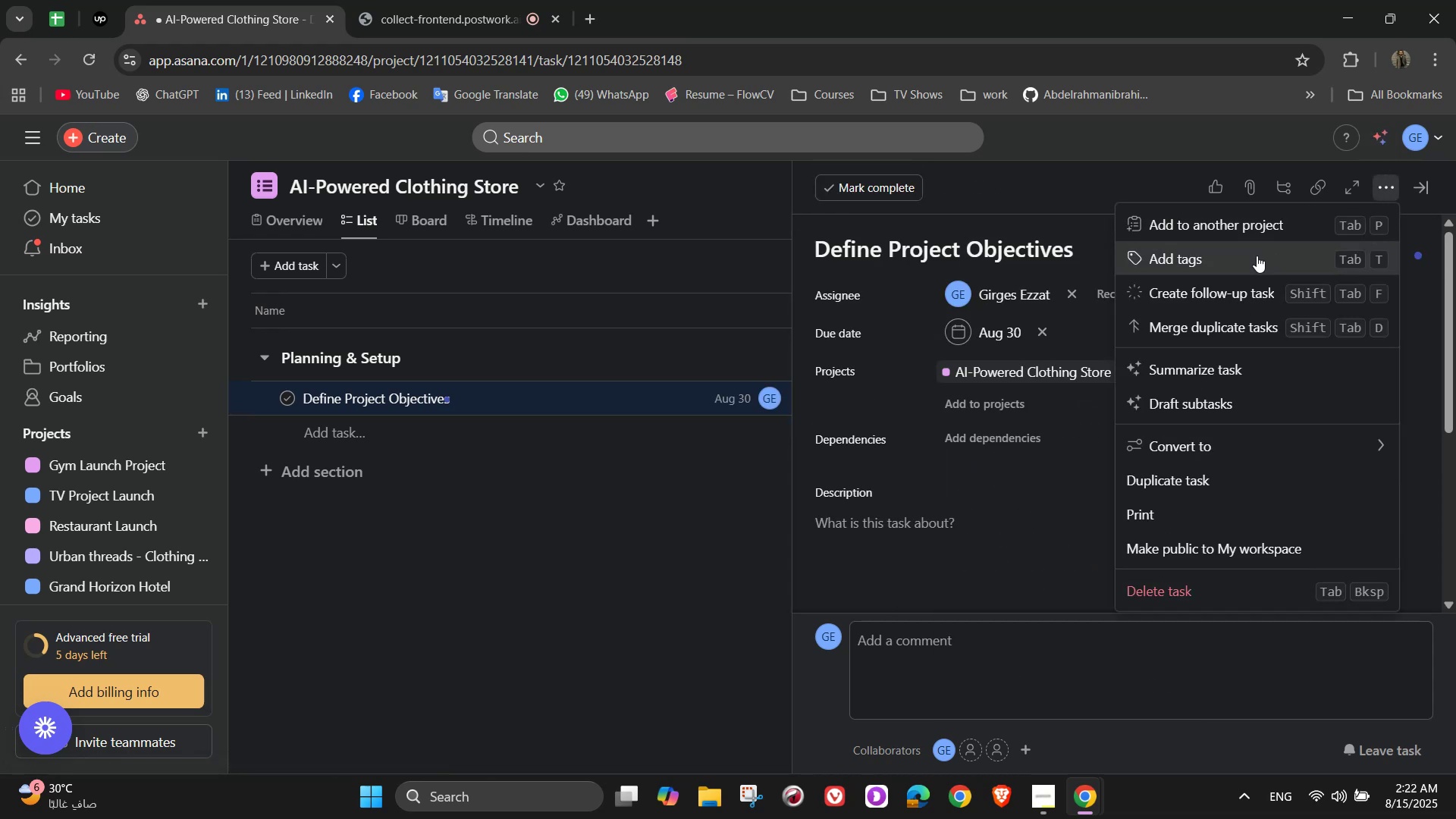 
left_click([1032, 497])
 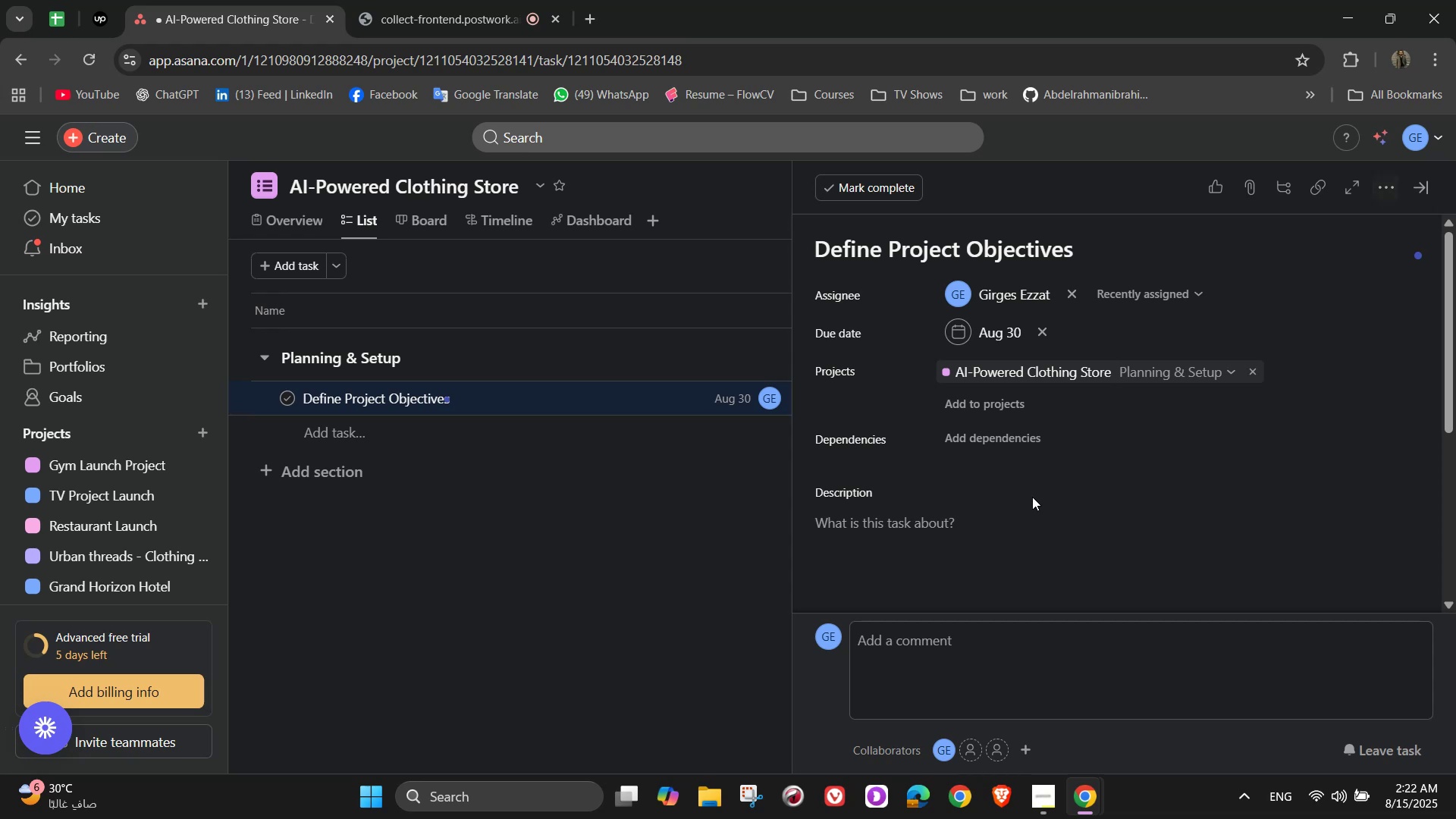 
scroll: coordinate [1032, 497], scroll_direction: down, amount: 2.0
 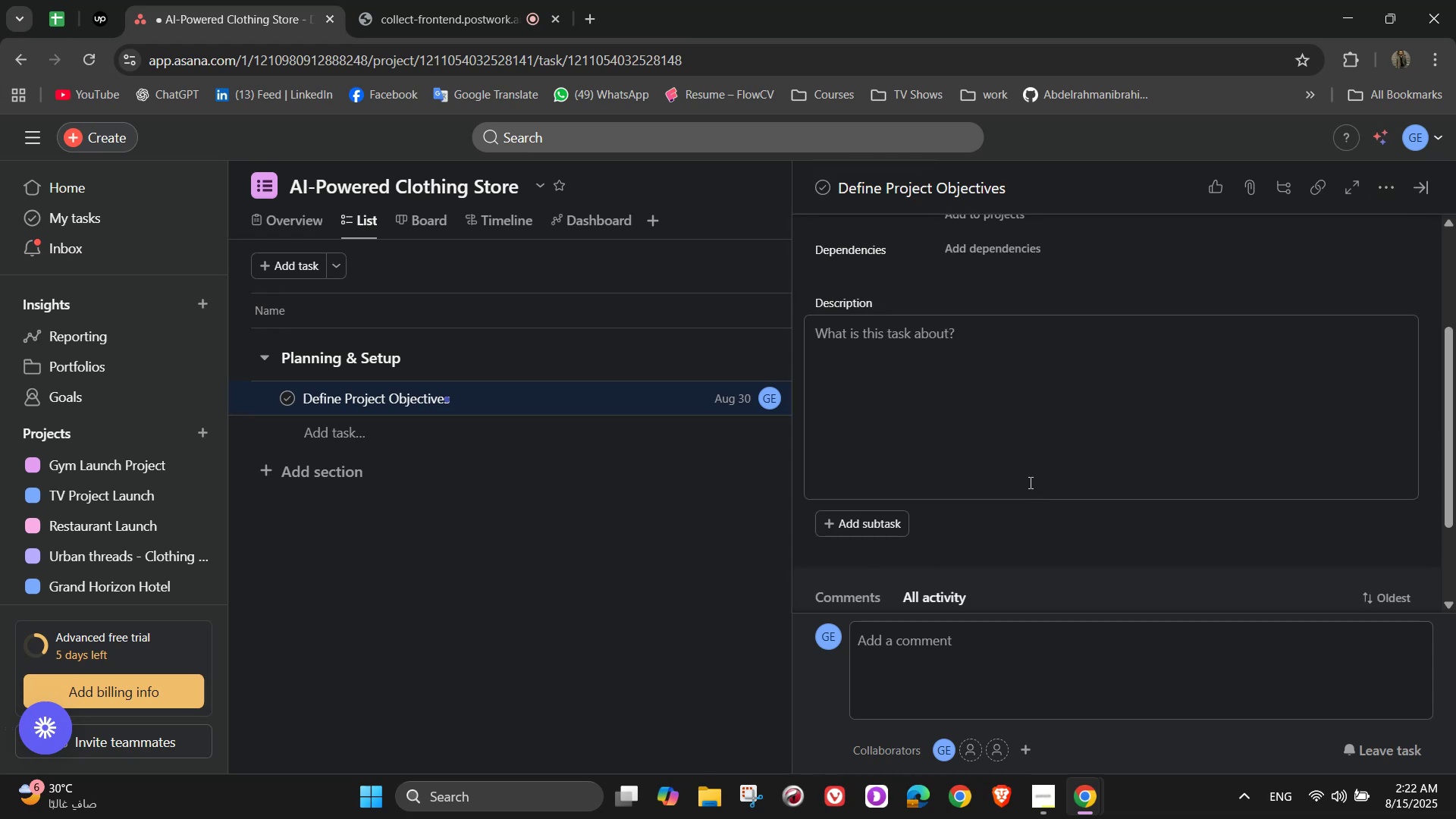 
left_click([1006, 422])
 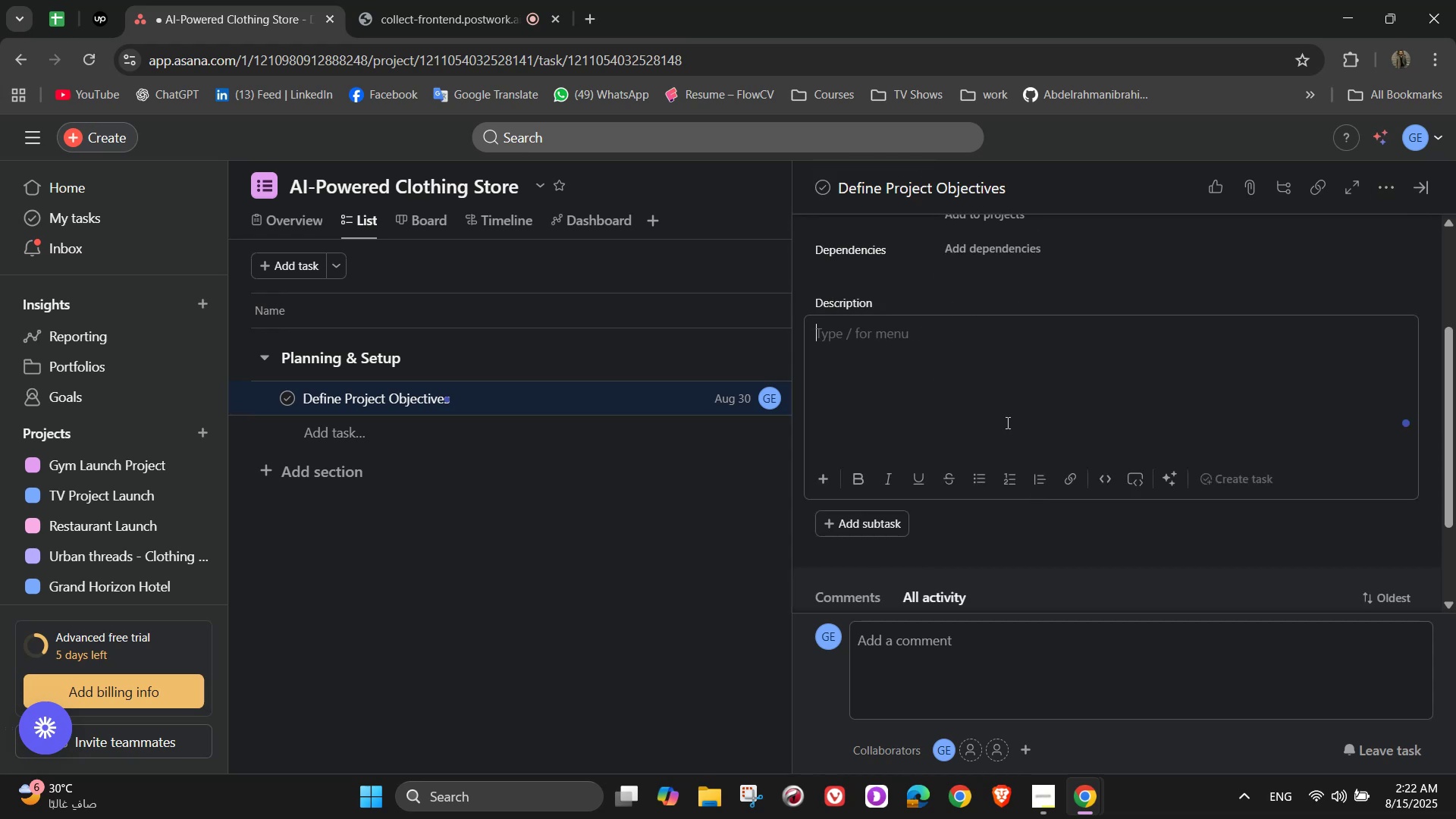 
type(Outline the project)
 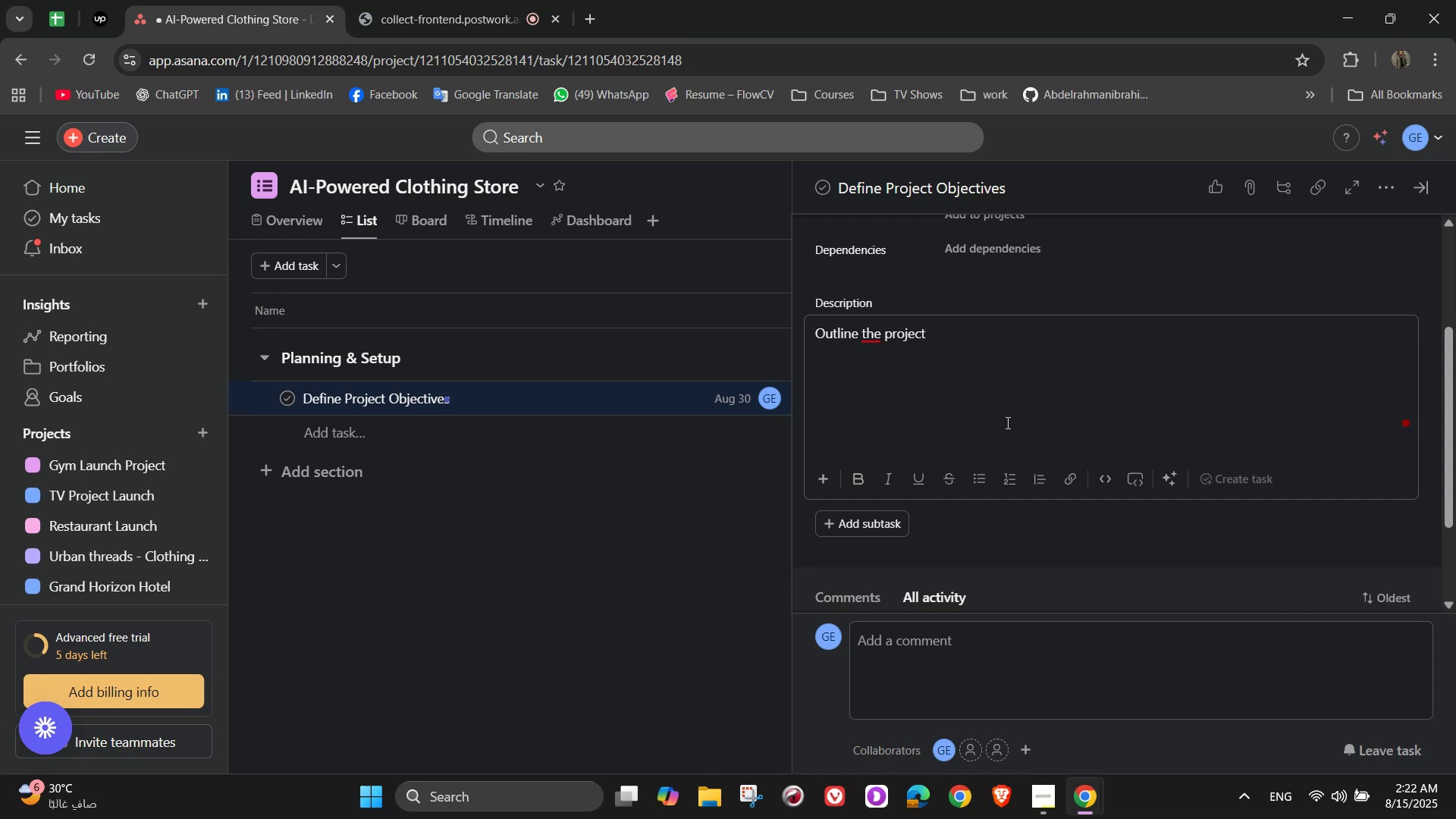 
wait(5.17)
 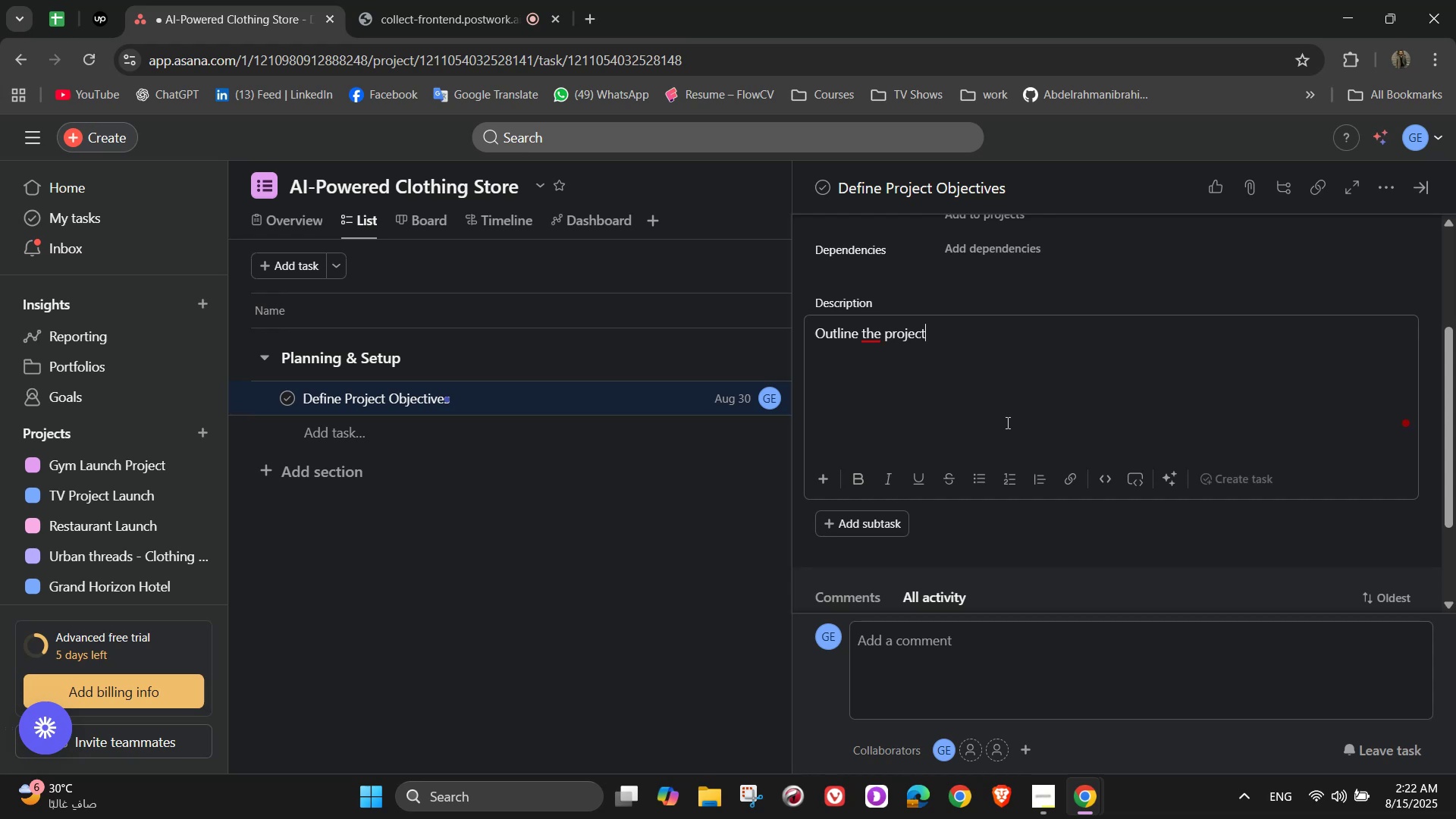 
key(Quote)
 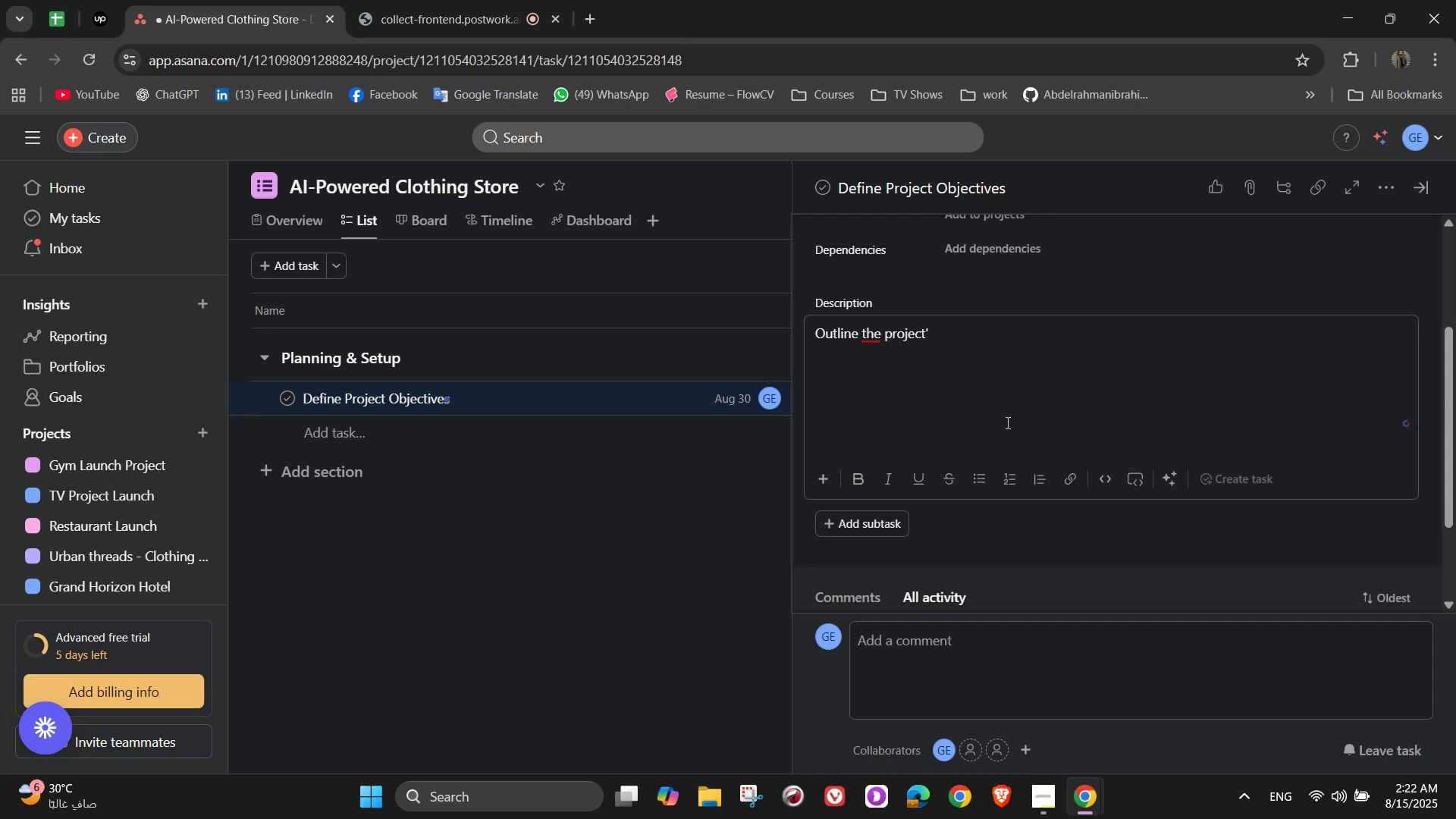 
key(S)
 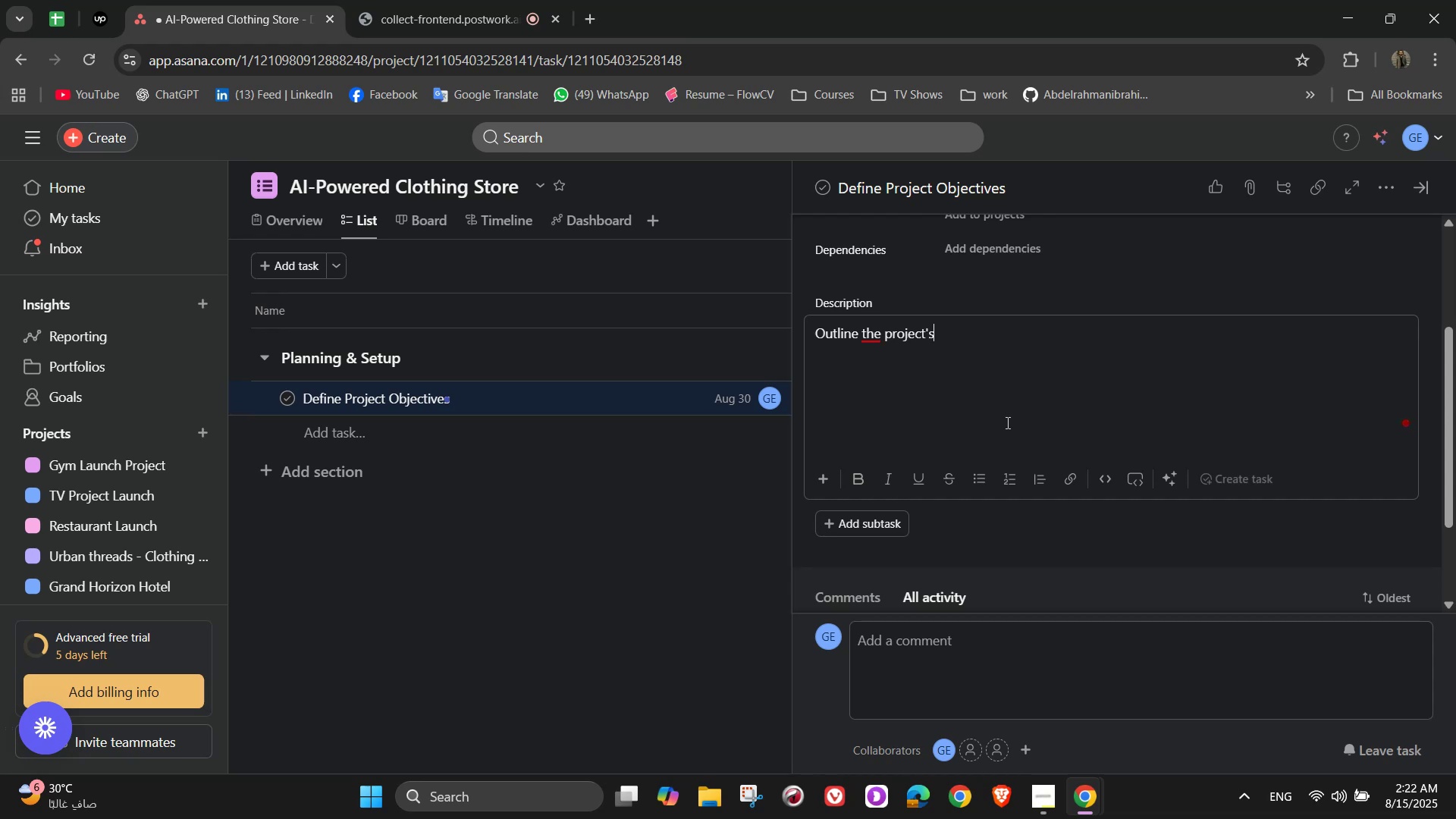 
key(Space)
 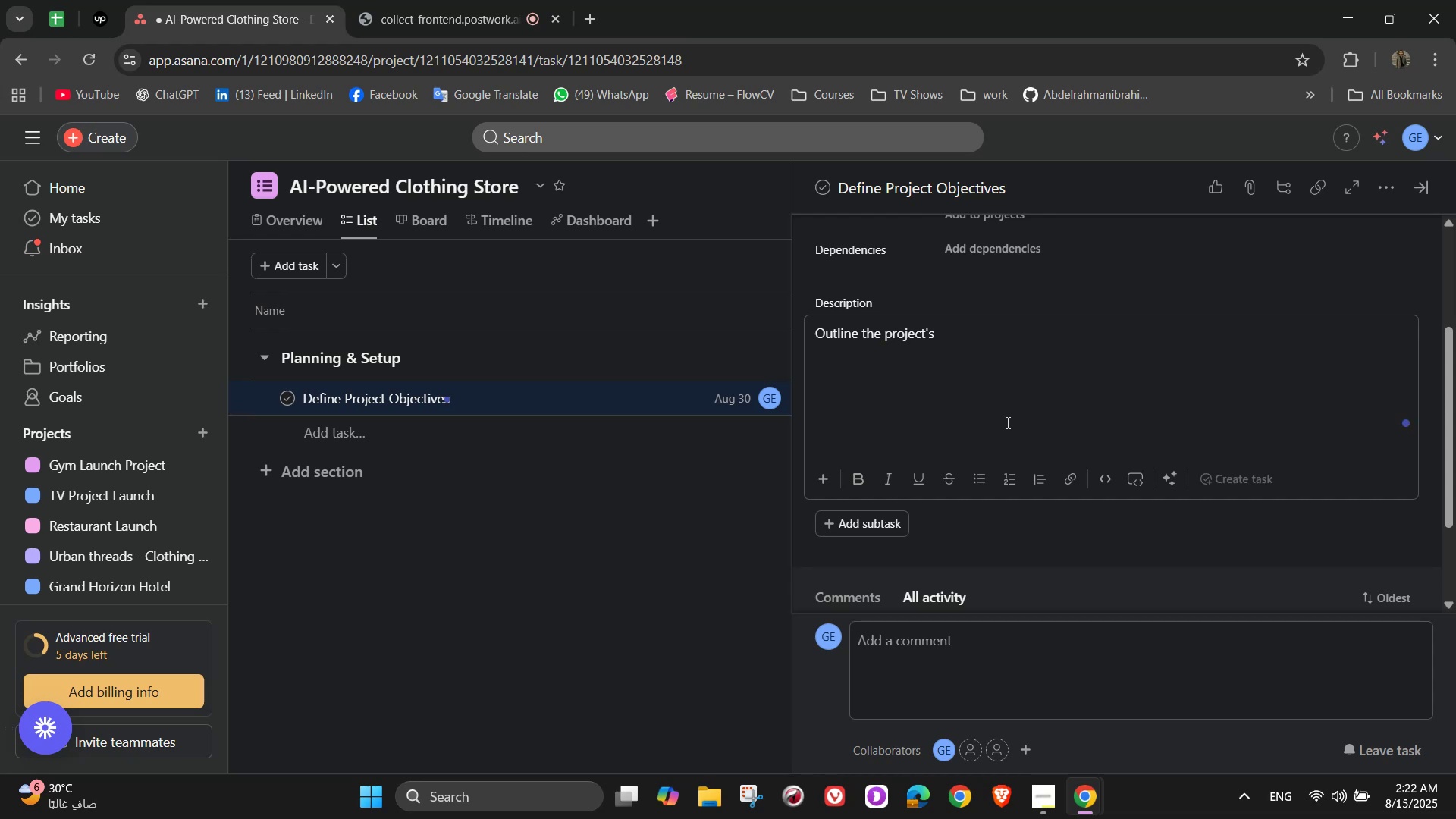 
hold_key(key=ShiftLeft, duration=0.32)
 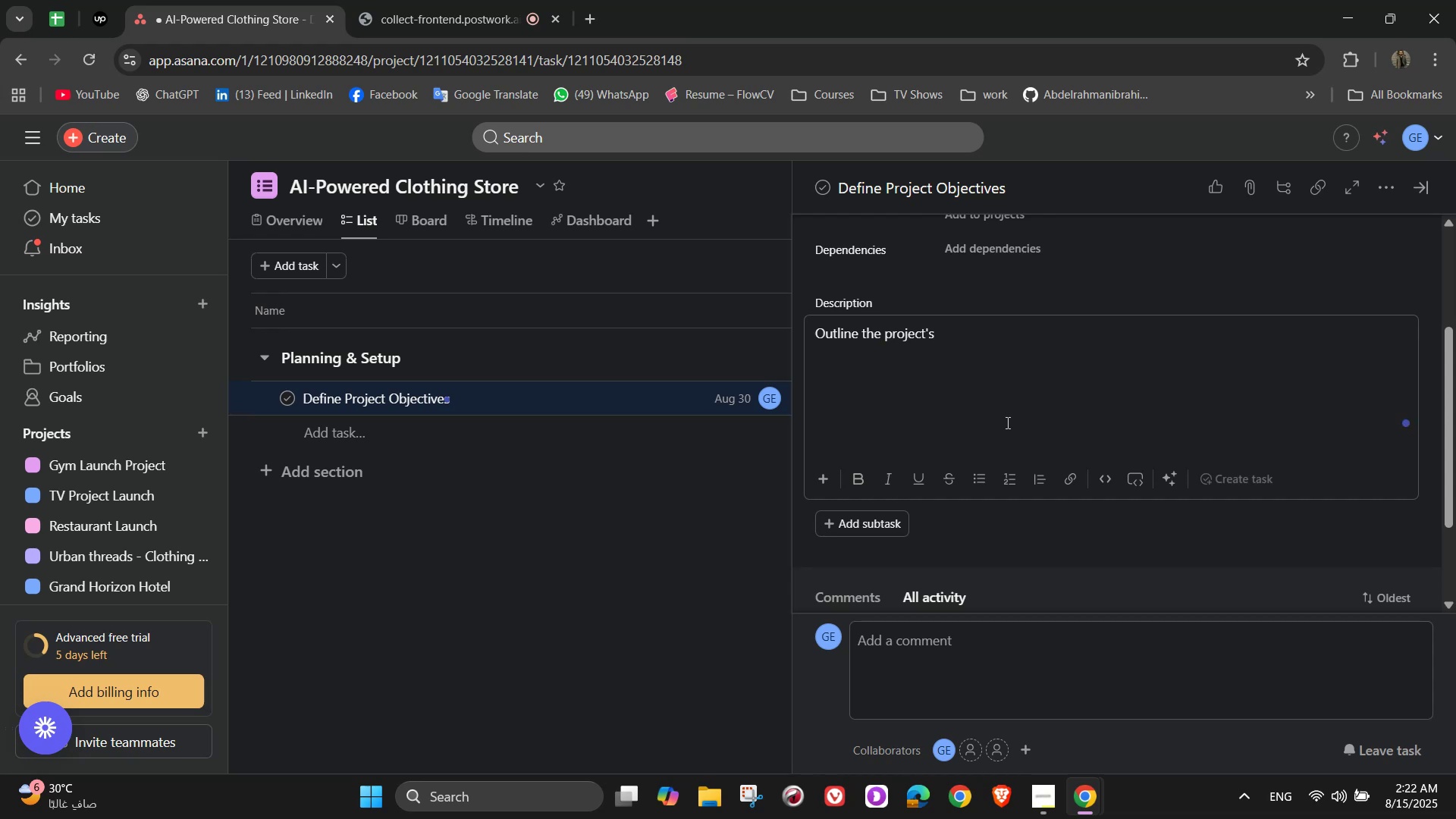 
type(primary)
 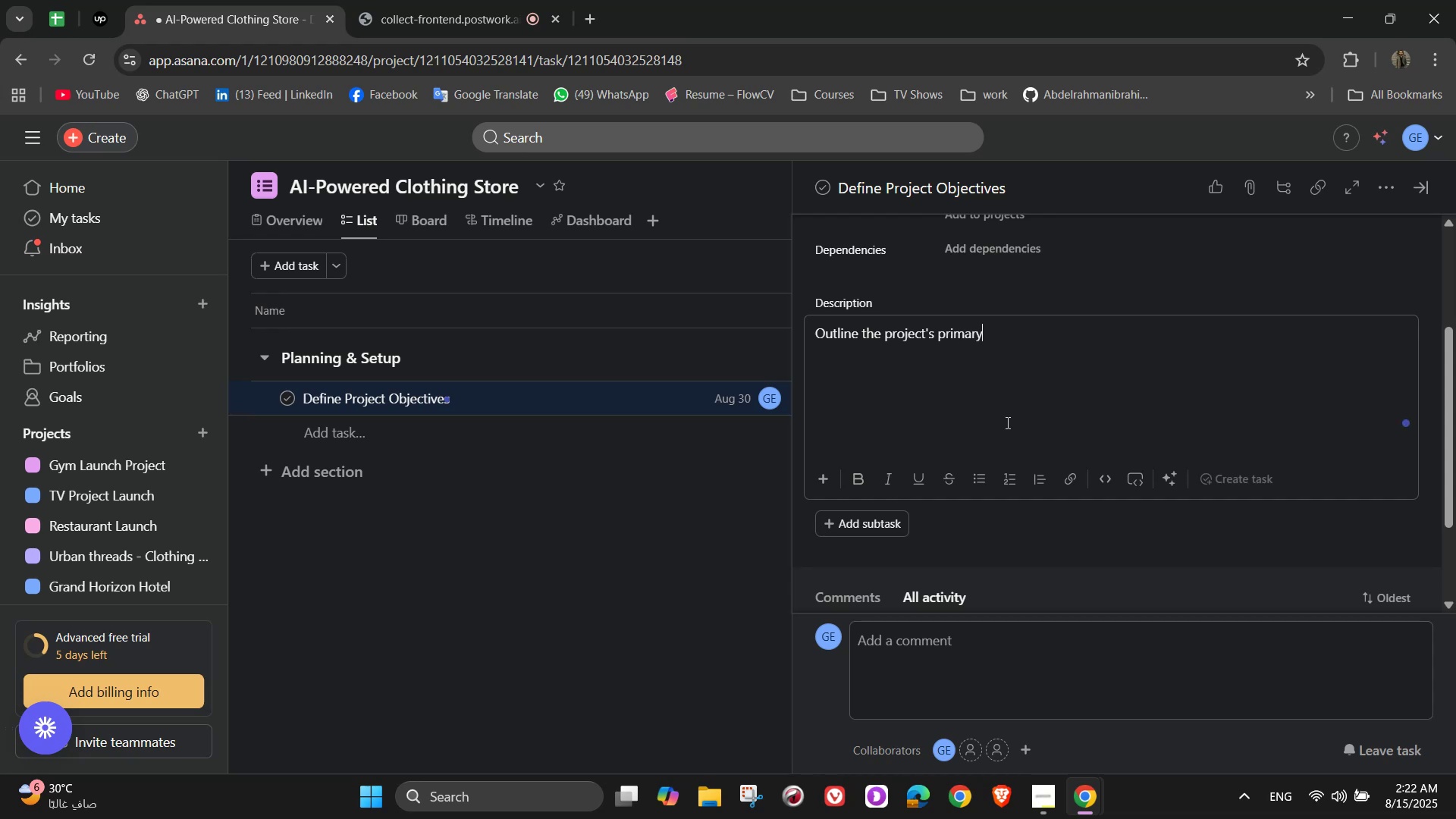 
type( goals)
 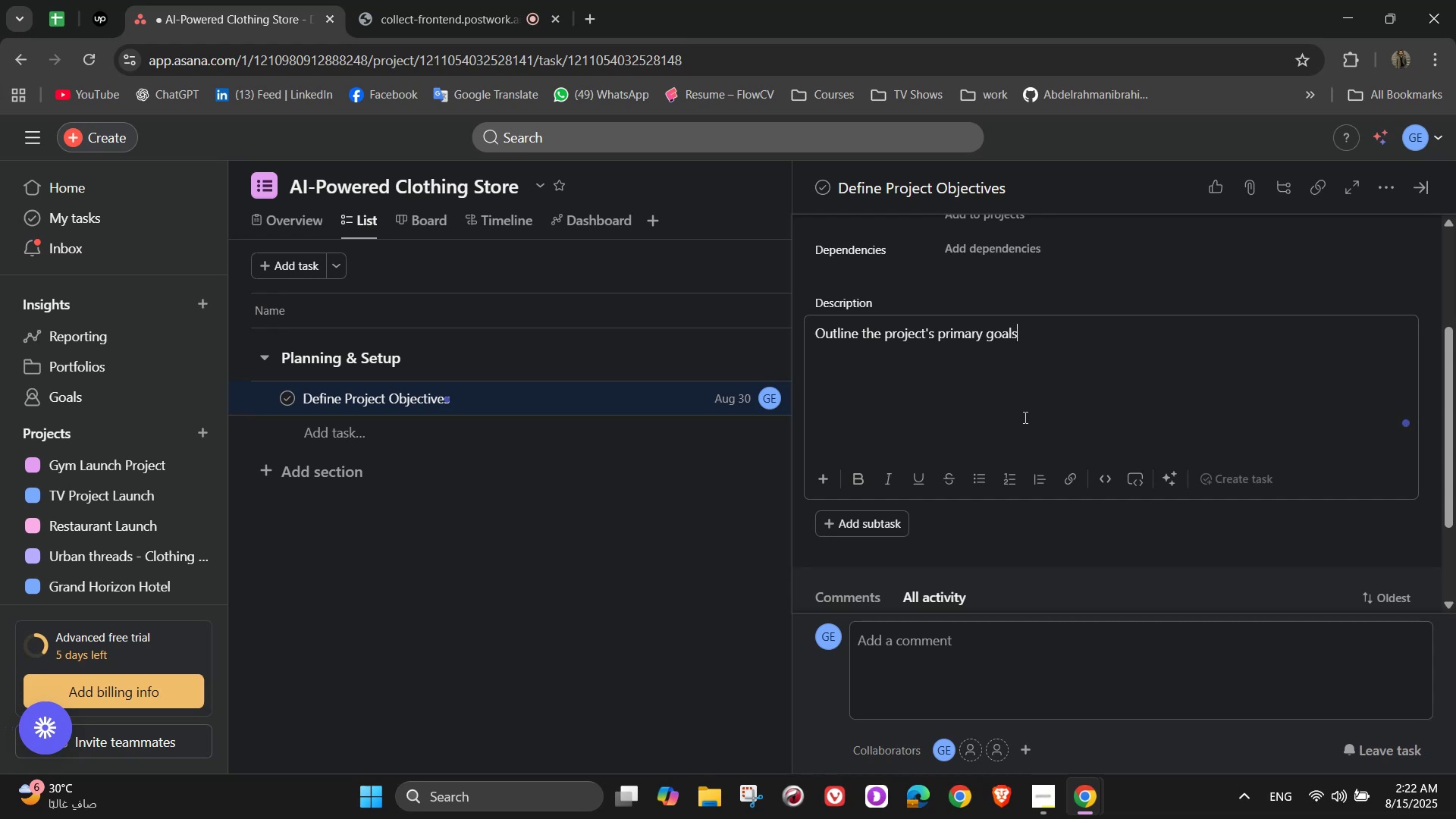 
type(, expected)
 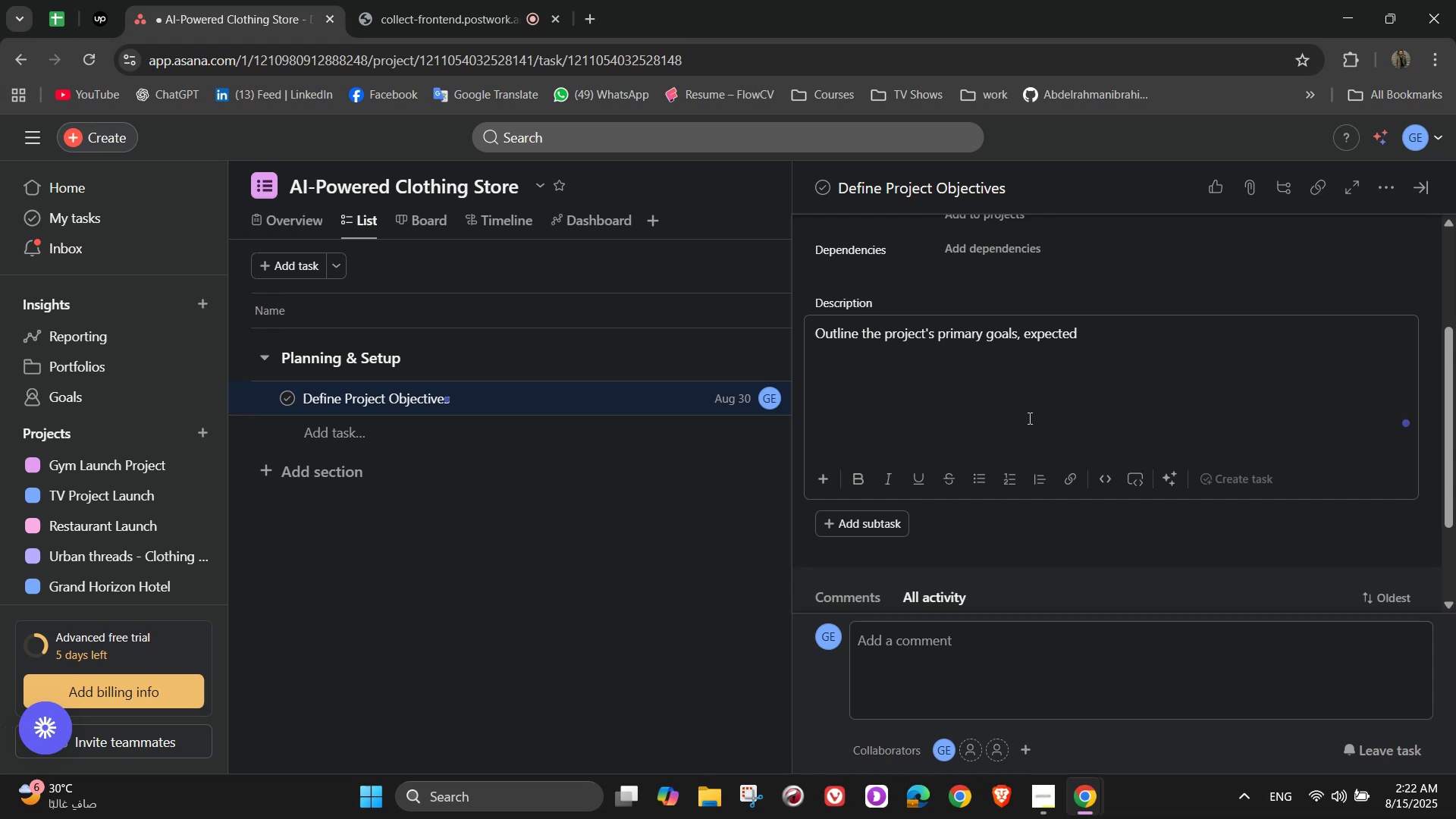 
wait(7.13)
 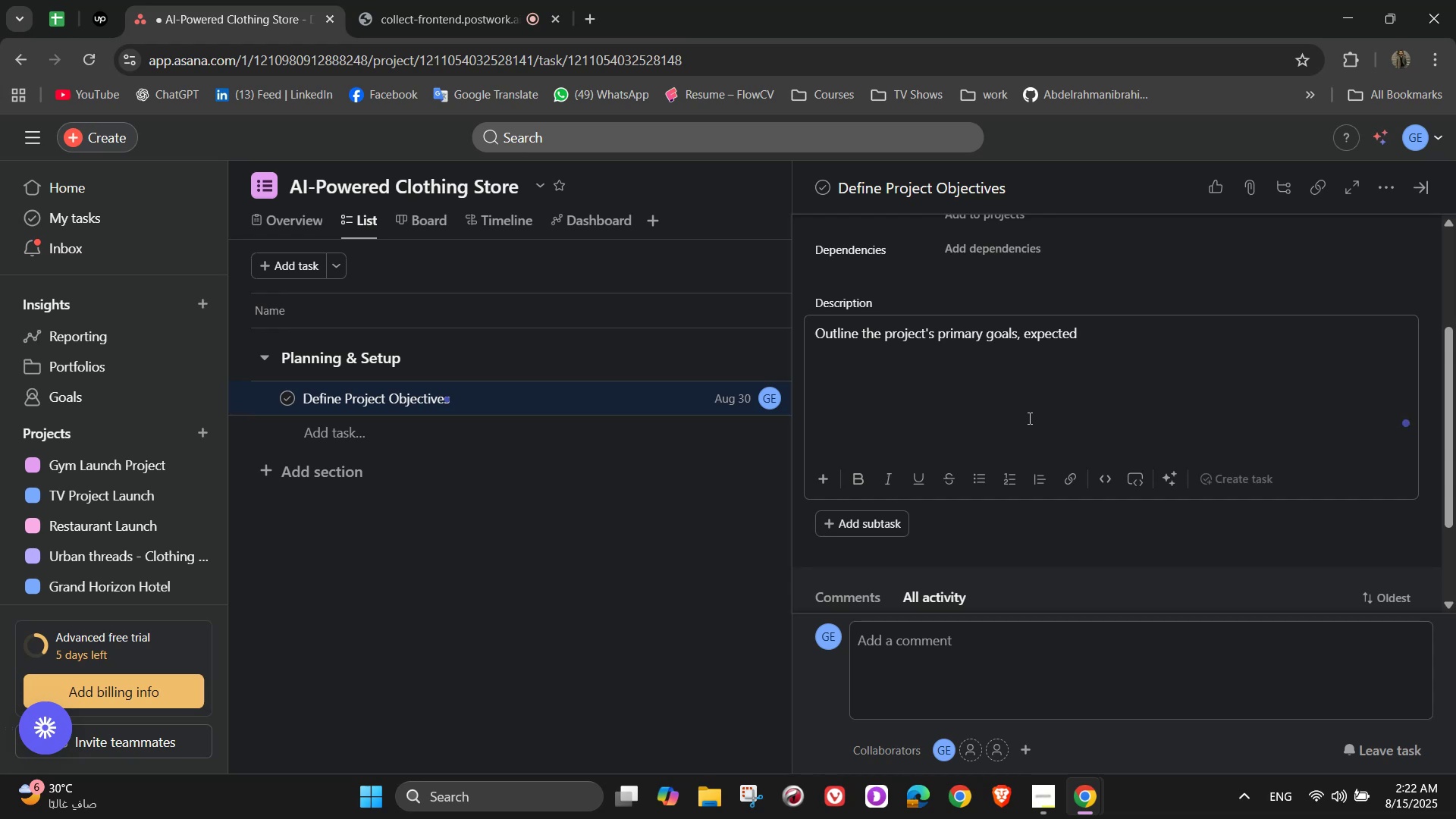 
type( outcomesm)
key(Backspace)
type(, and key deliverables)
 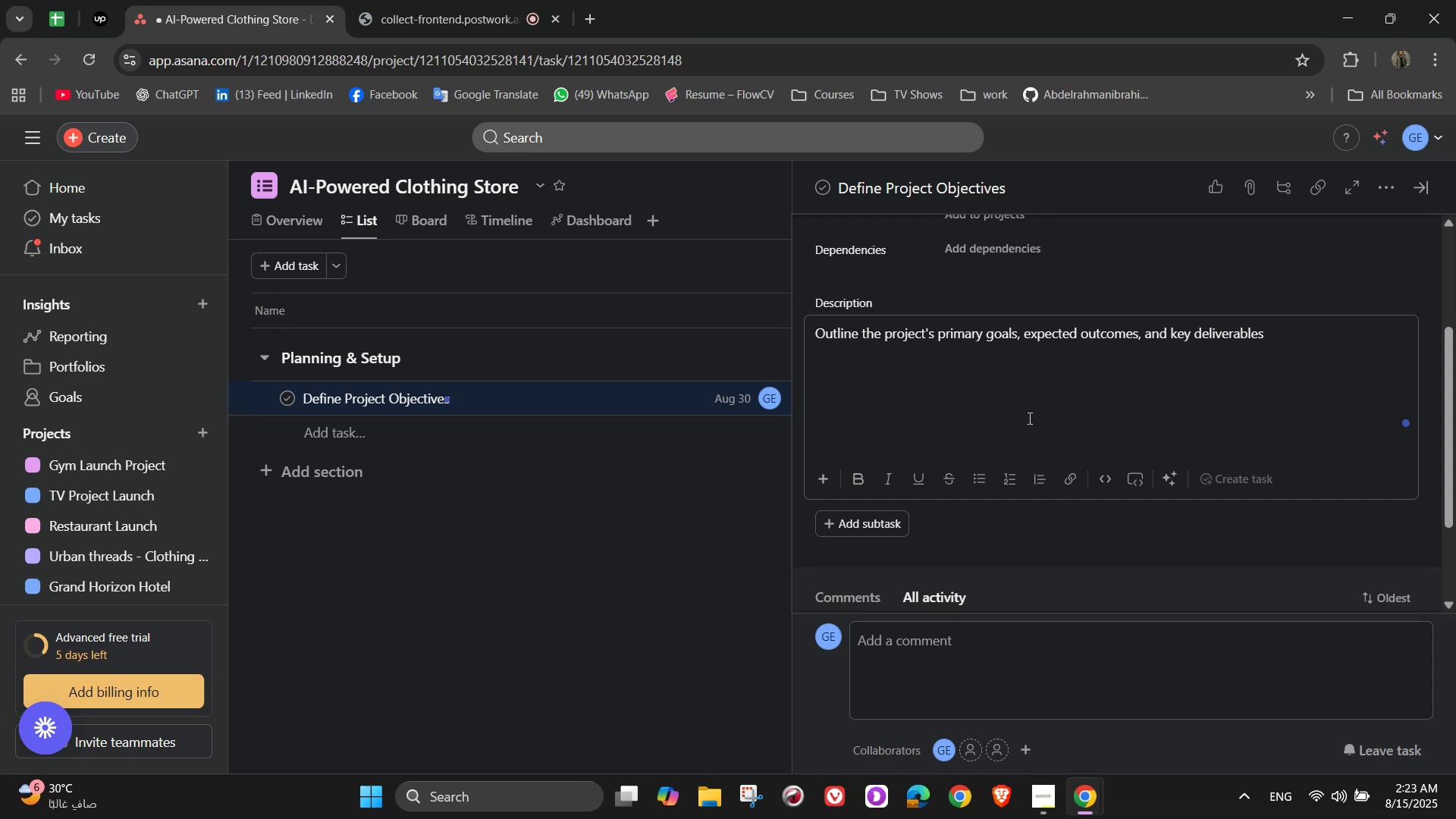 
wait(15.31)
 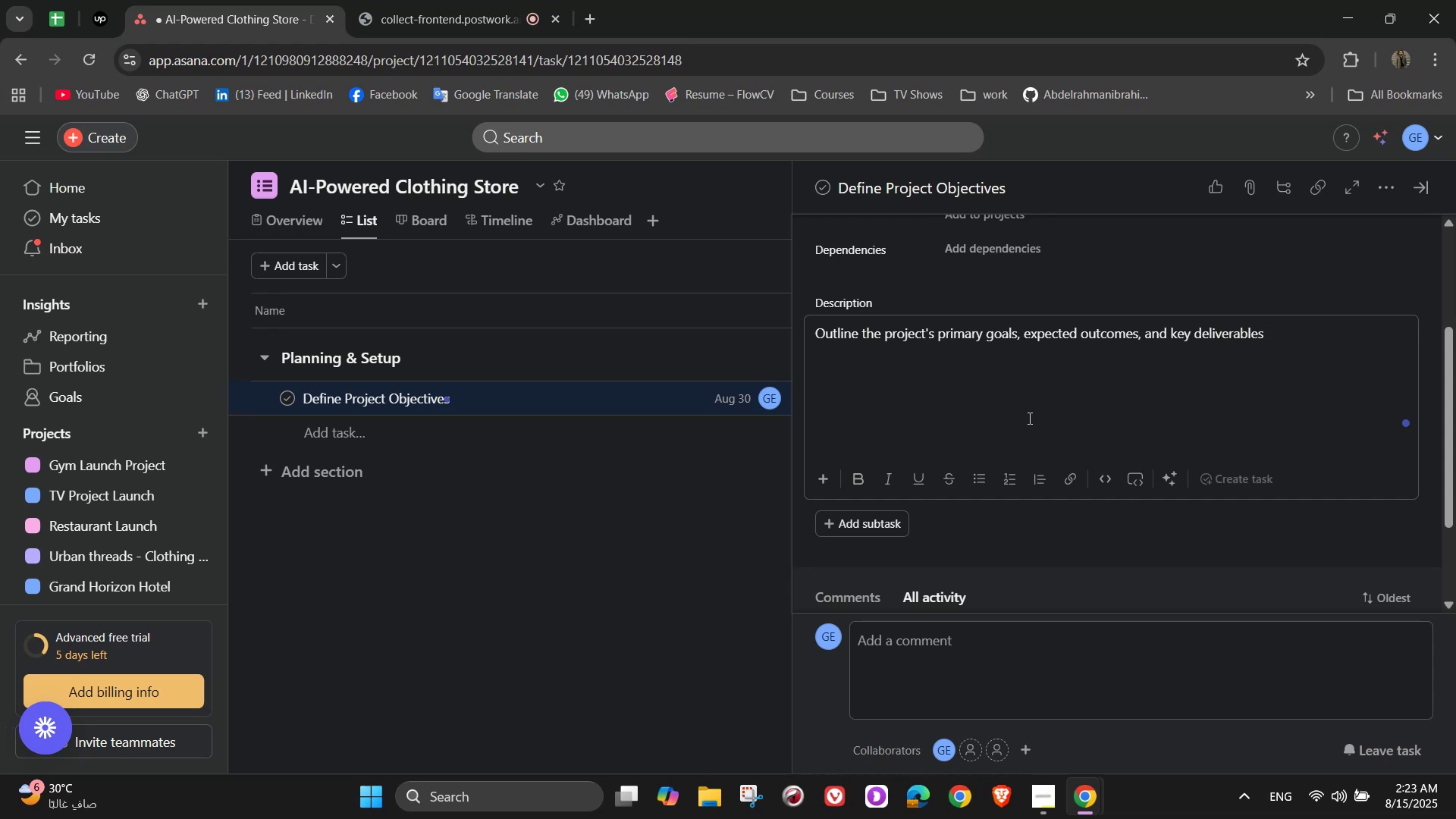 
scroll: coordinate [1028, 418], scroll_direction: down, amount: 1.0
 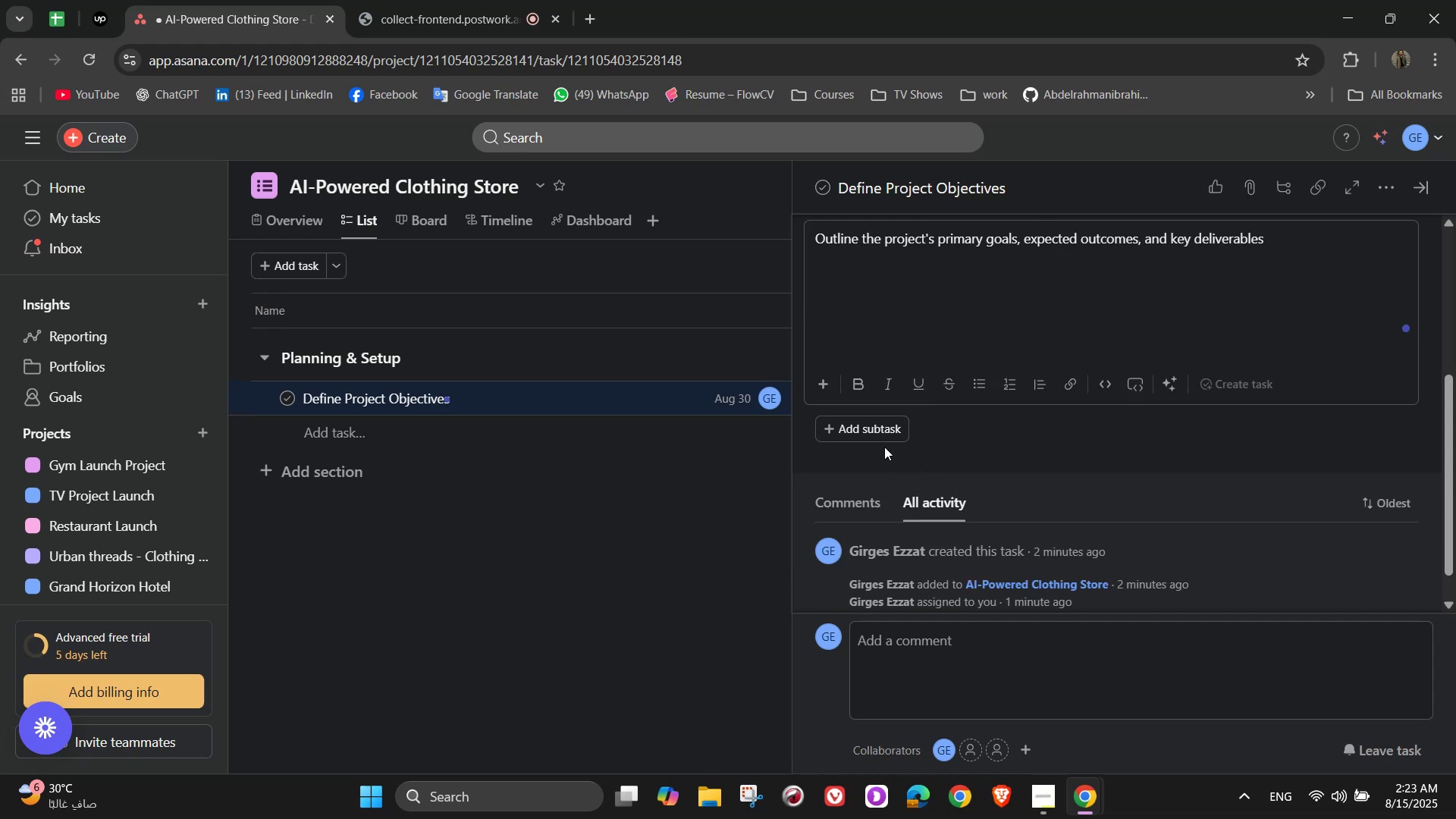 
left_click([879, 431])
 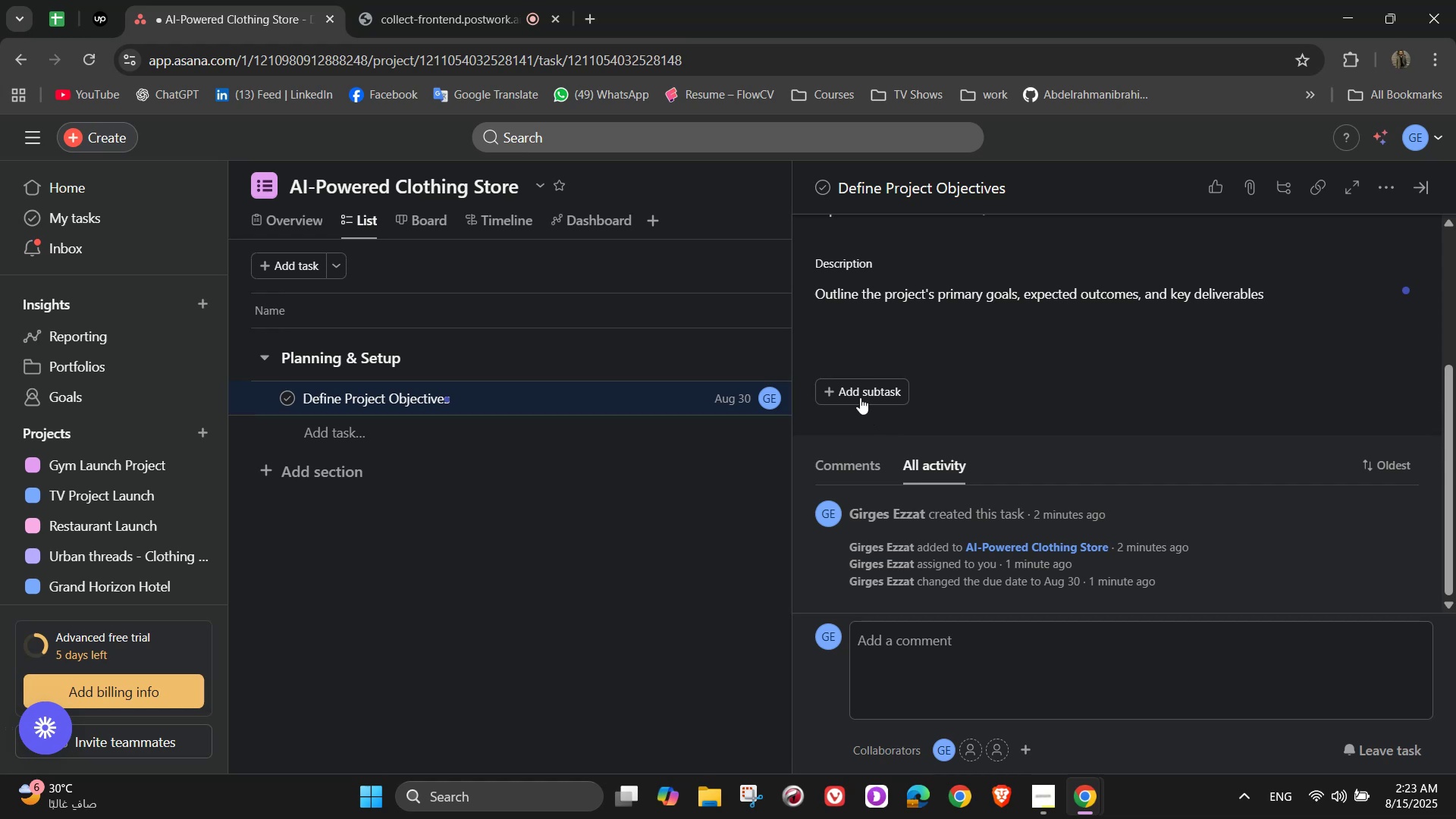 
left_click([858, 393])
 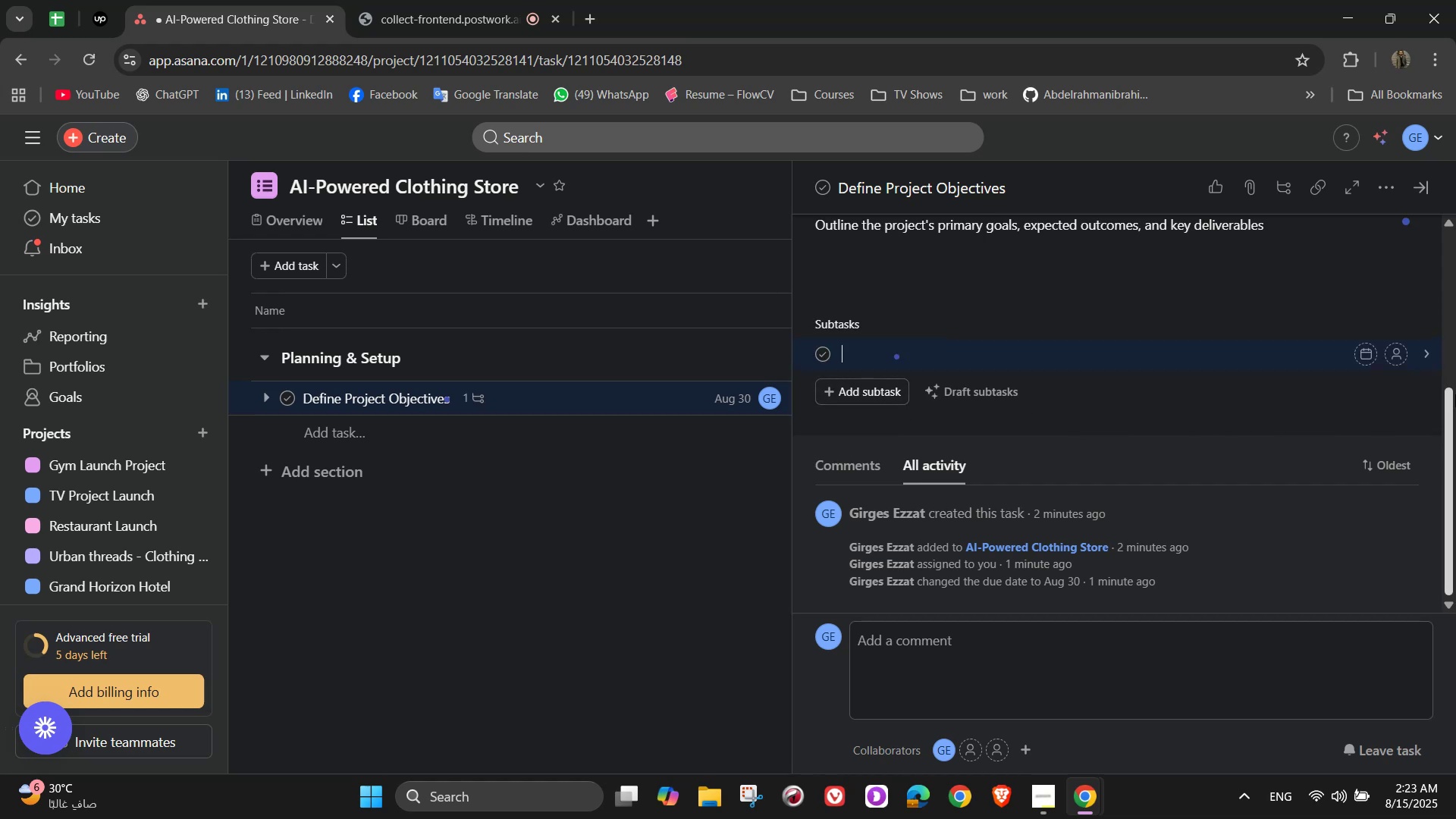 
hold_key(key=ShiftLeft, duration=0.3)
 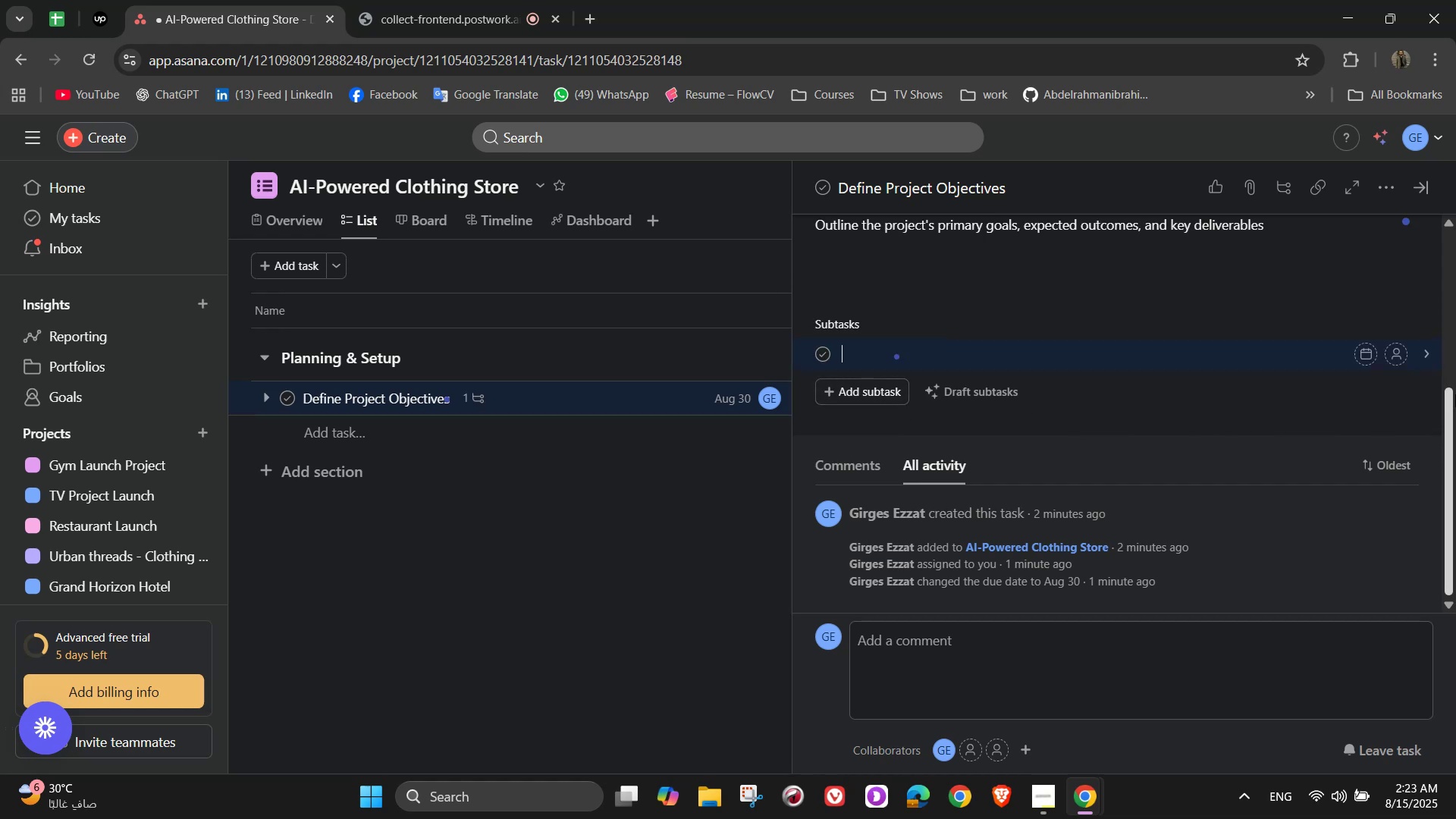 
type(Identify measurable success mer)
key(Backspace)
type(trics)
 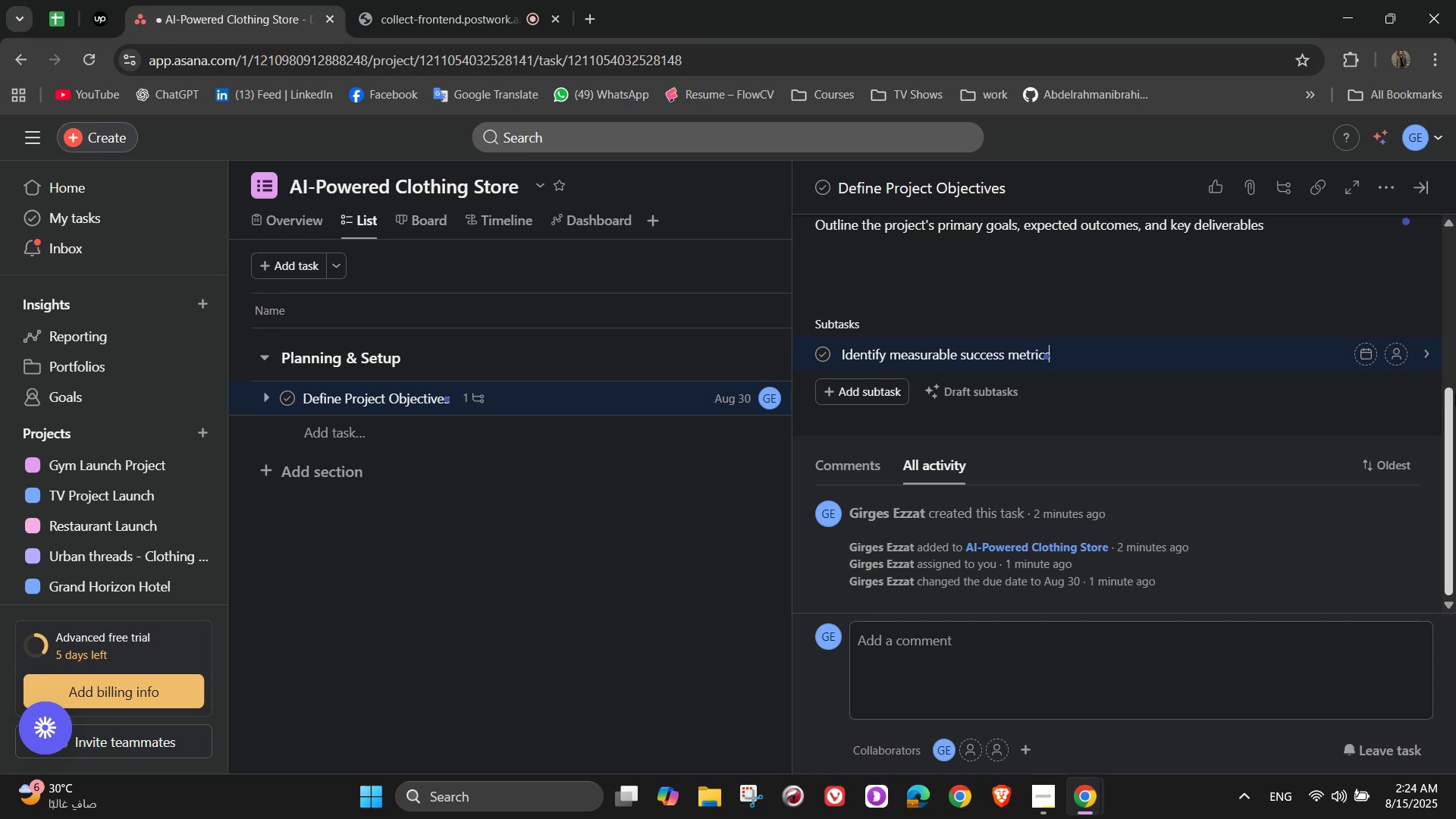 
wait(5.77)
 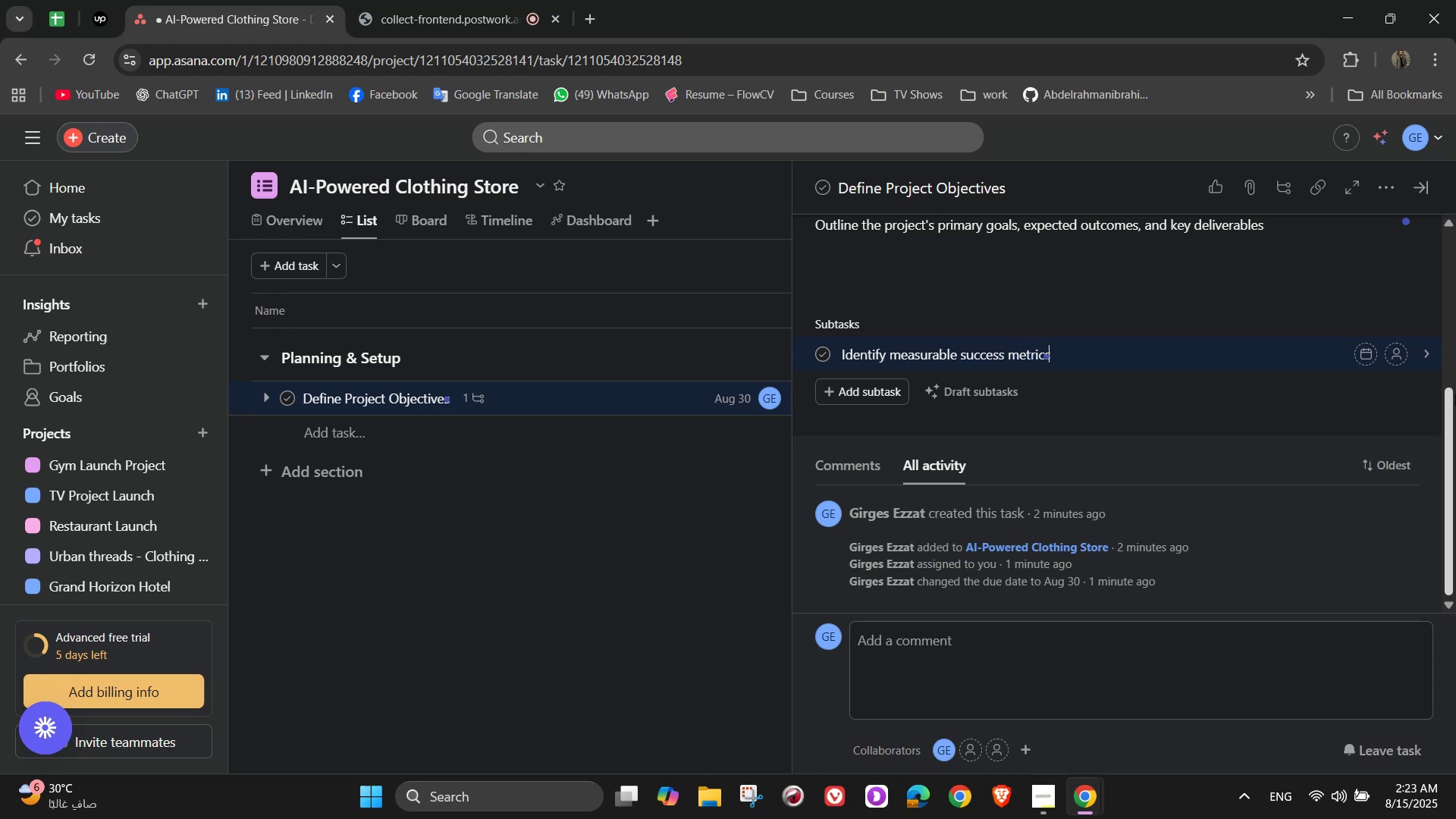 
key(NumpadEnter)
type(Define)
 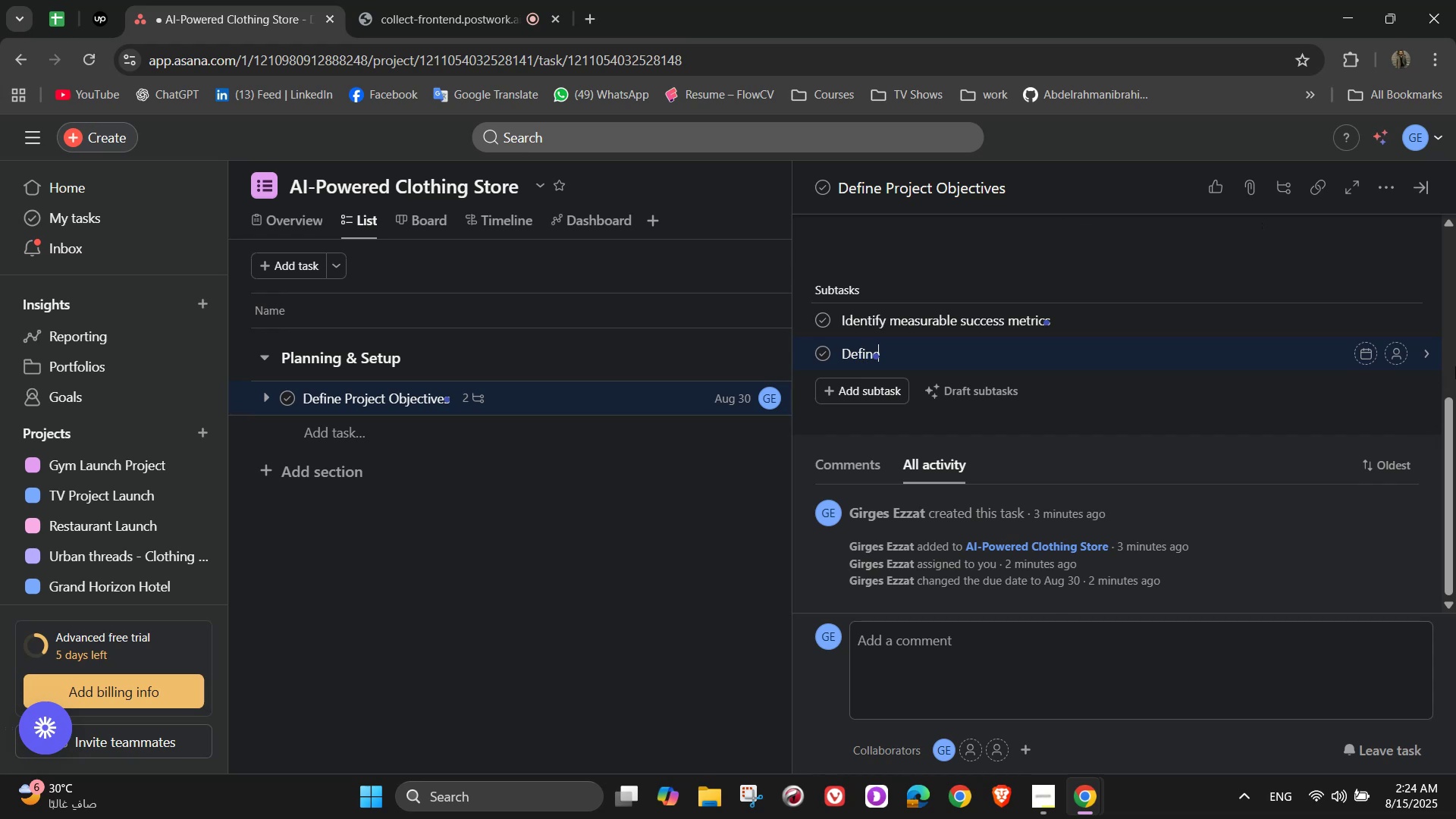 
type( deliverables)
 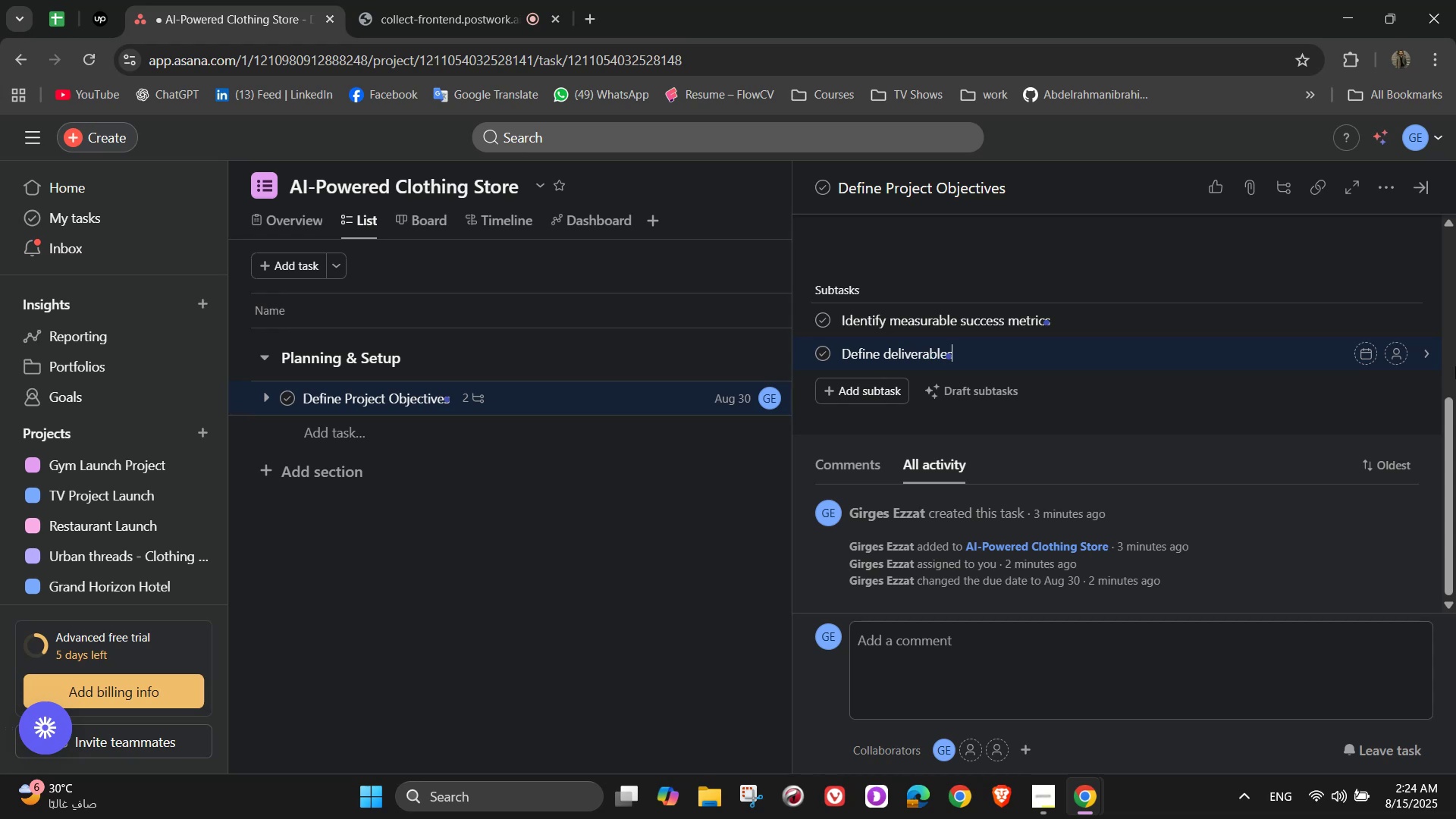 
type( for each team)
 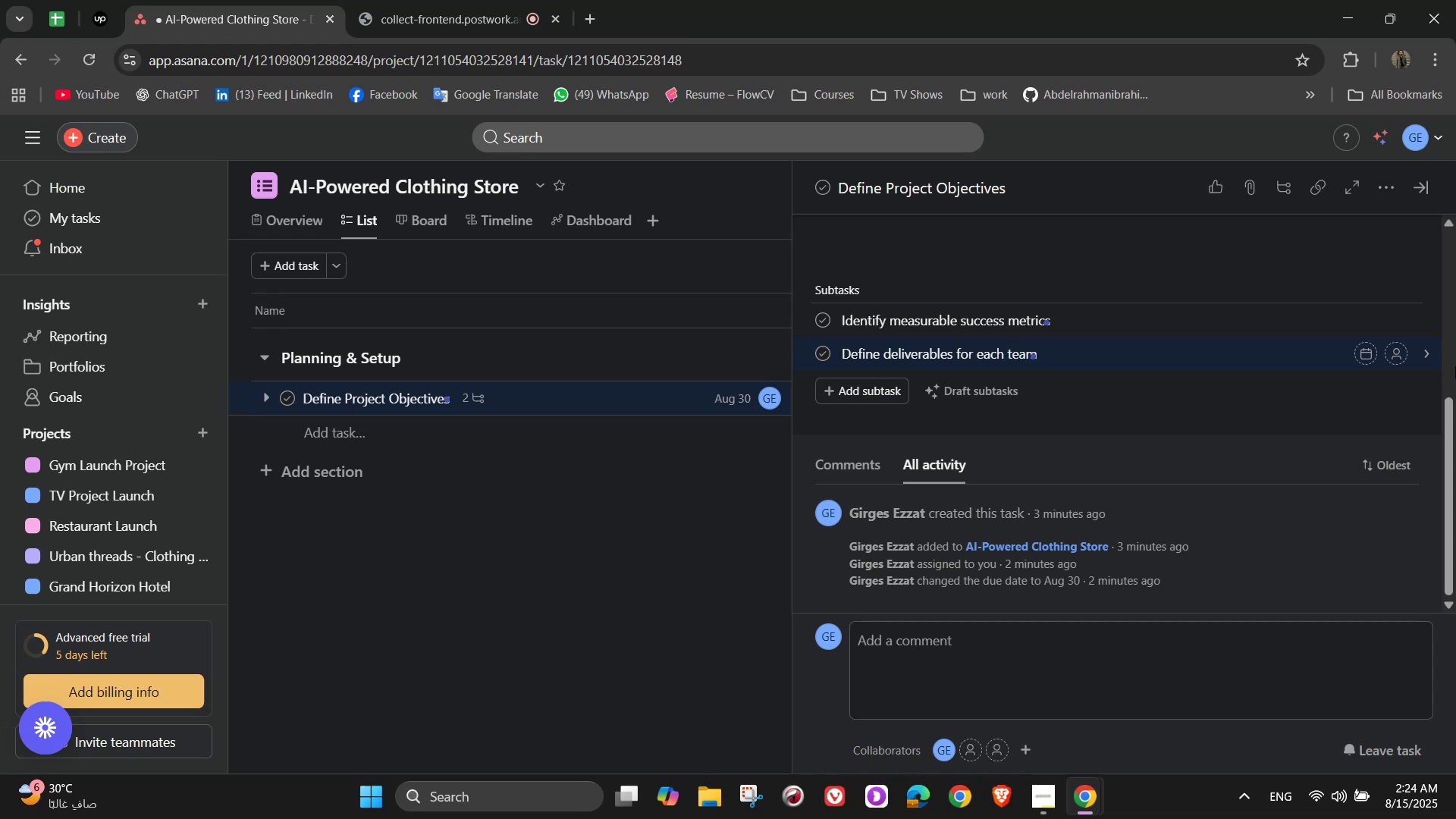 
key(Enter)
 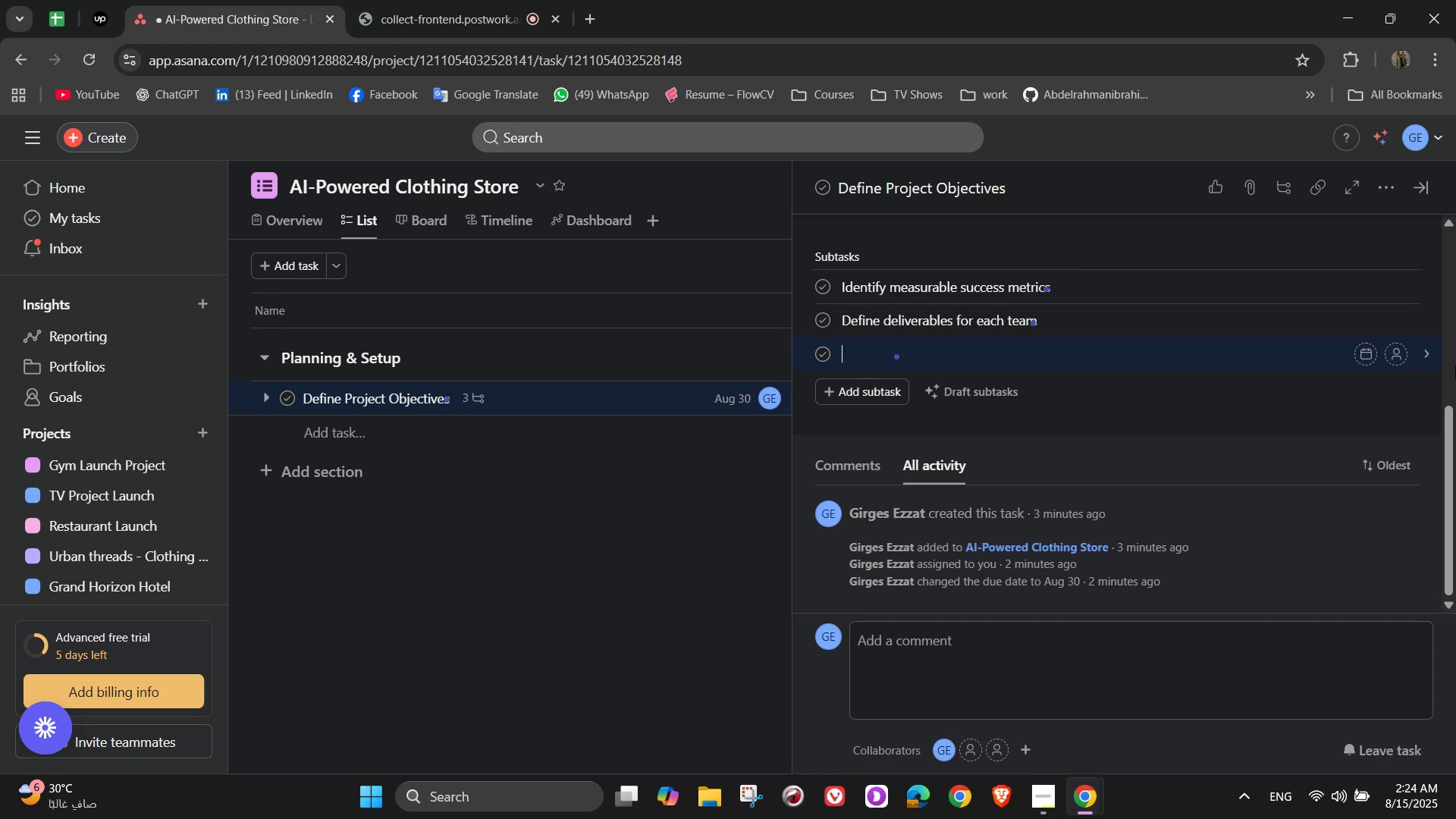 
wait(7.24)
 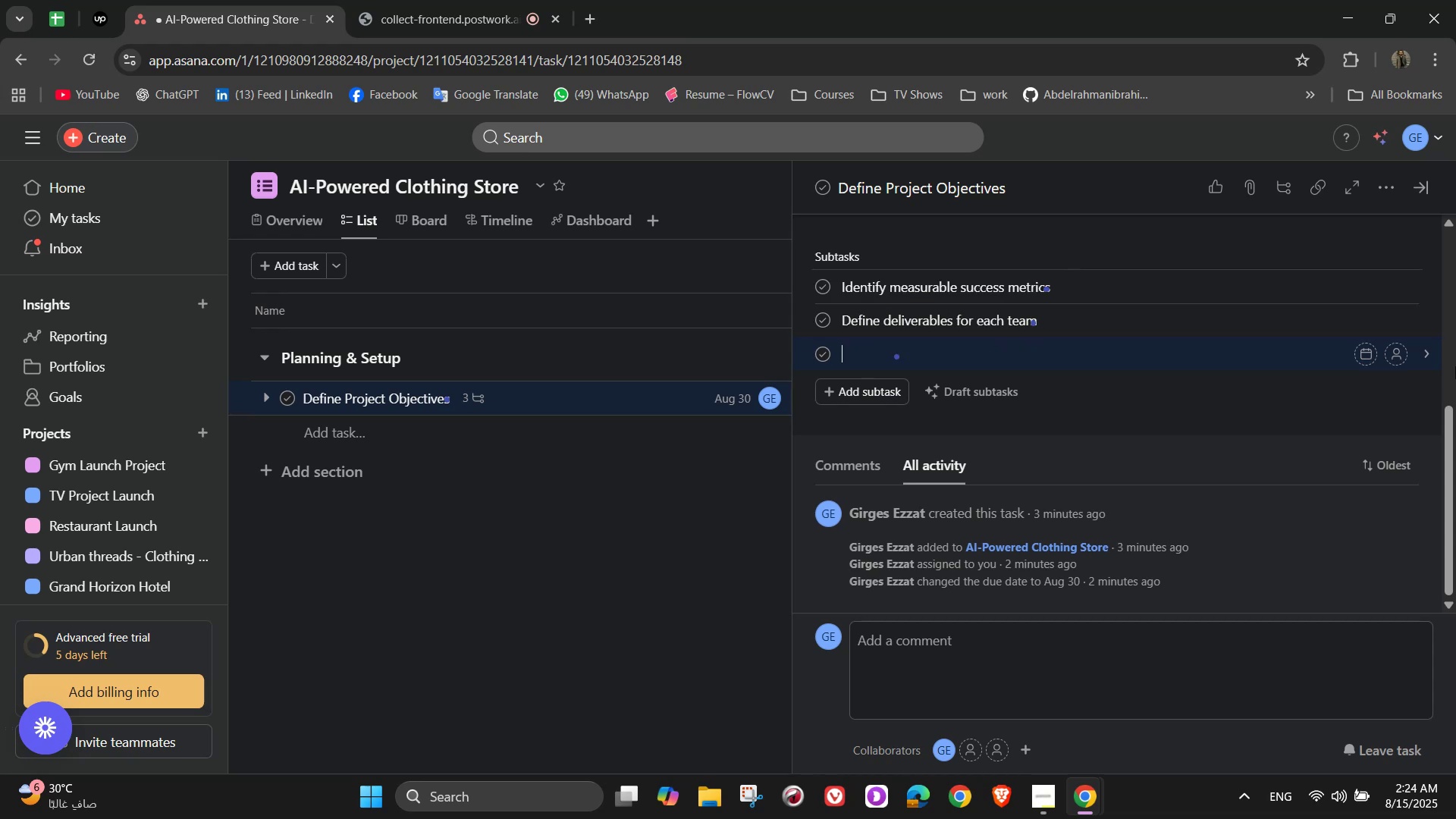 
type(Review)
 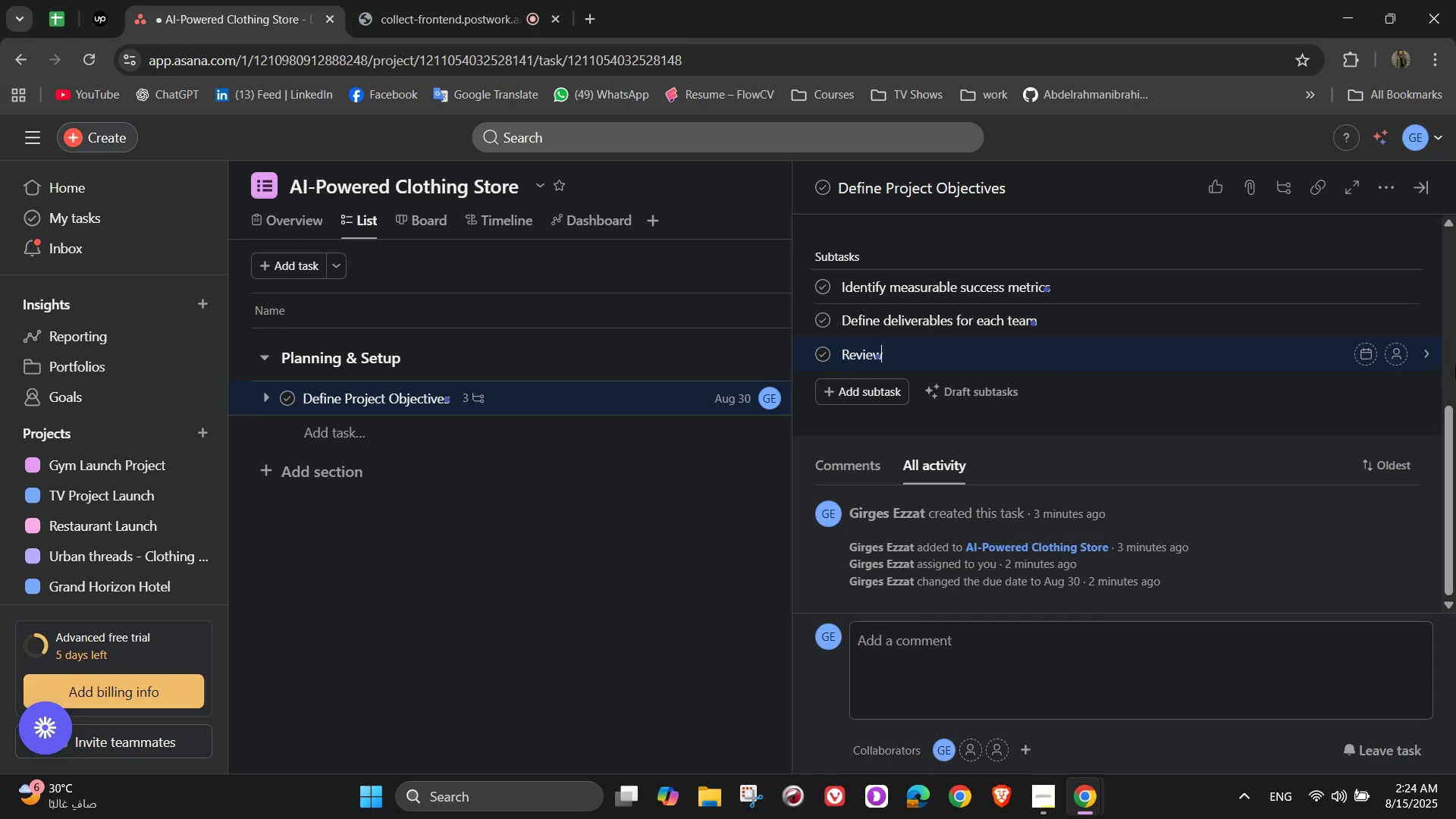 
type( with stakeholders)
 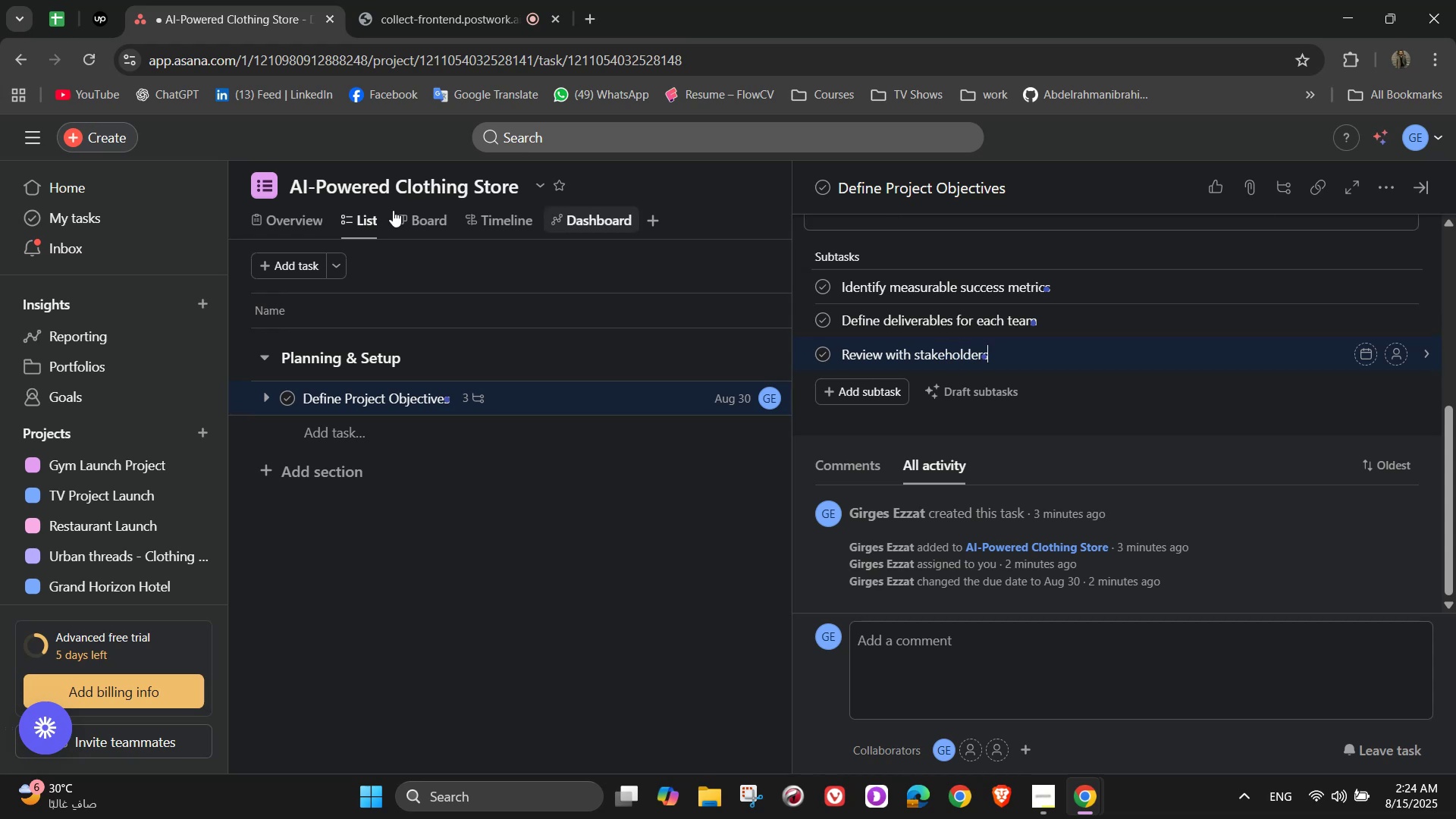 
left_click([1396, 287])
 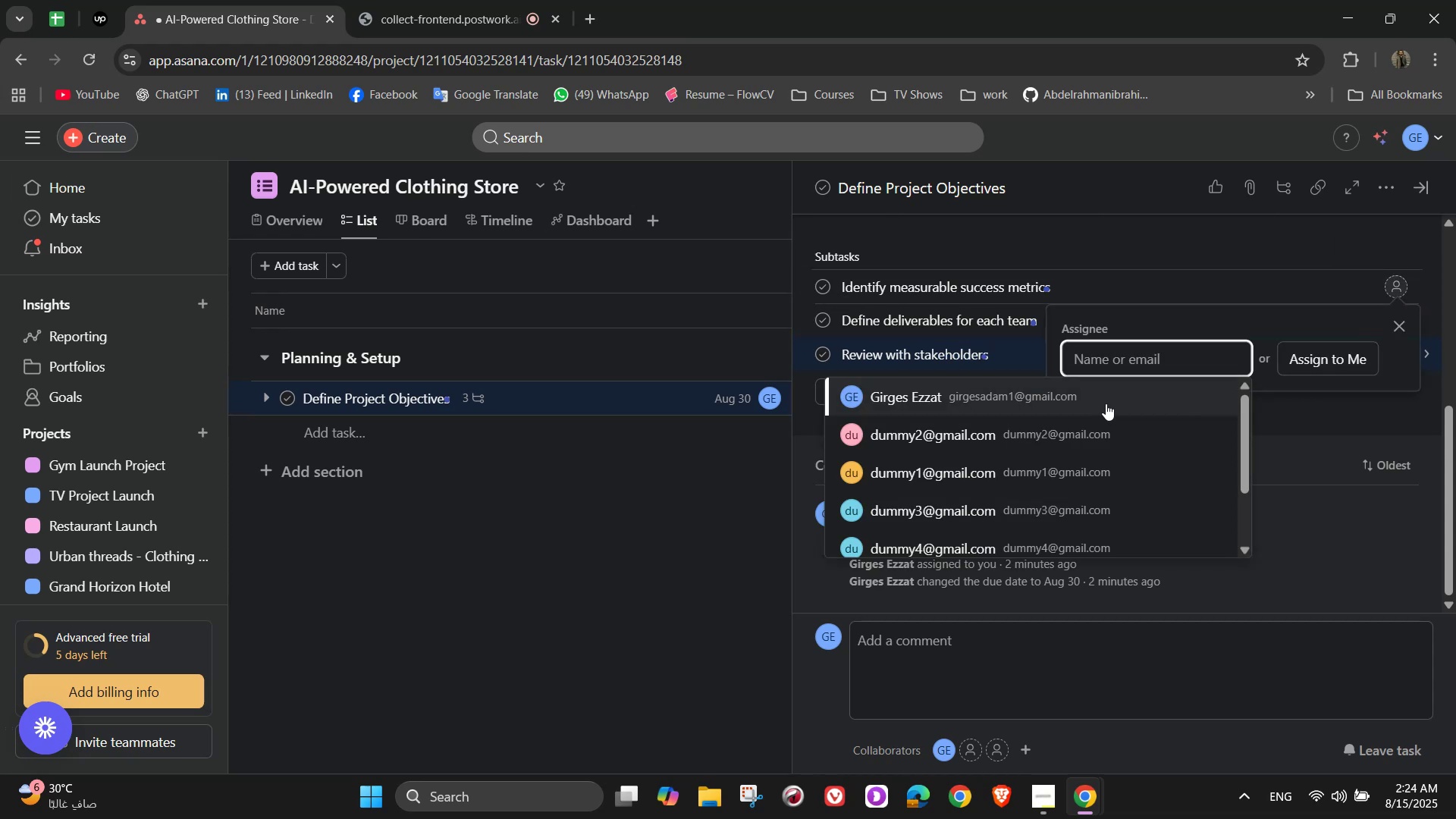 
left_click([1103, 402])
 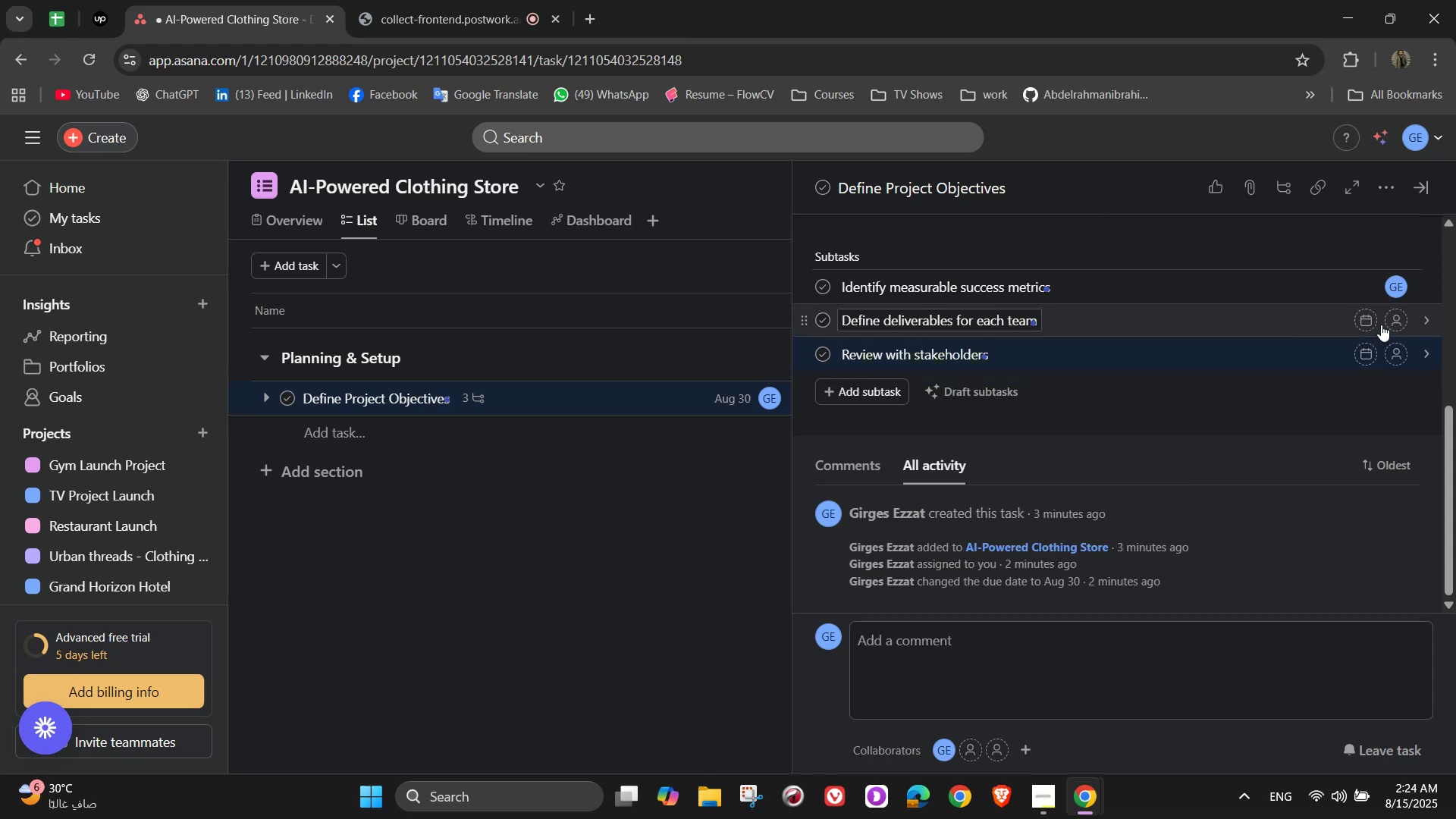 
left_click([1396, 318])
 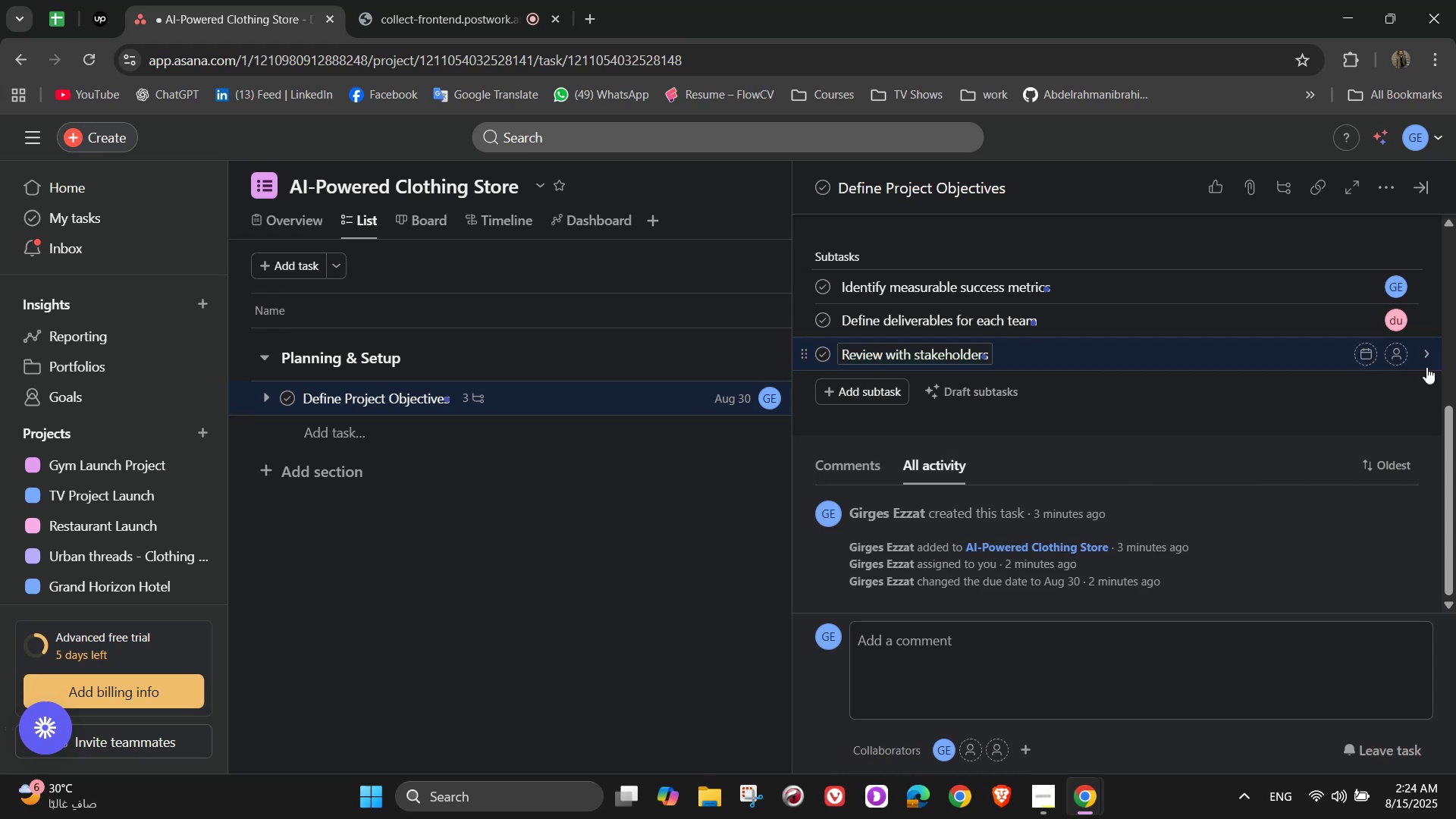 
left_click([1394, 356])
 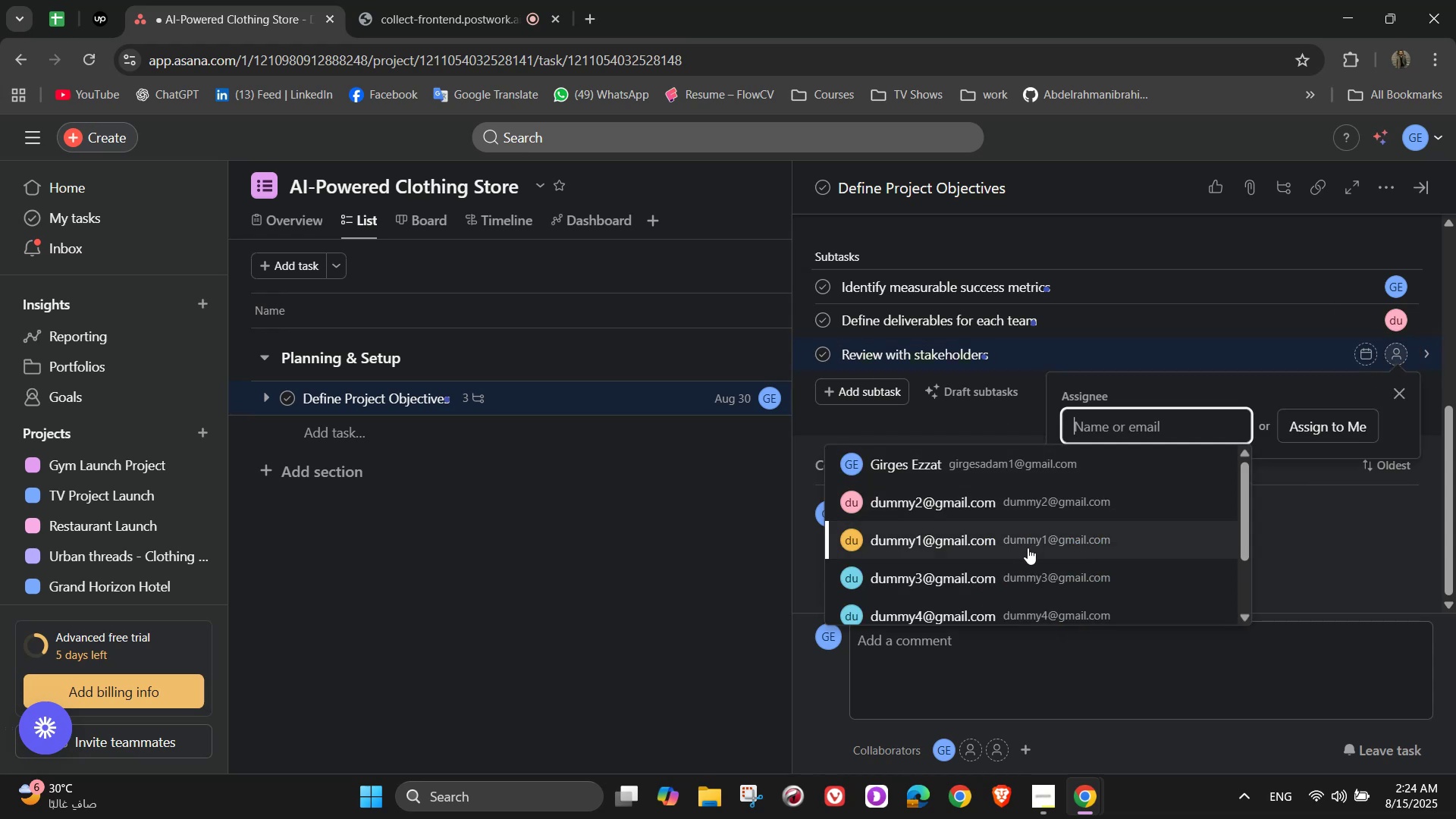 
left_click([1028, 548])
 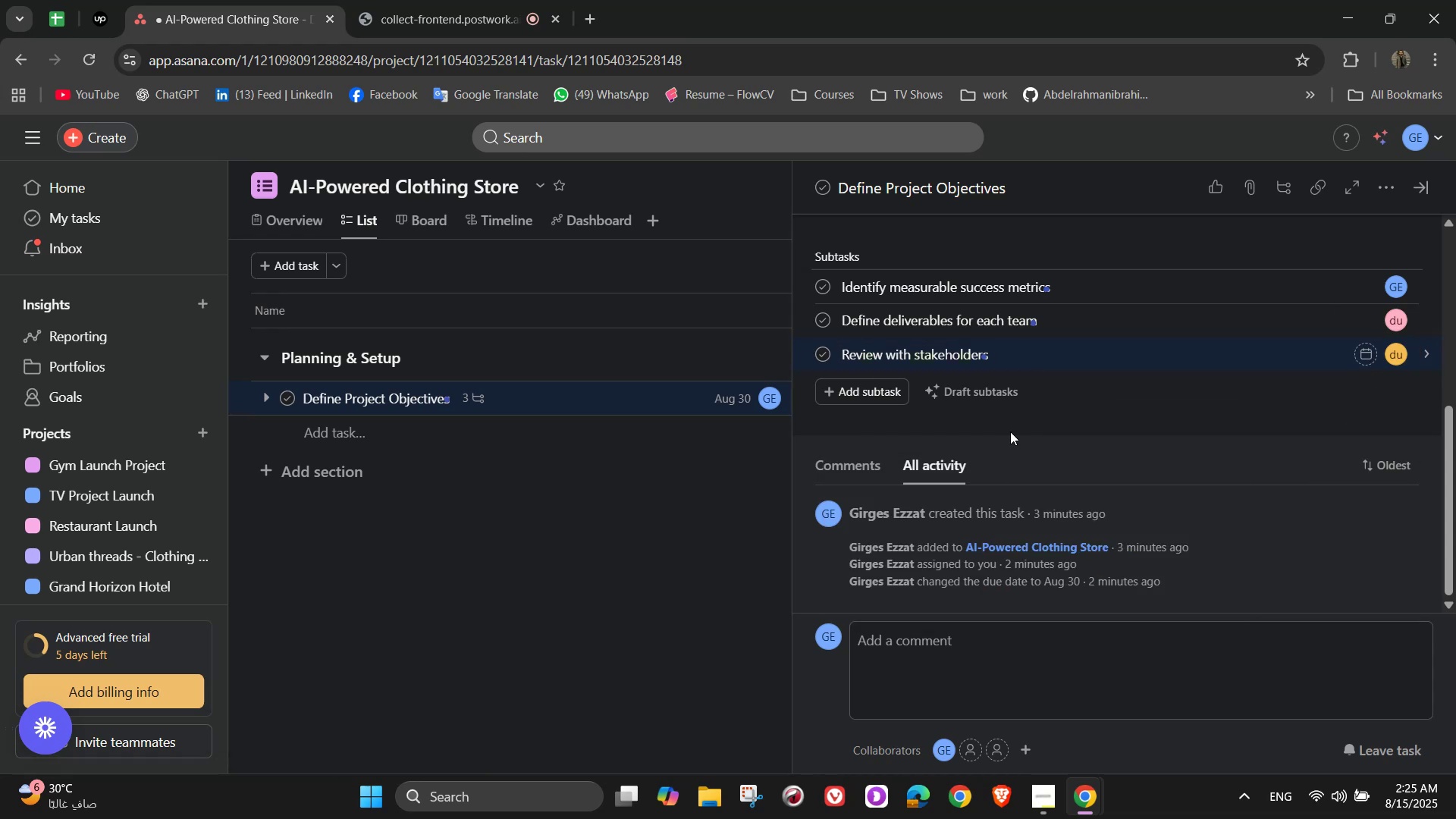 
scroll: coordinate [1018, 449], scroll_direction: up, amount: 5.0
 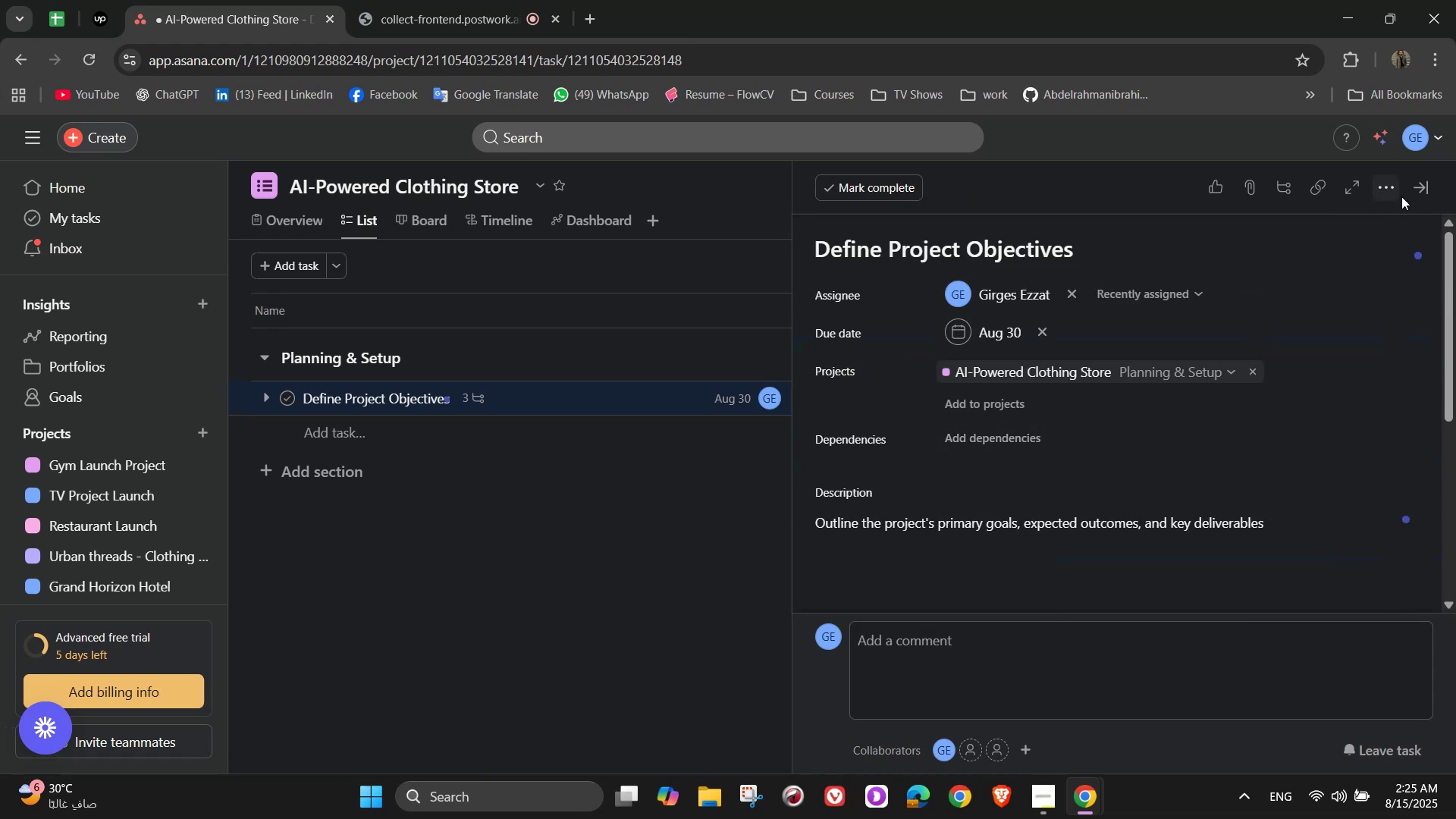 
left_click([1420, 193])
 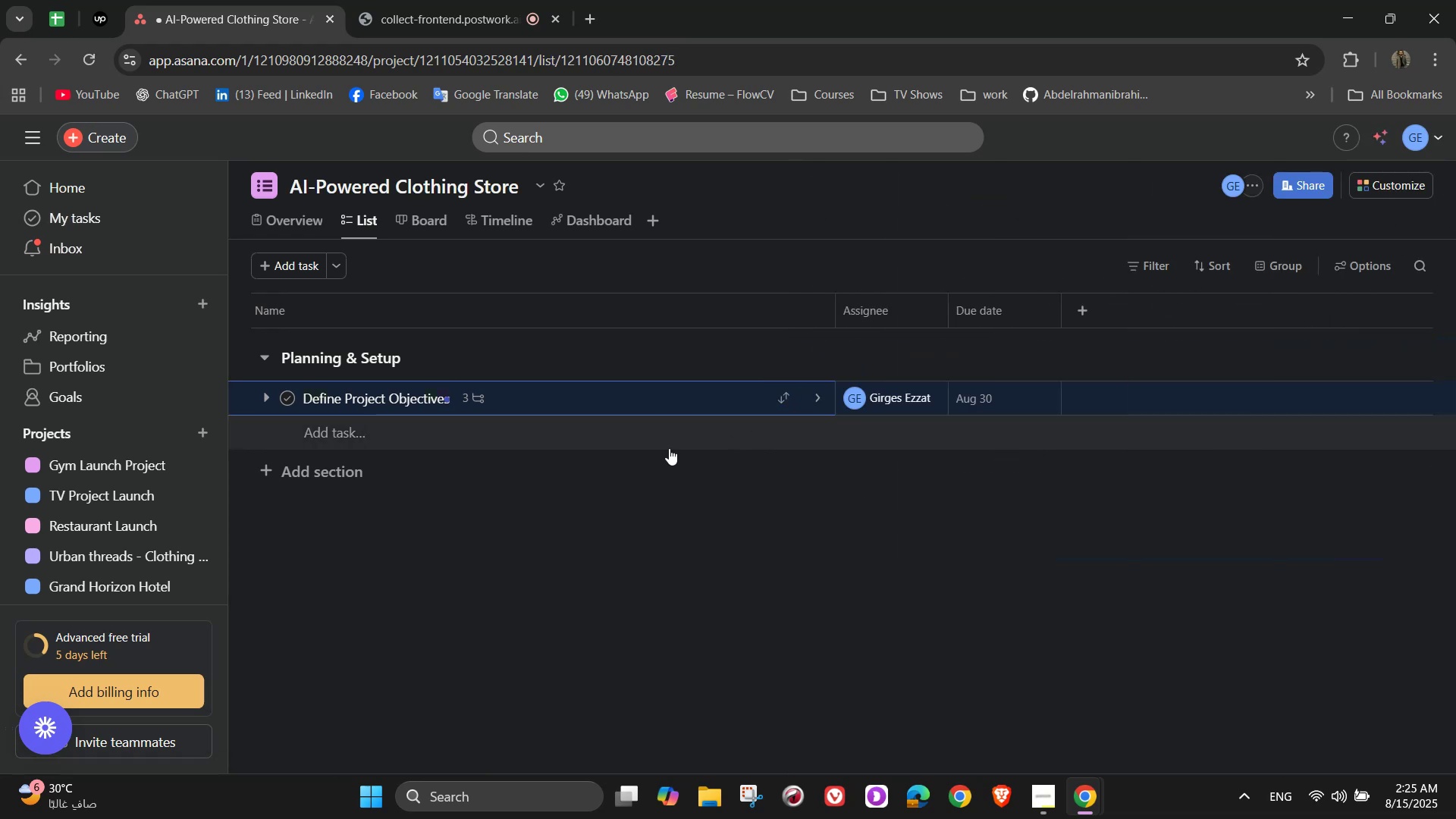 
left_click([662, 445])
 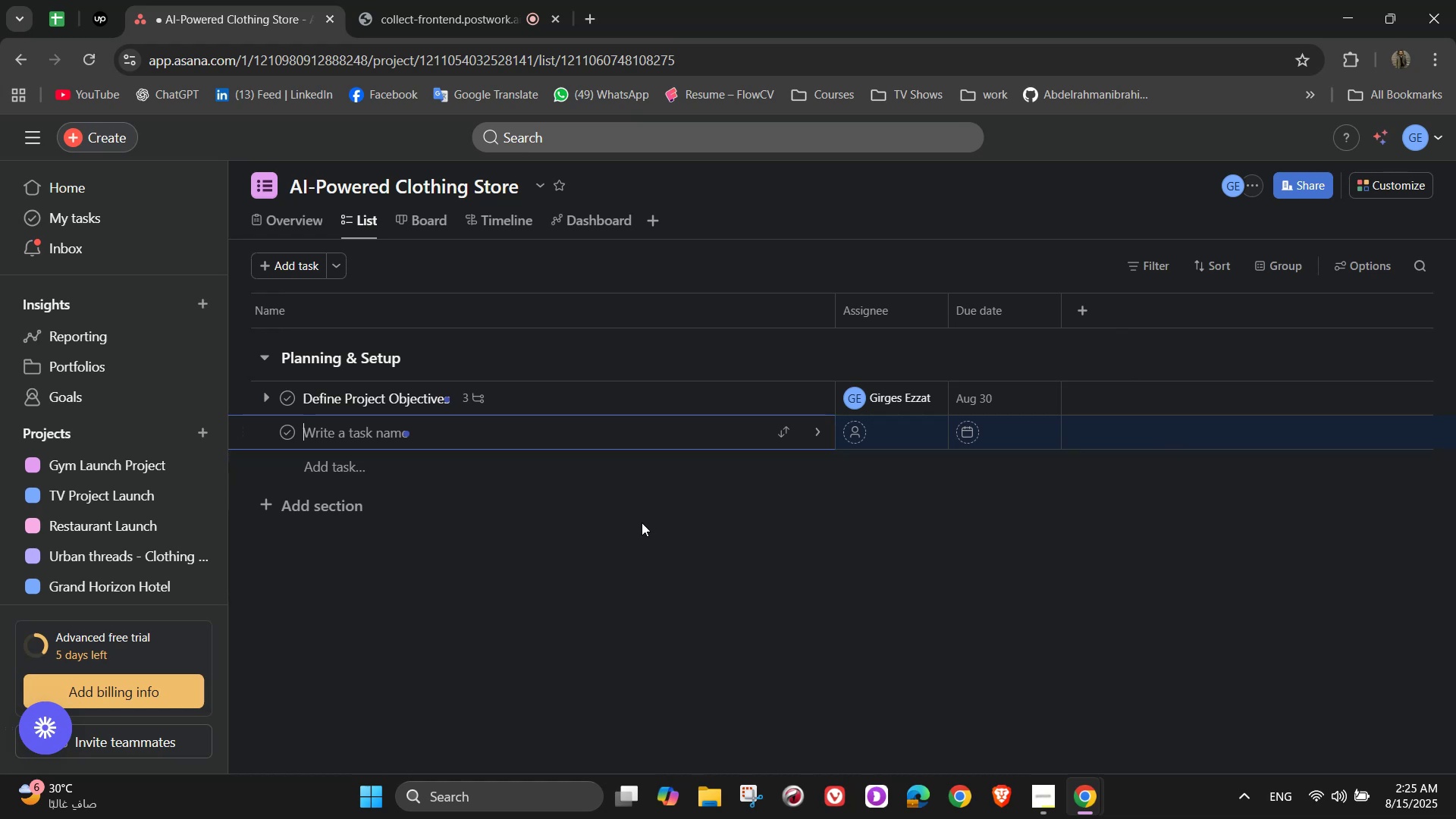 
wait(14.61)
 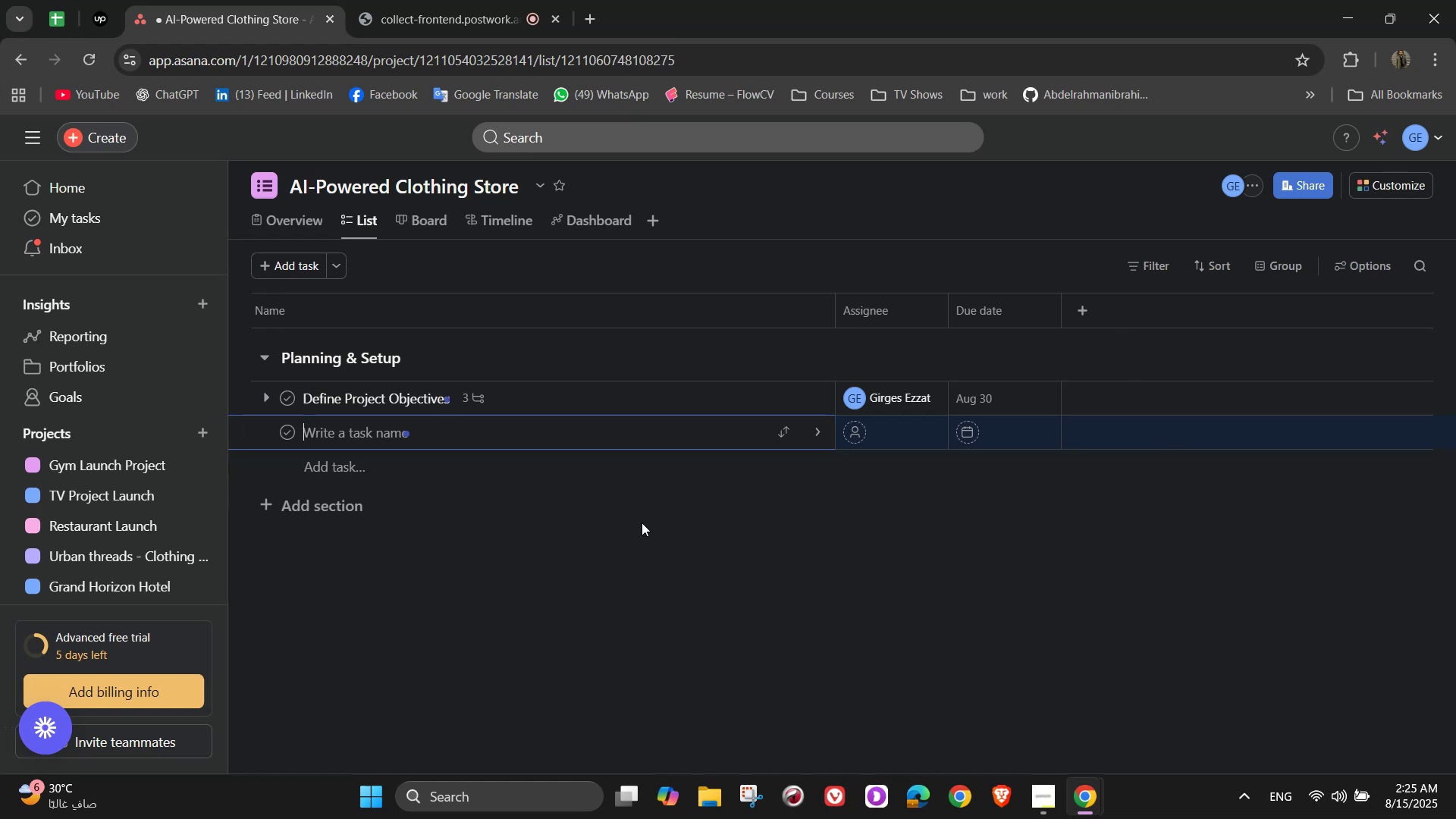 
scroll: coordinate [545, 473], scroll_direction: up, amount: 1.0
 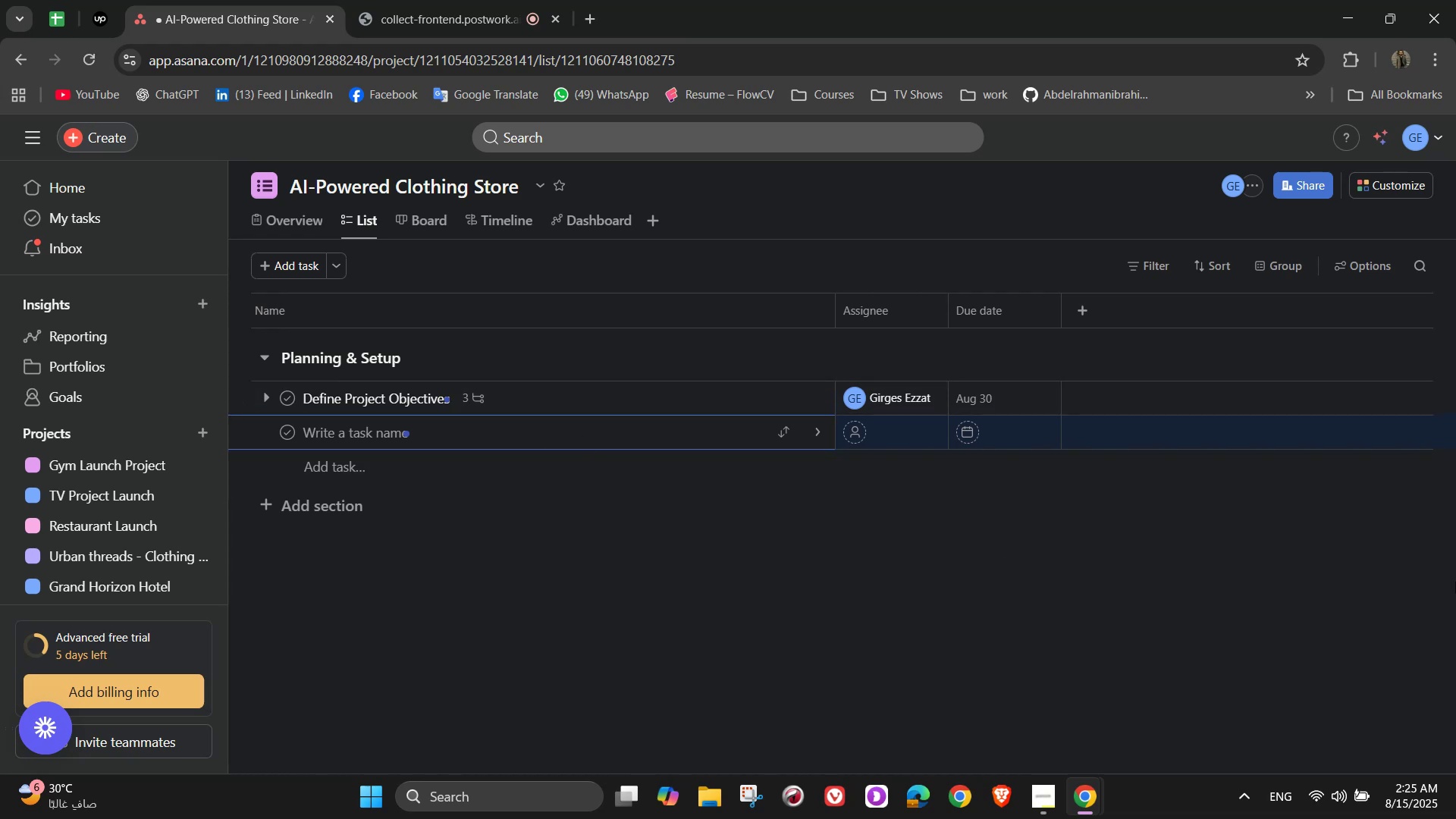 
type(Assign Role )
key(Backspace)
type(s & Responsibilities)
 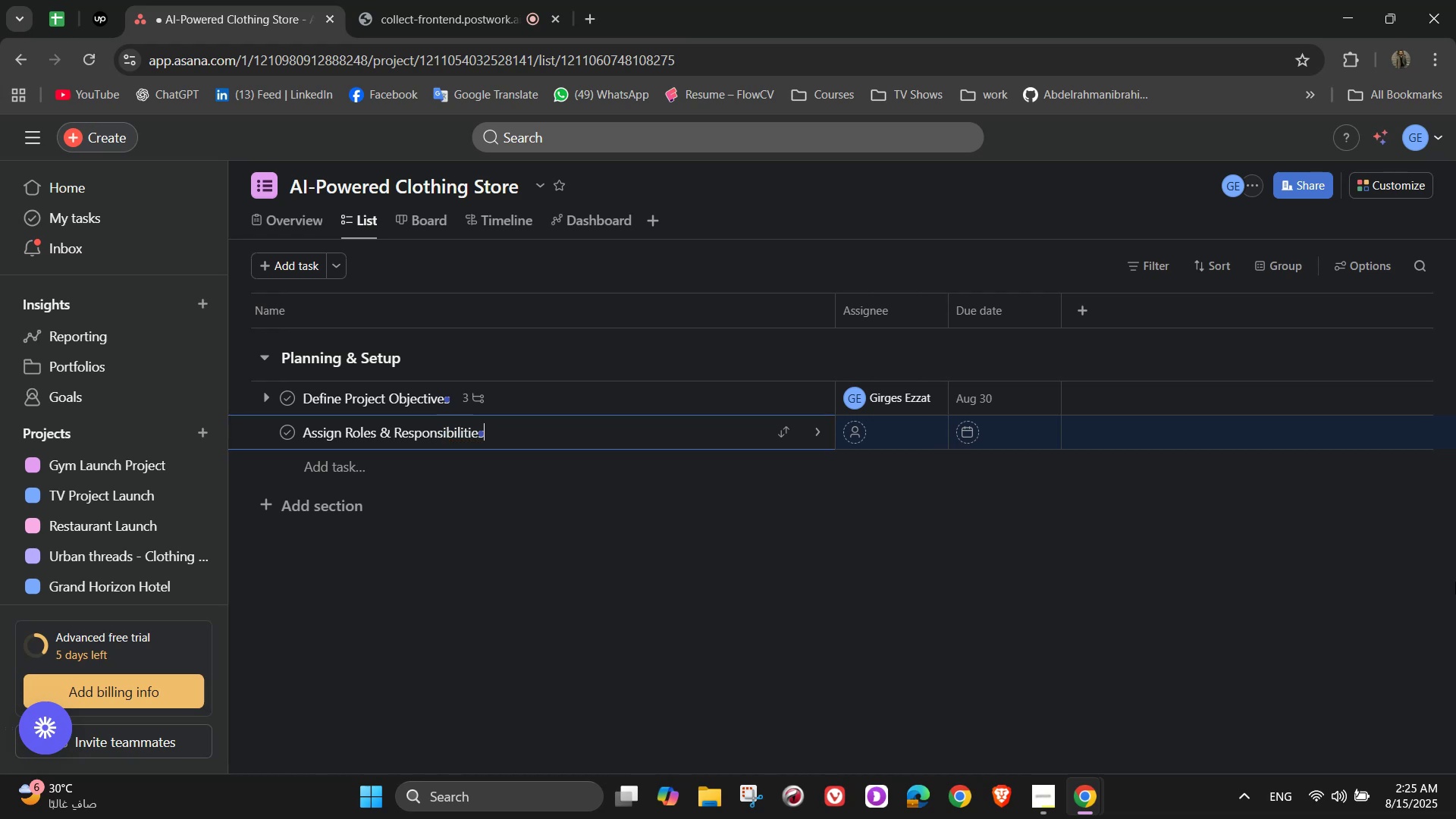 
wait(5.86)
 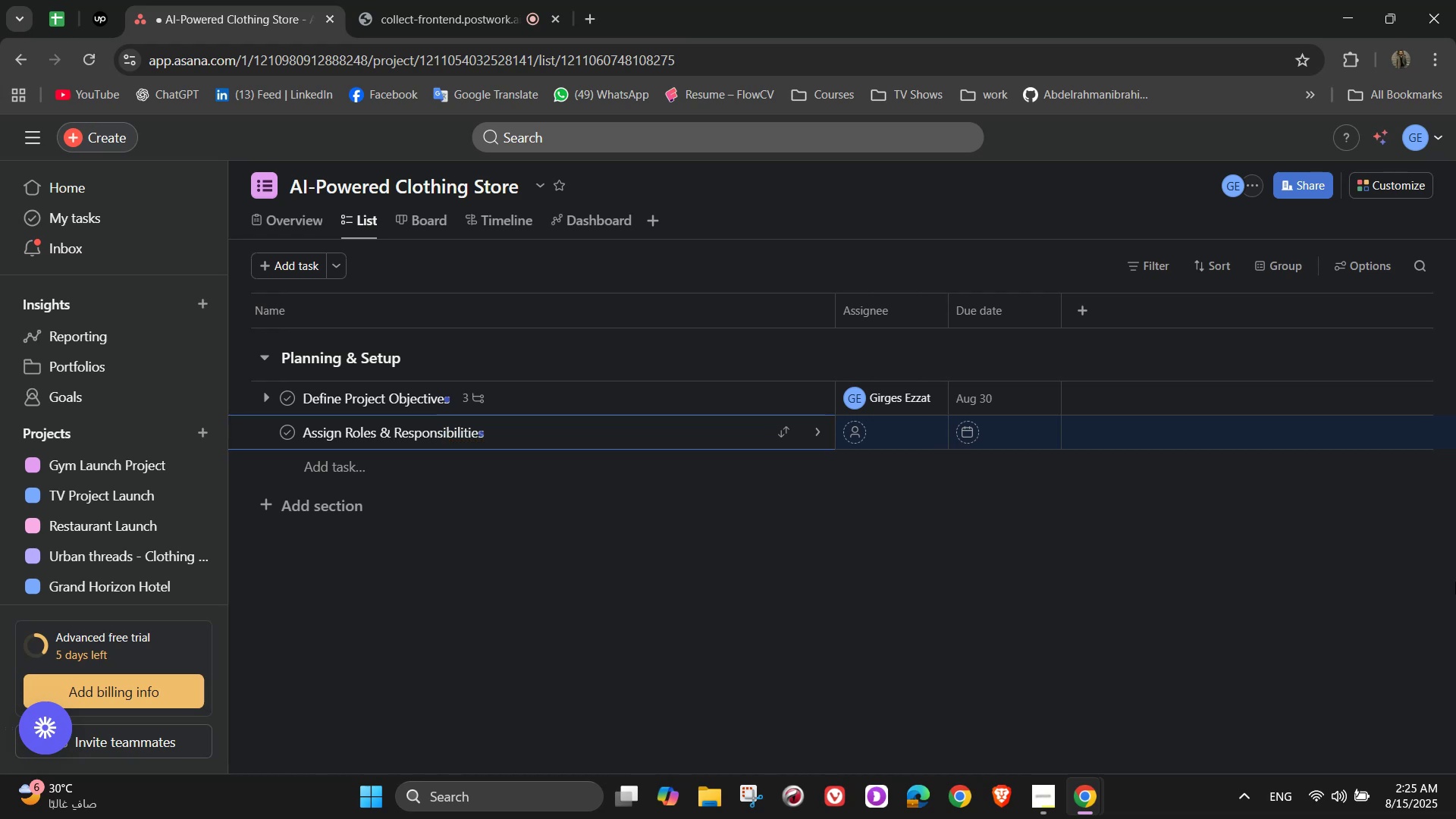 
left_click([825, 425])
 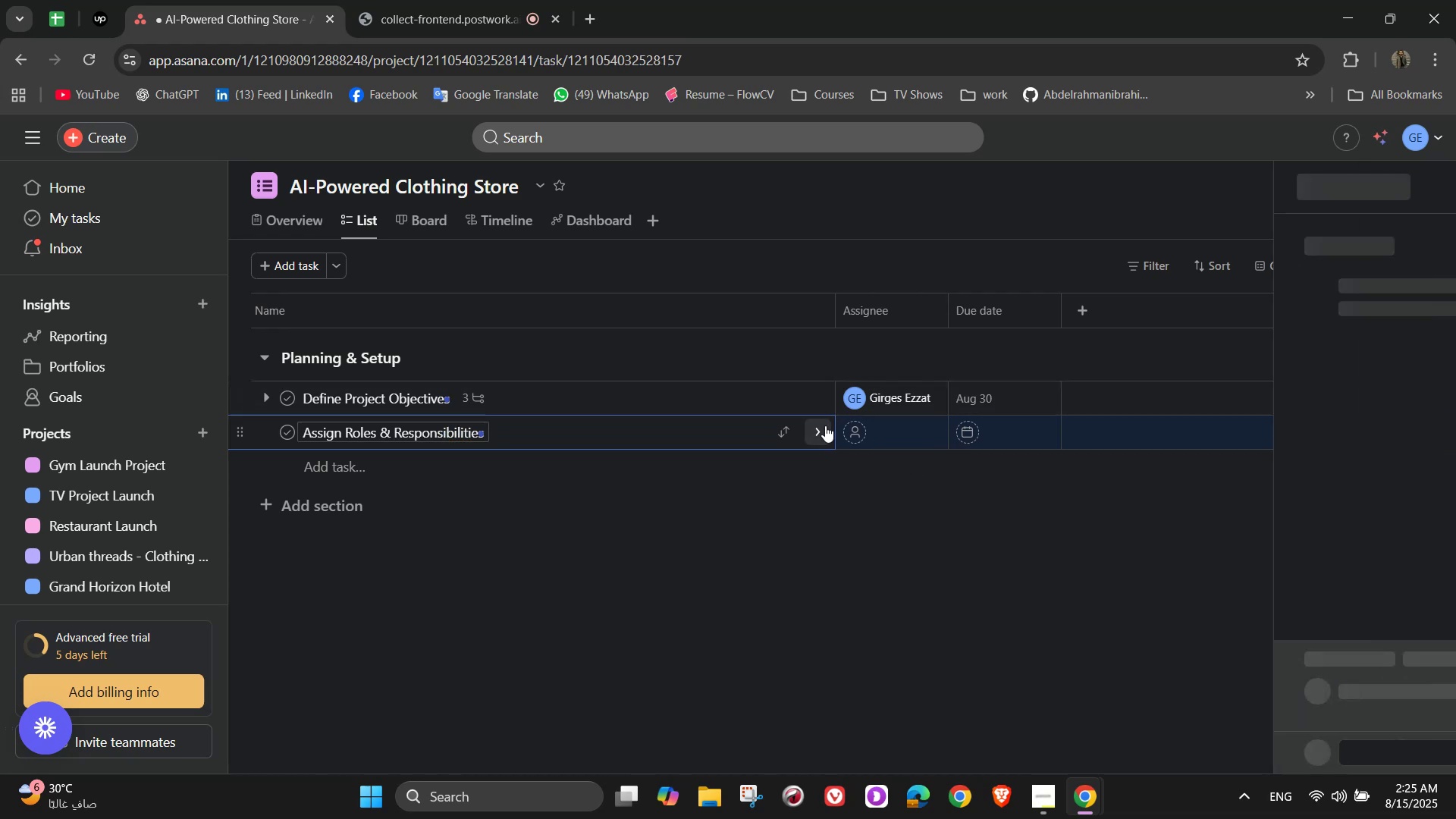 
mouse_move([805, 442])
 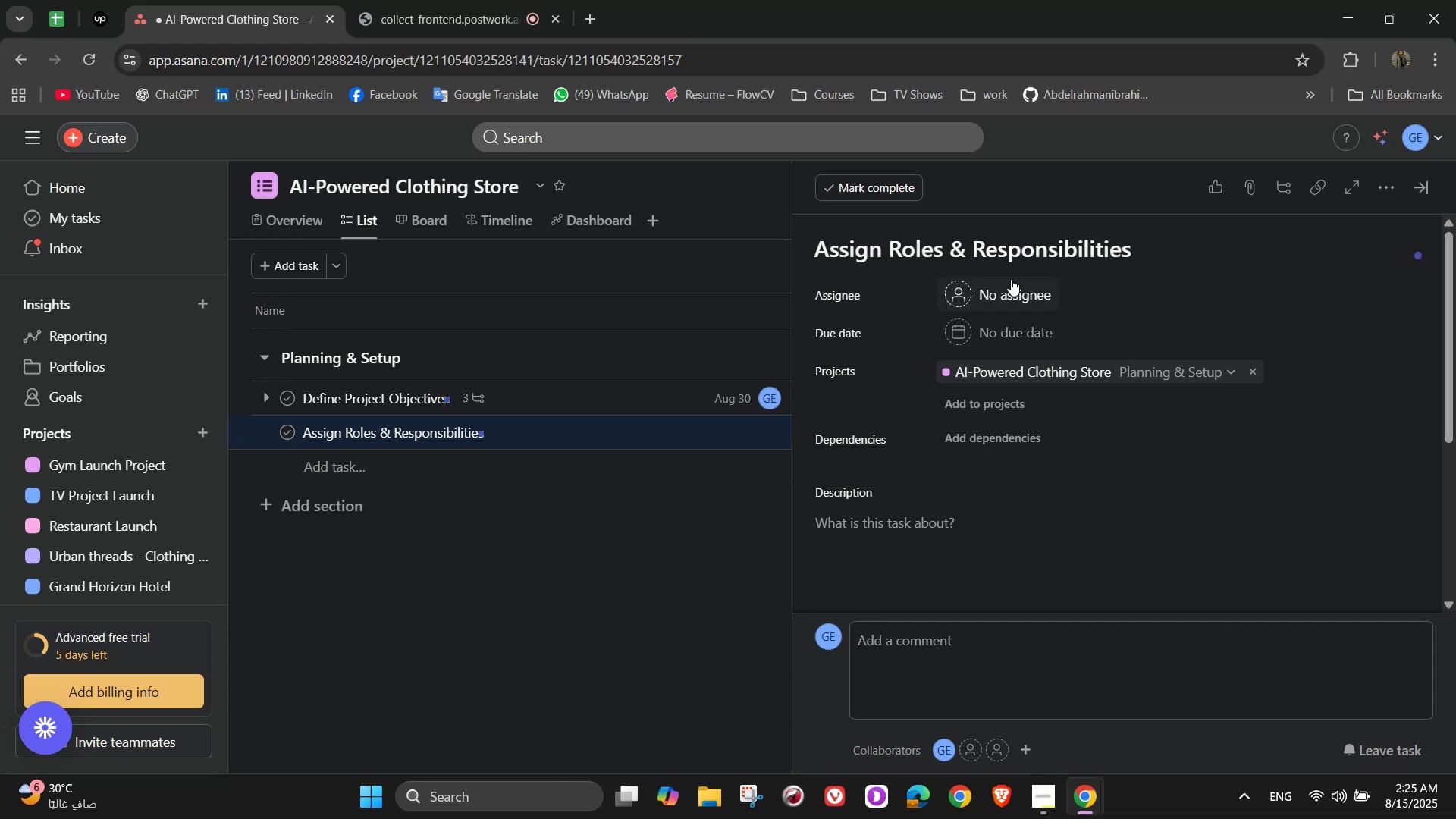 
left_click([1011, 280])
 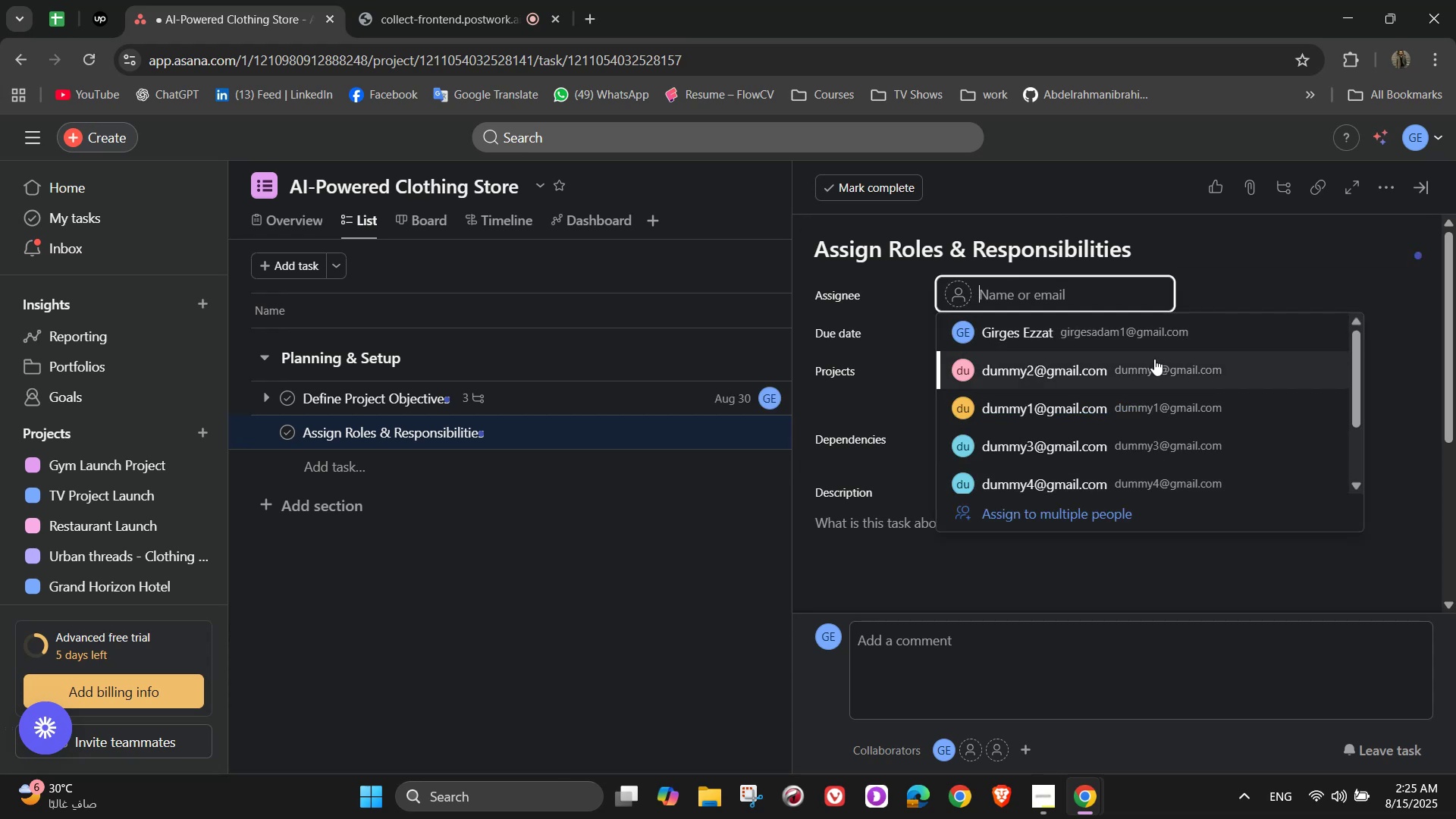 
left_click([1154, 359])
 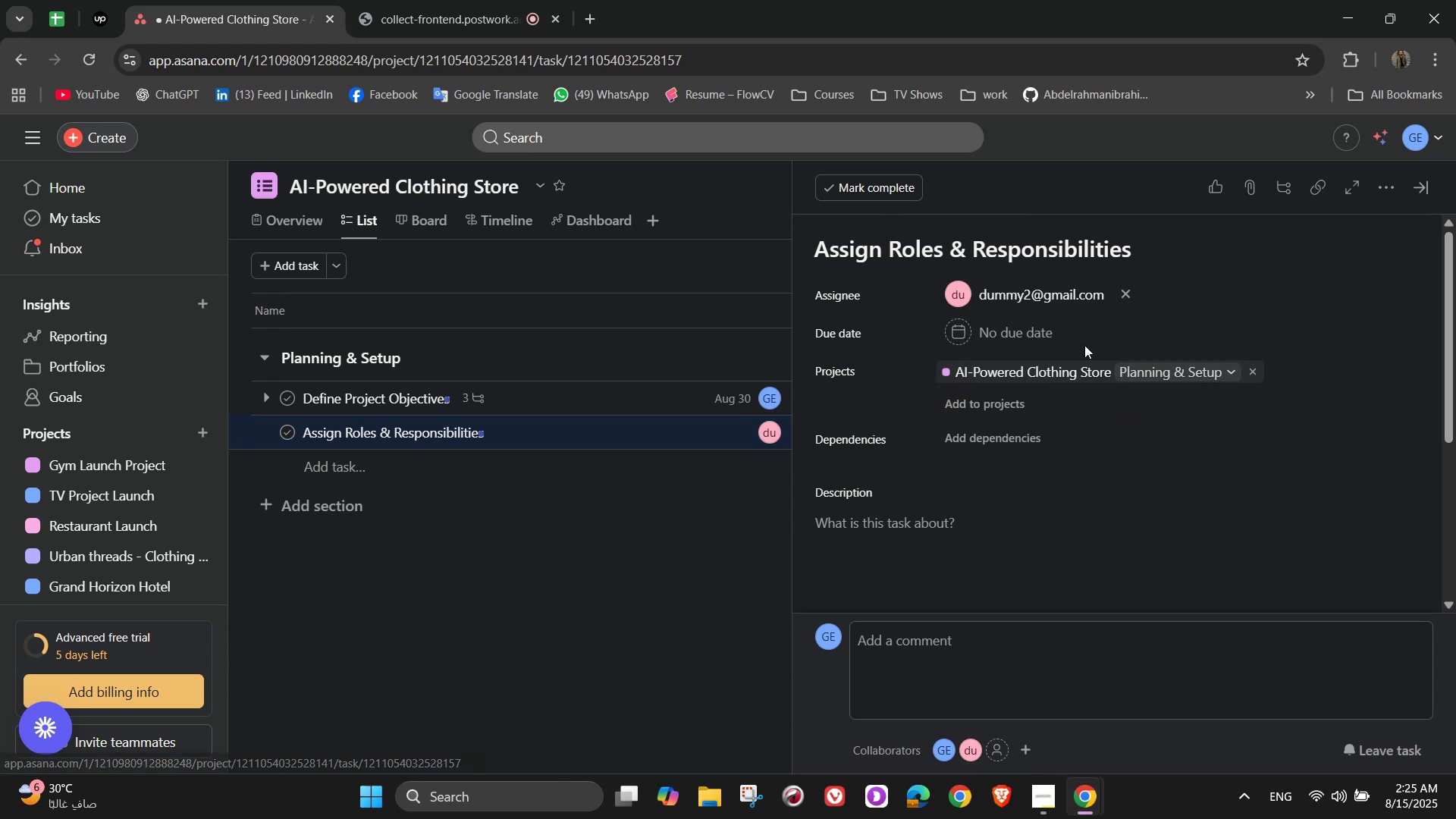 
left_click([1025, 338])
 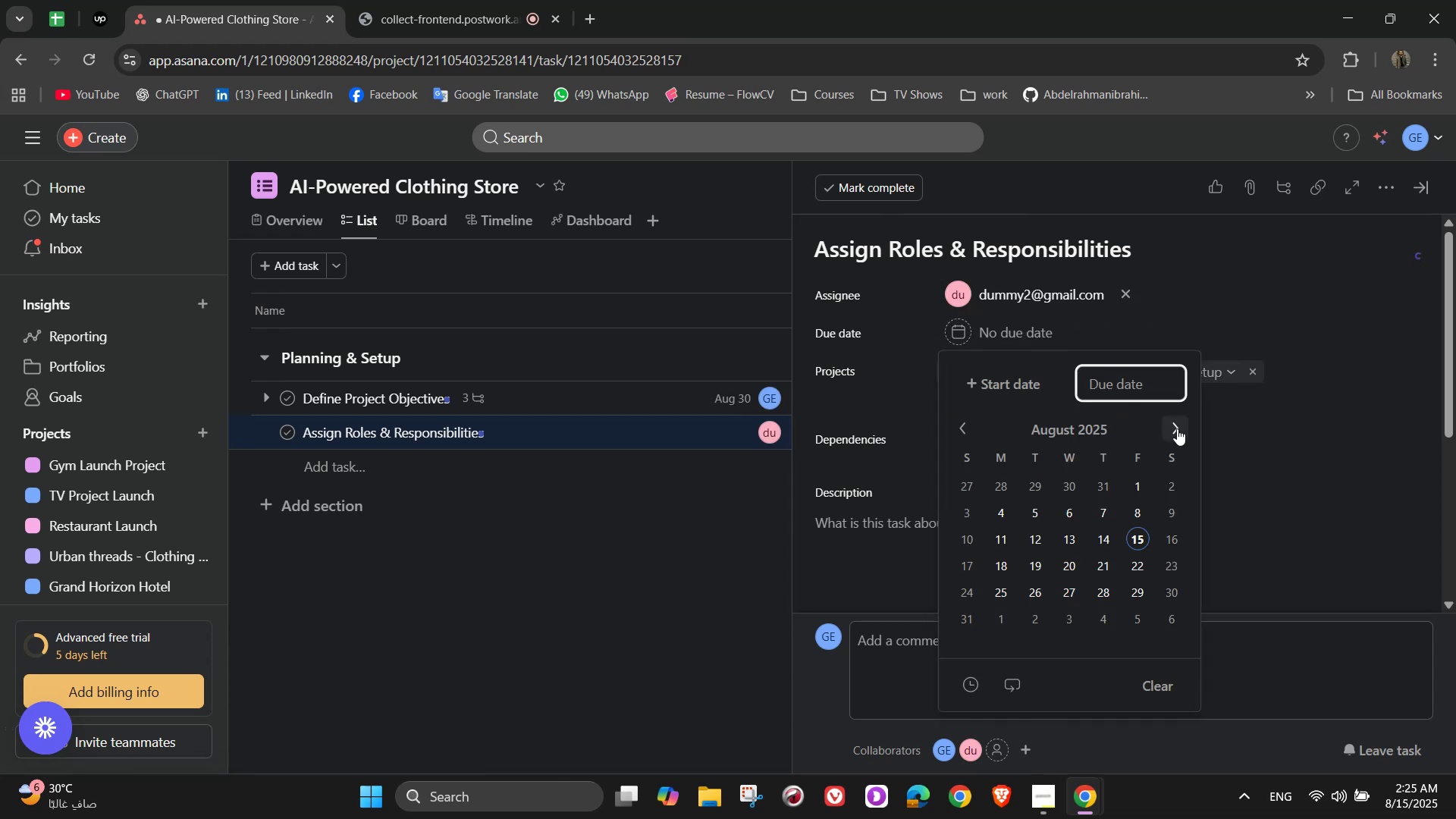 
left_click([1177, 428])
 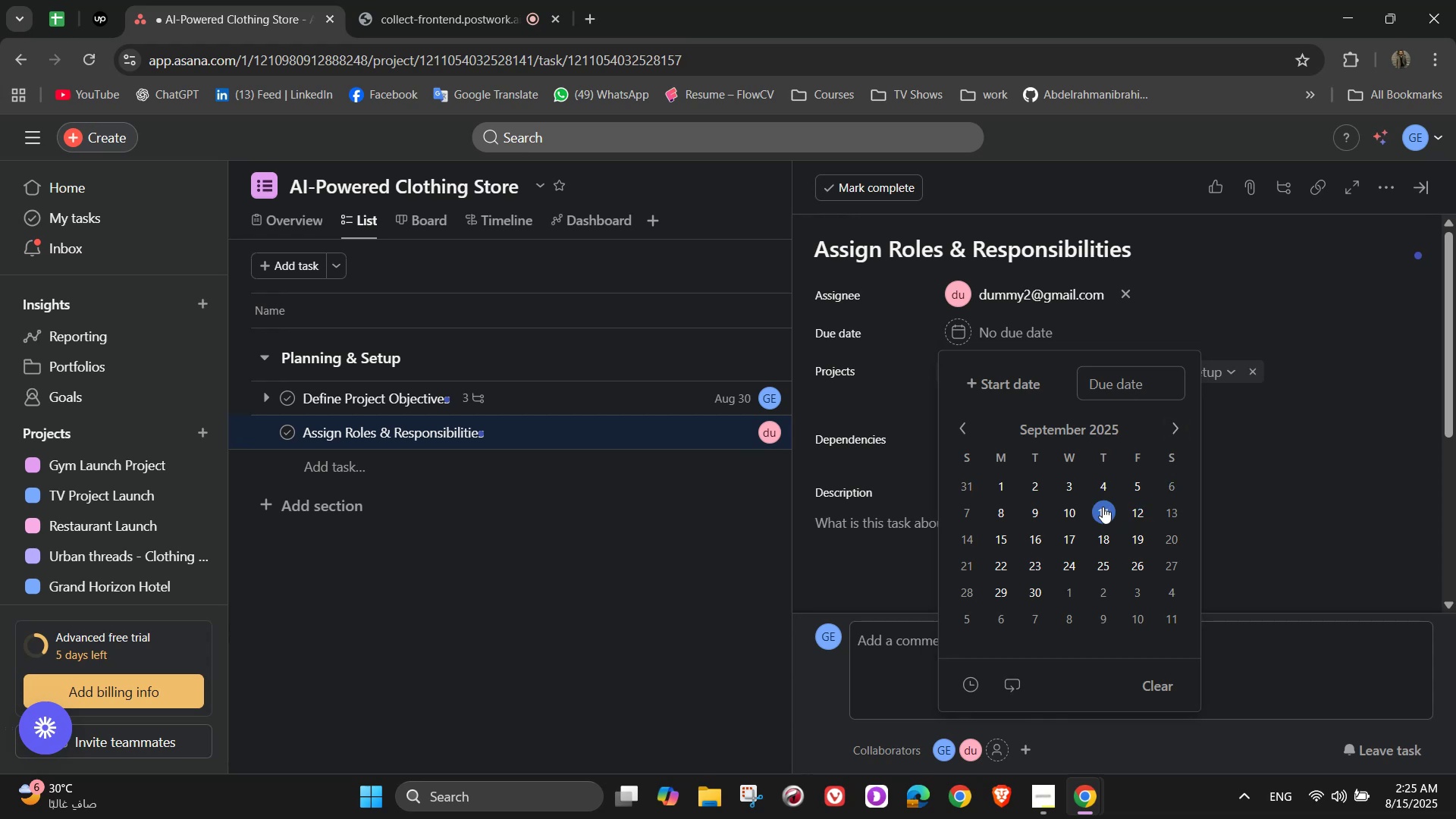 
left_click([1100, 507])
 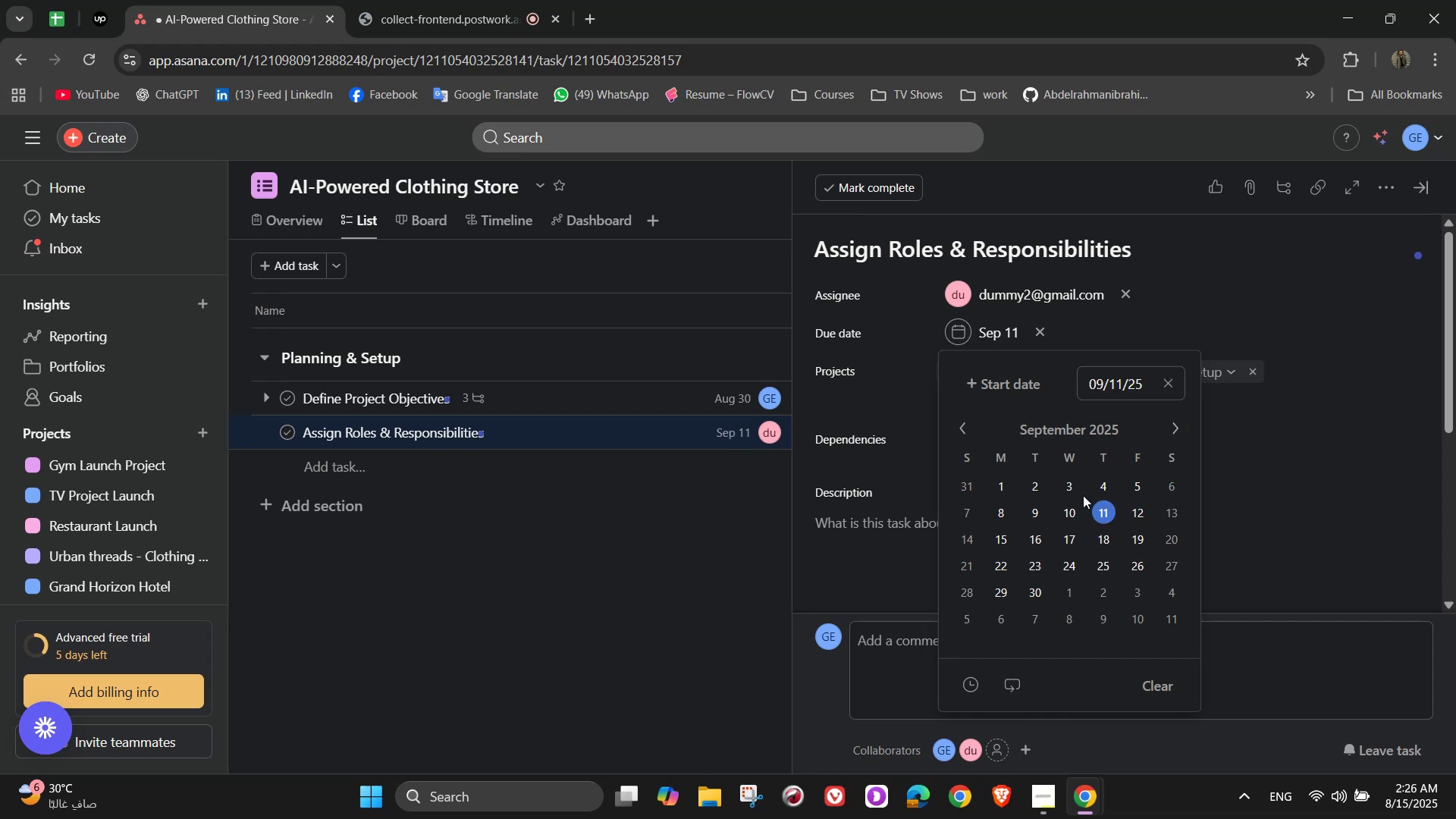 
wait(6.76)
 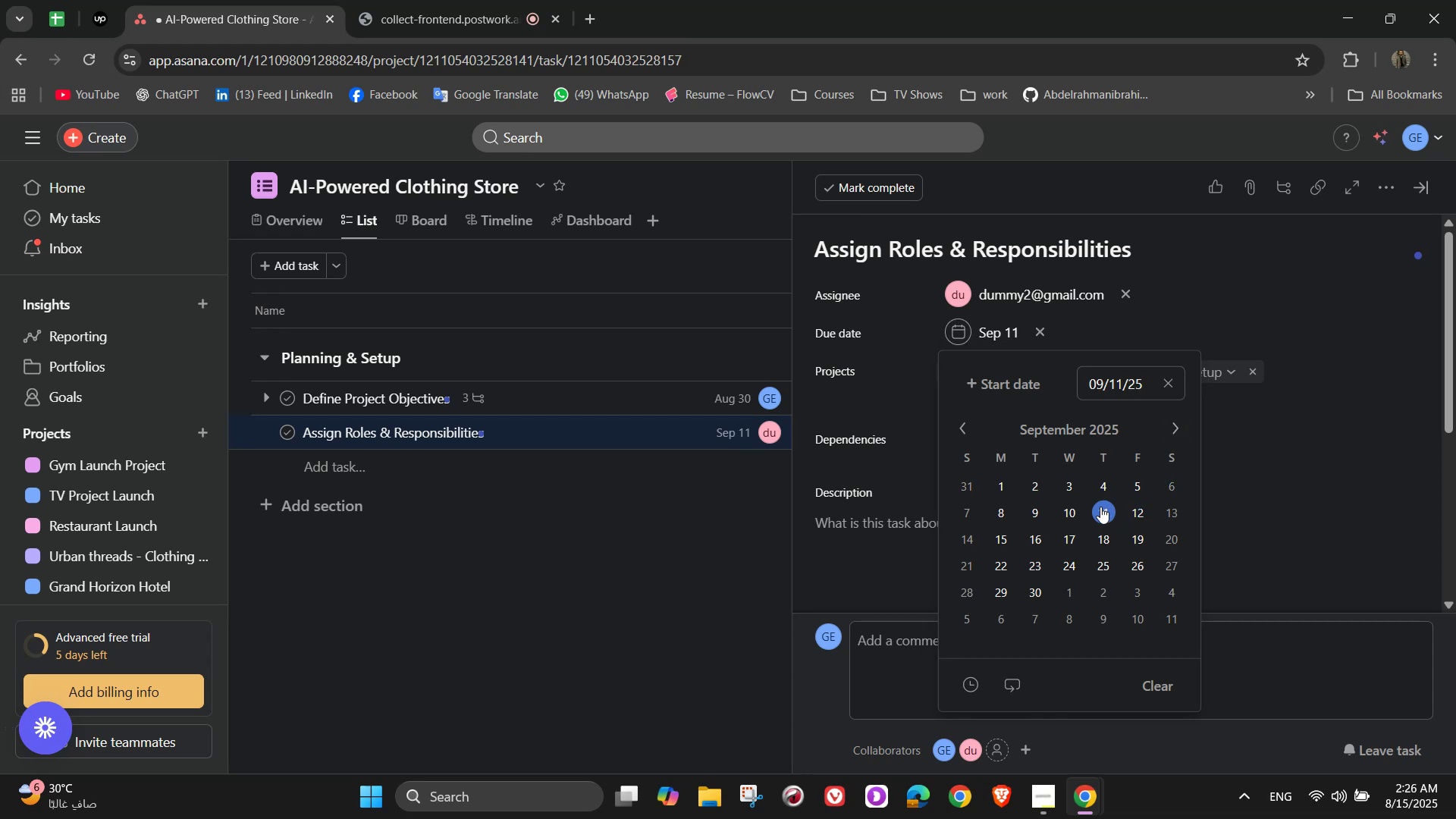 
left_click([1325, 378])
 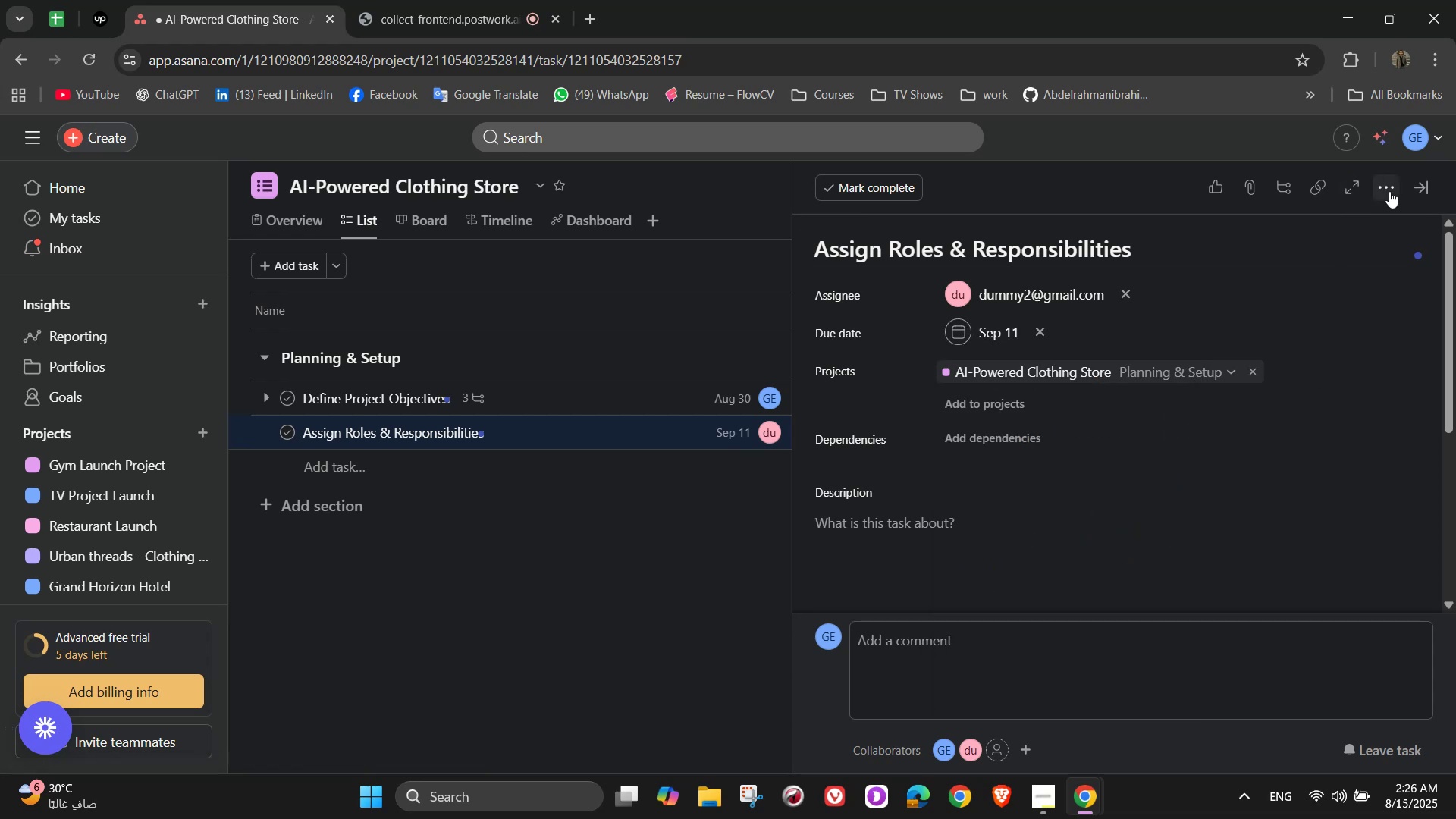 
scroll: coordinate [1269, 331], scroll_direction: down, amount: 3.0
 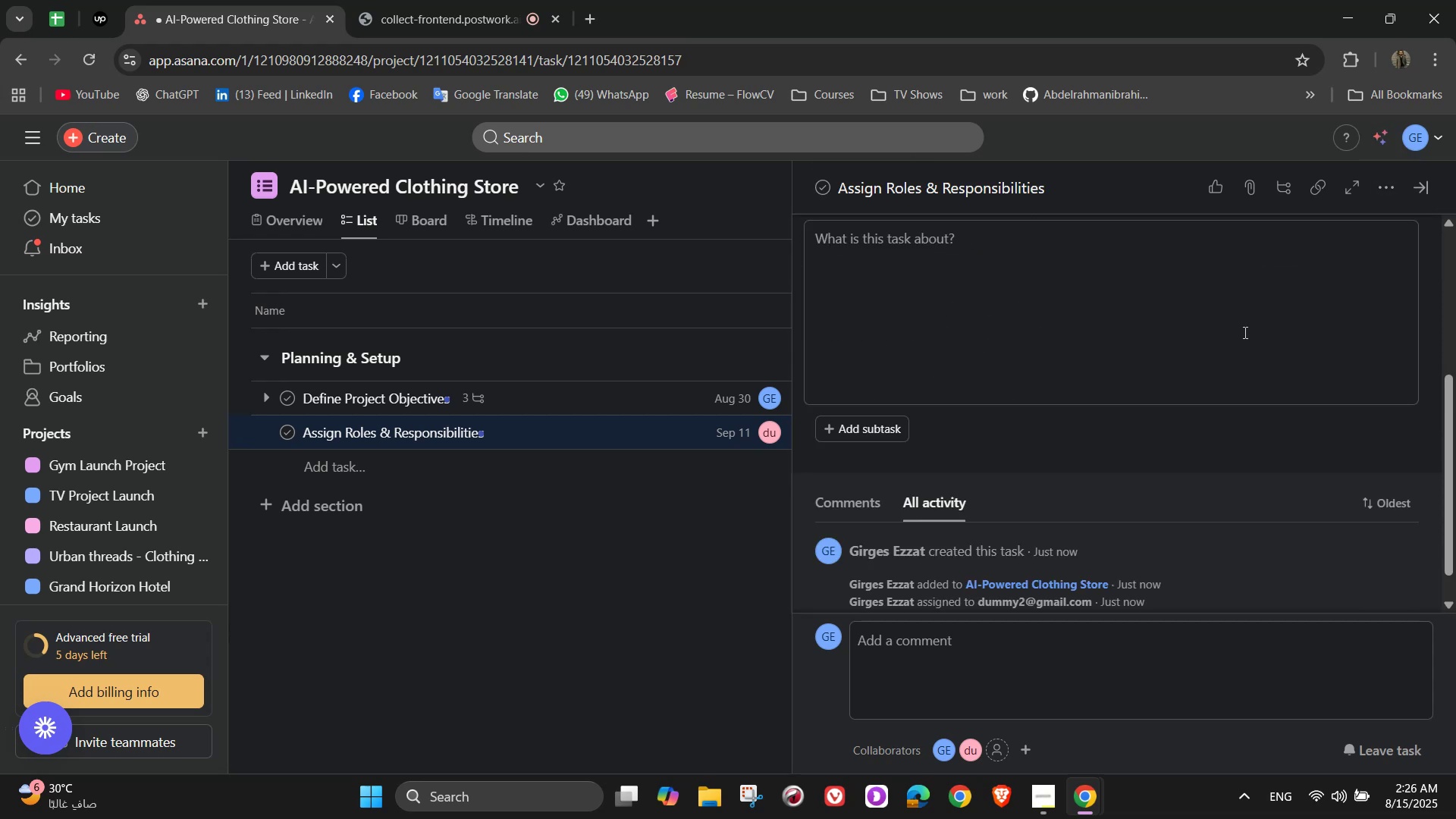 
left_click([1240, 332])
 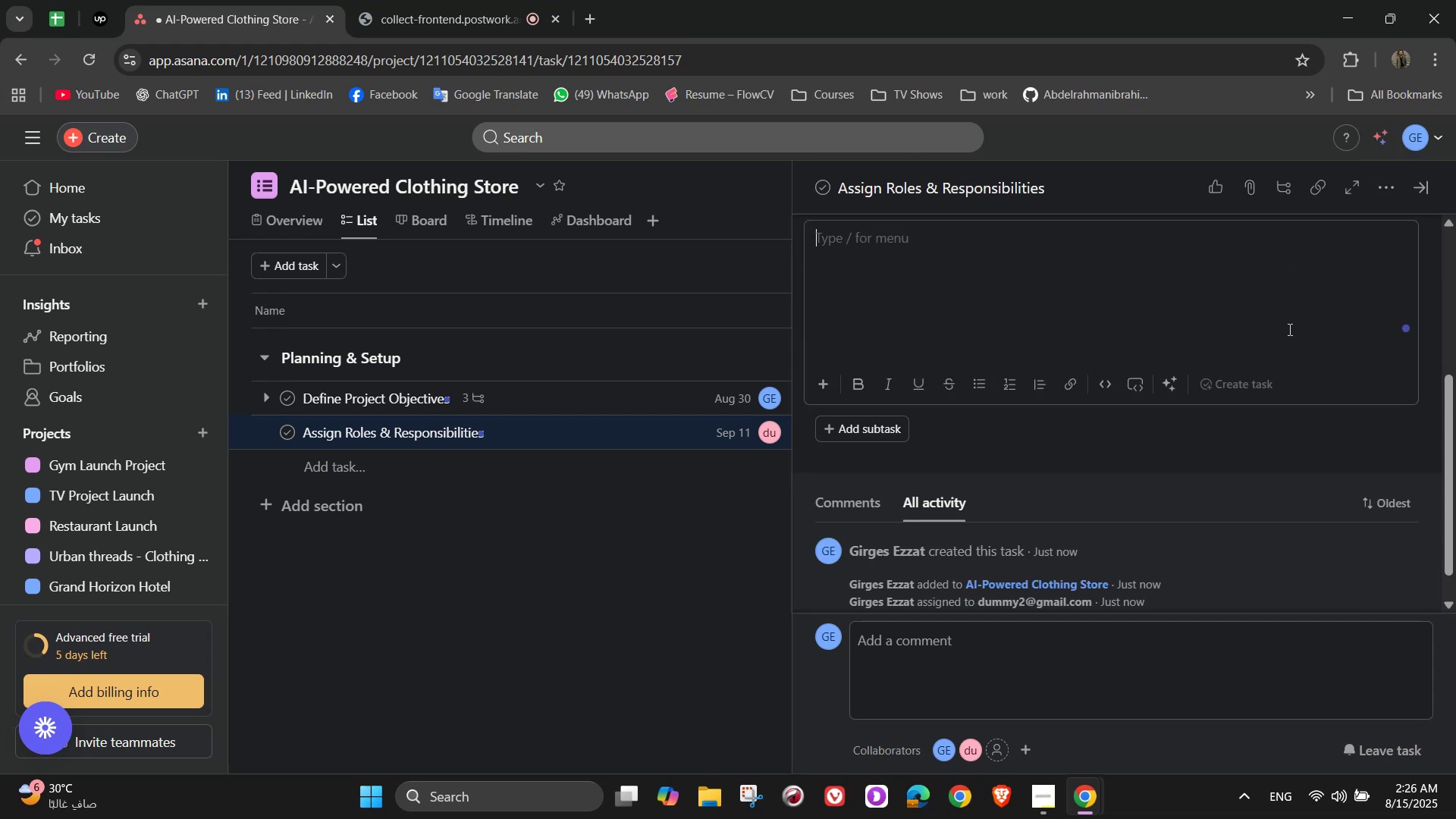 
scroll: coordinate [1294, 334], scroll_direction: up, amount: 1.0
 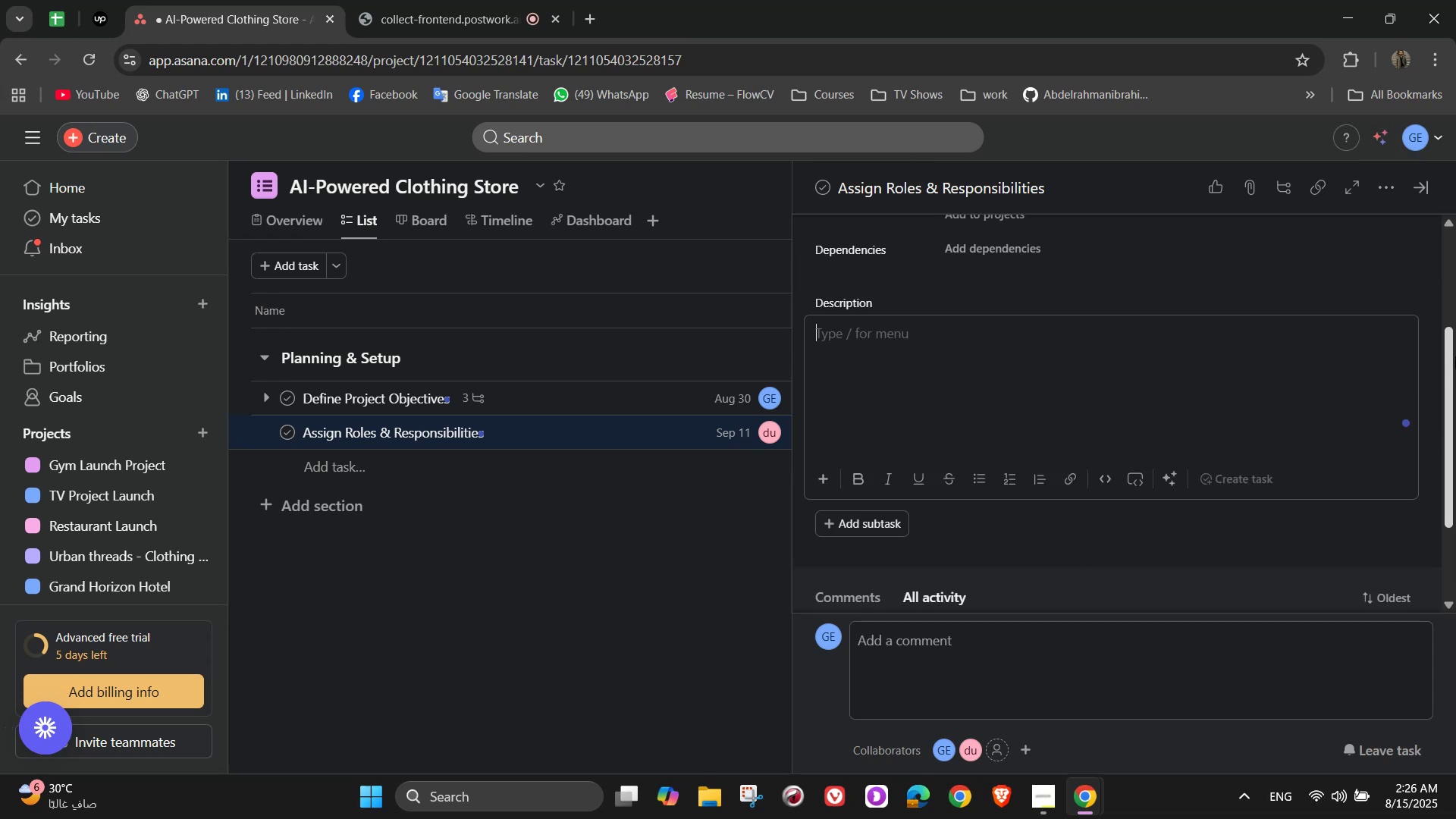 
type(Allocate tasks to team)
 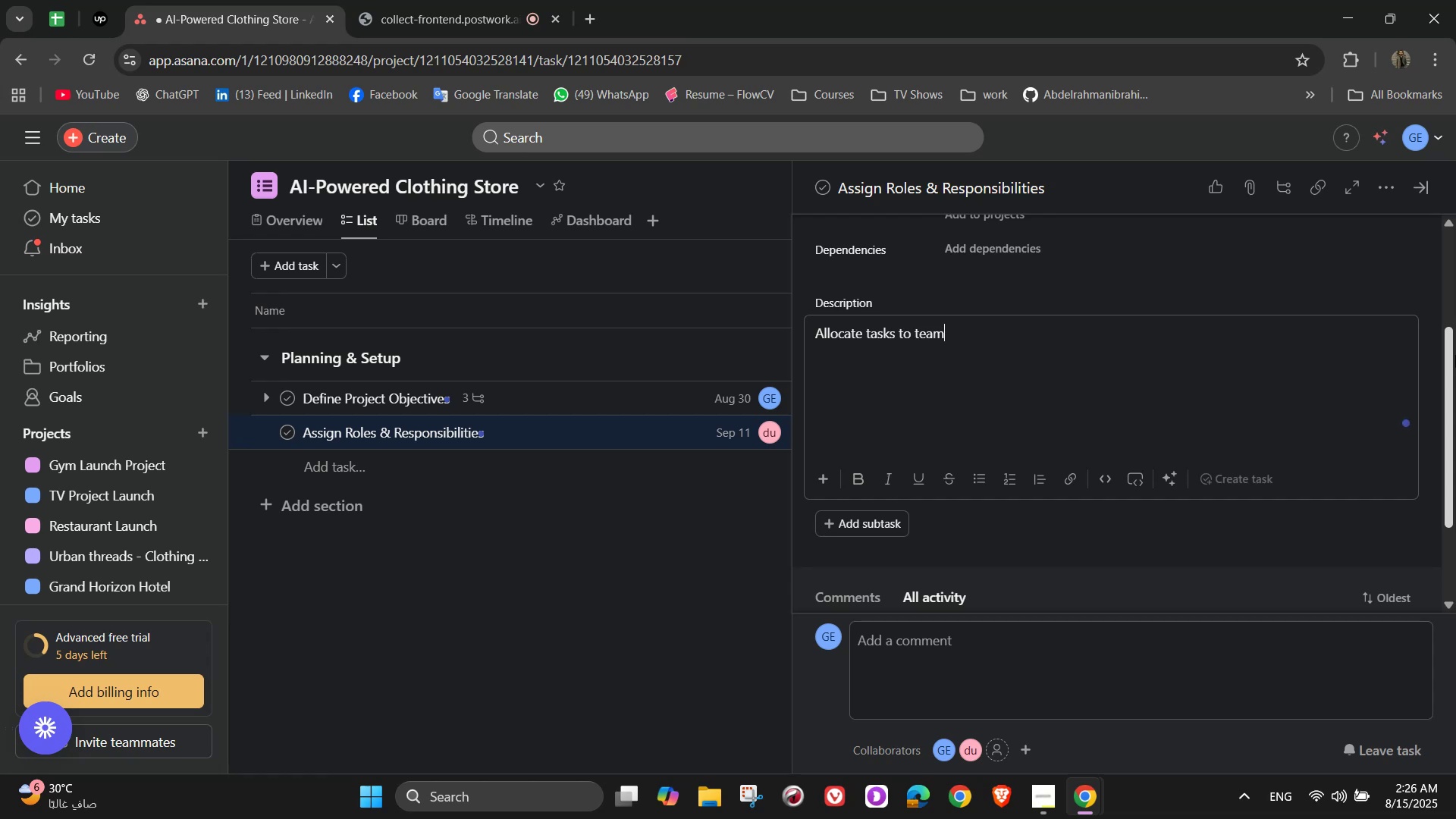 
type( members according to experties)
 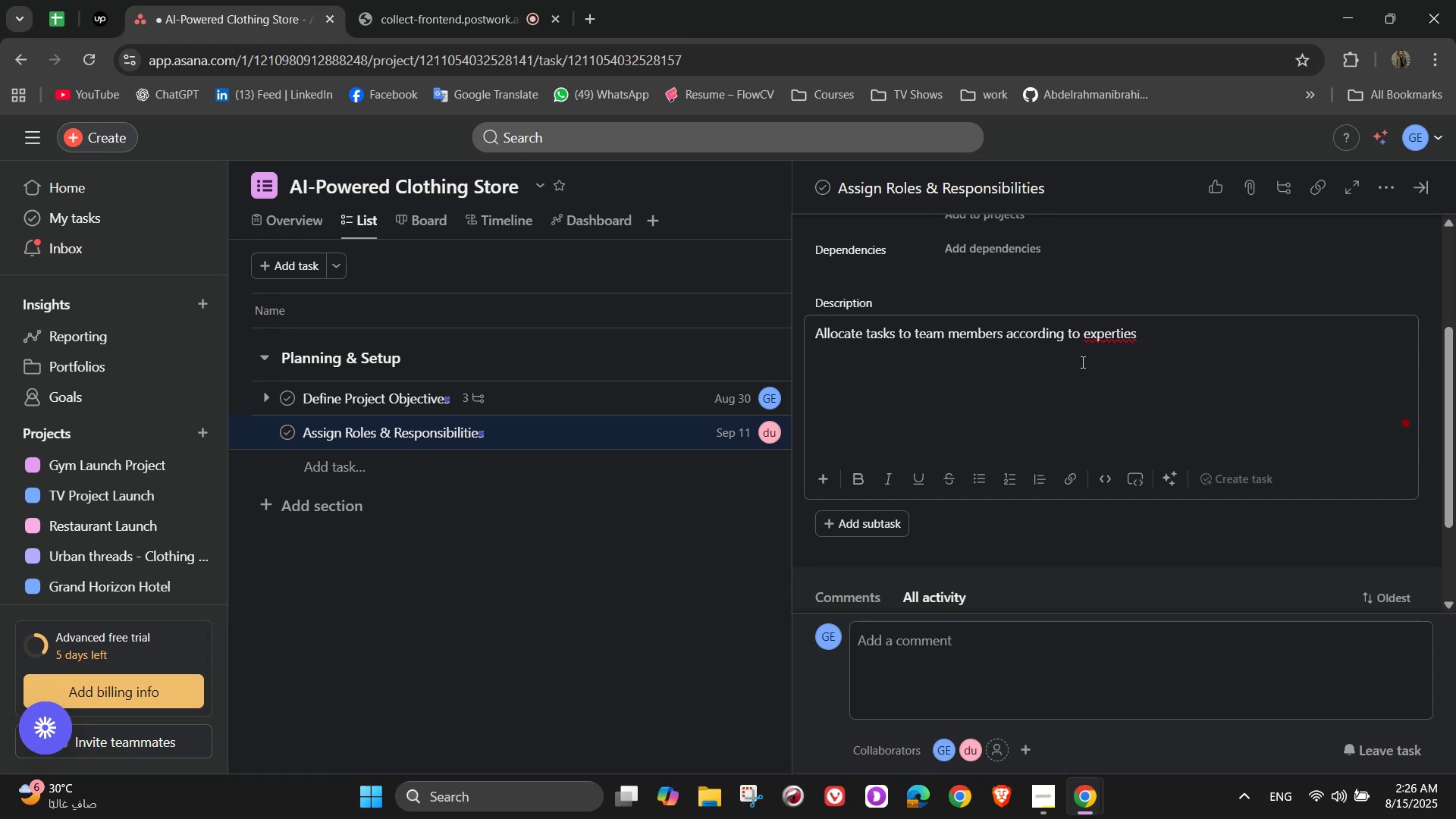 
wait(5.37)
 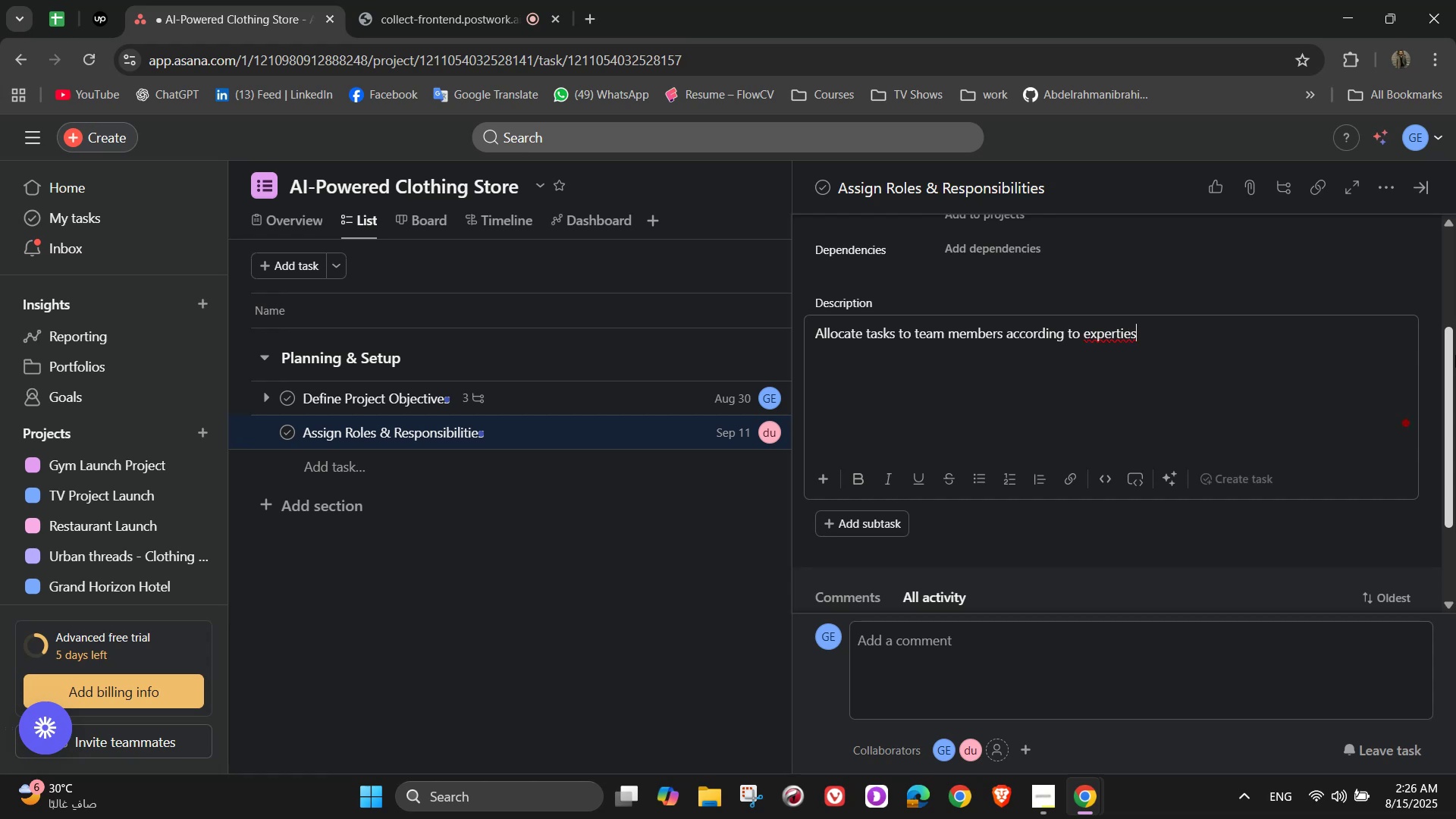 
key(Backspace)
key(Backspace)
type(se)
 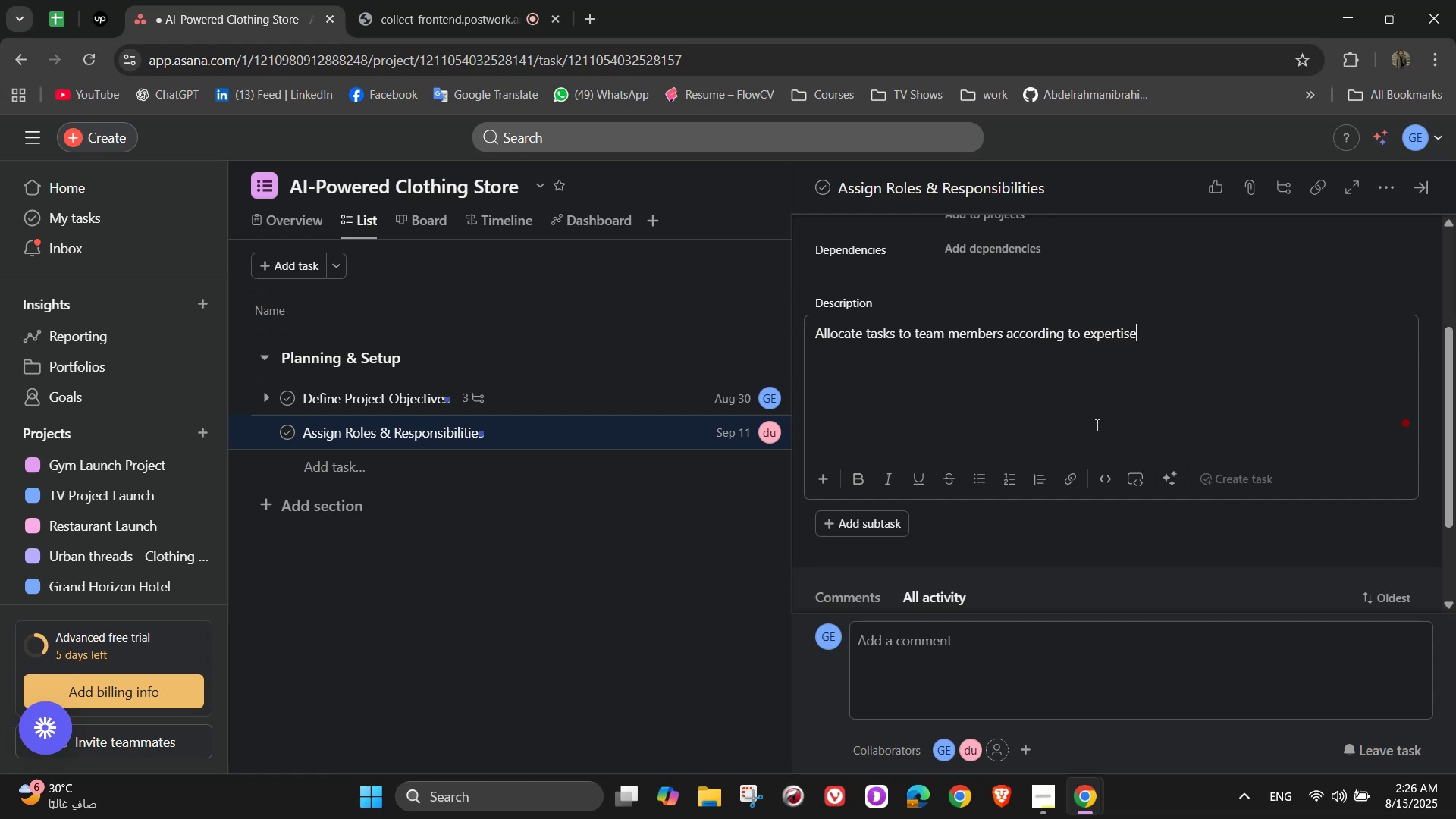 
scroll: coordinate [1003, 435], scroll_direction: down, amount: 1.0
 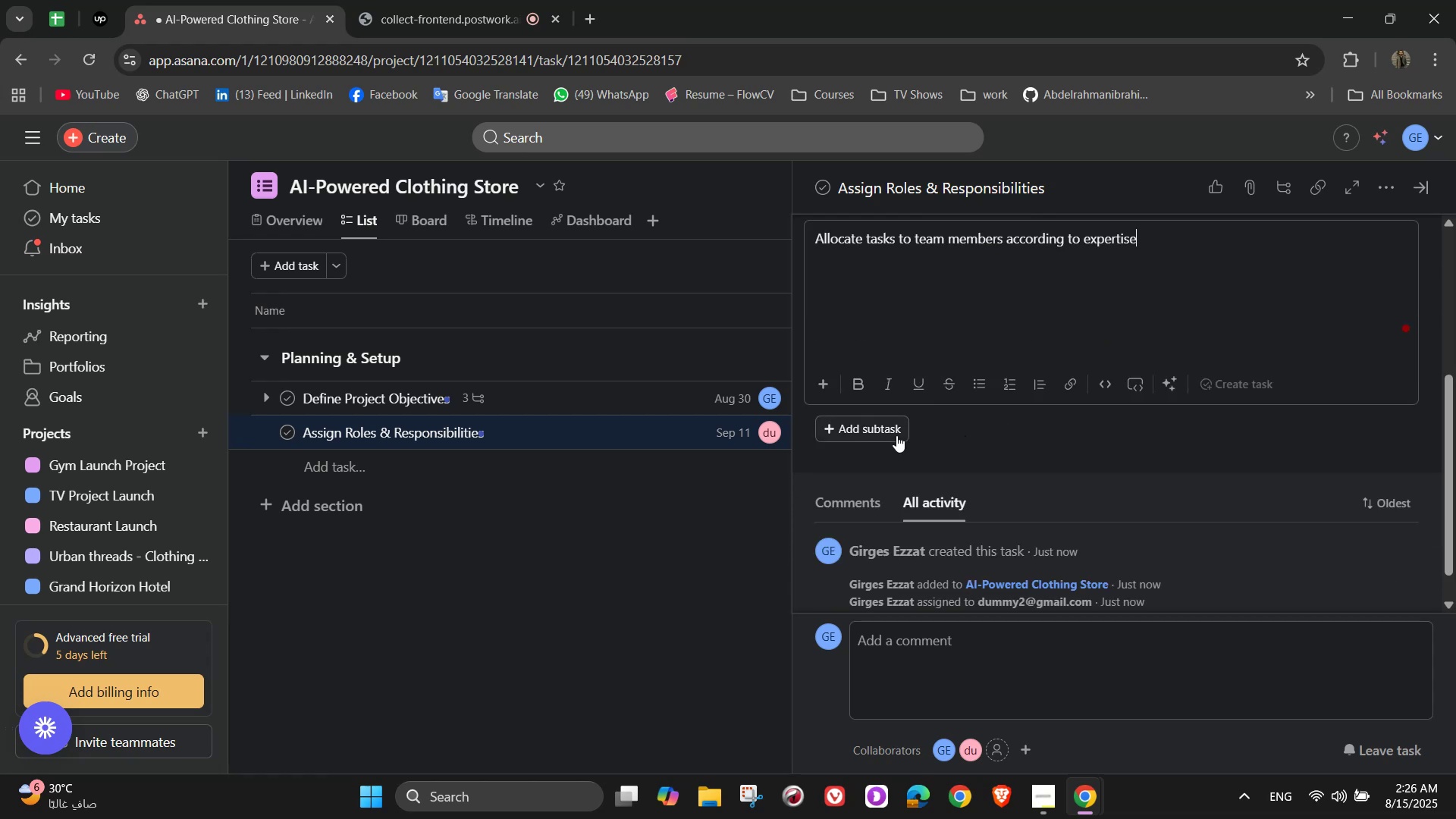 
left_click([895, 431])
 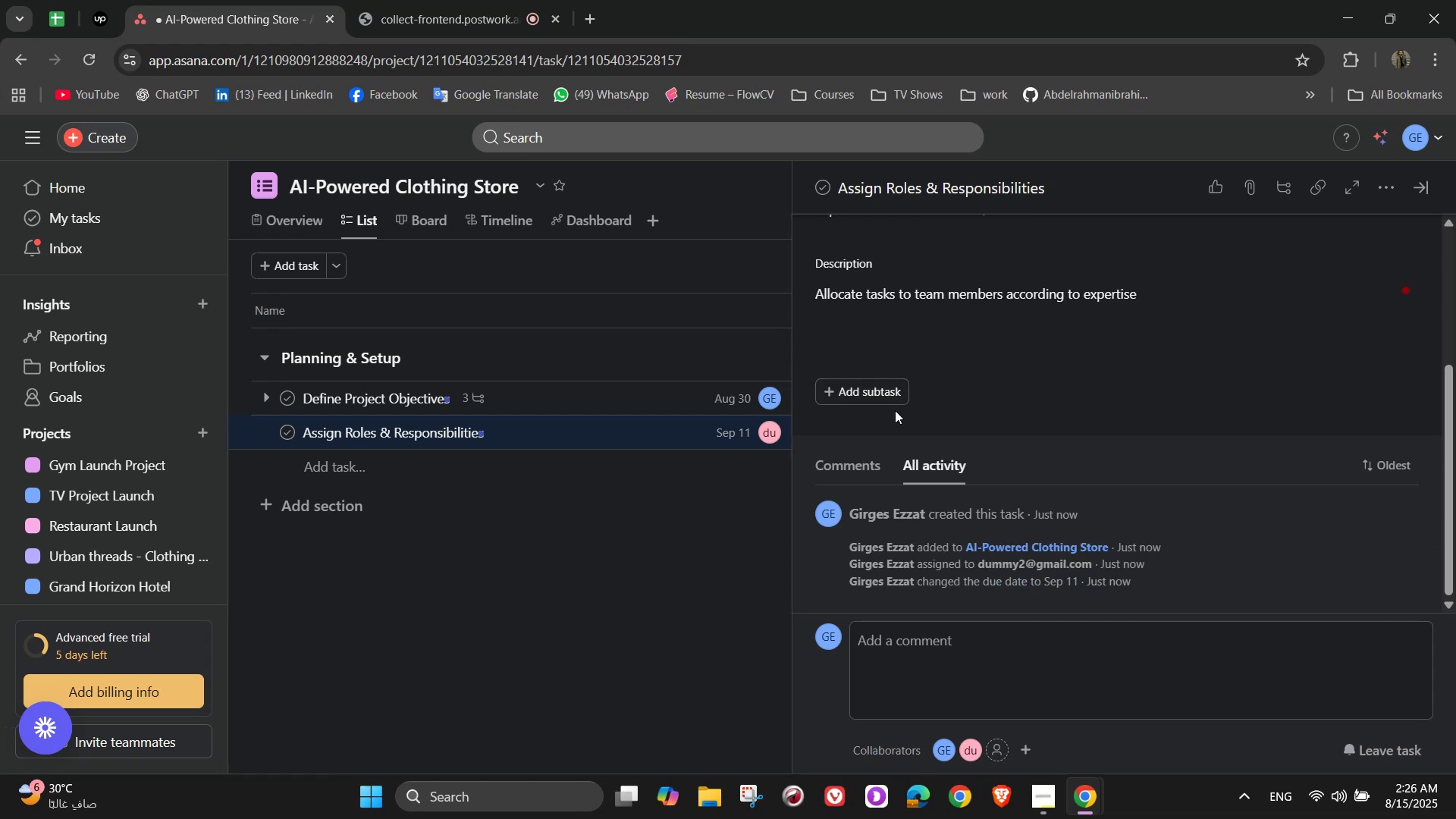 
left_click([889, 394])
 